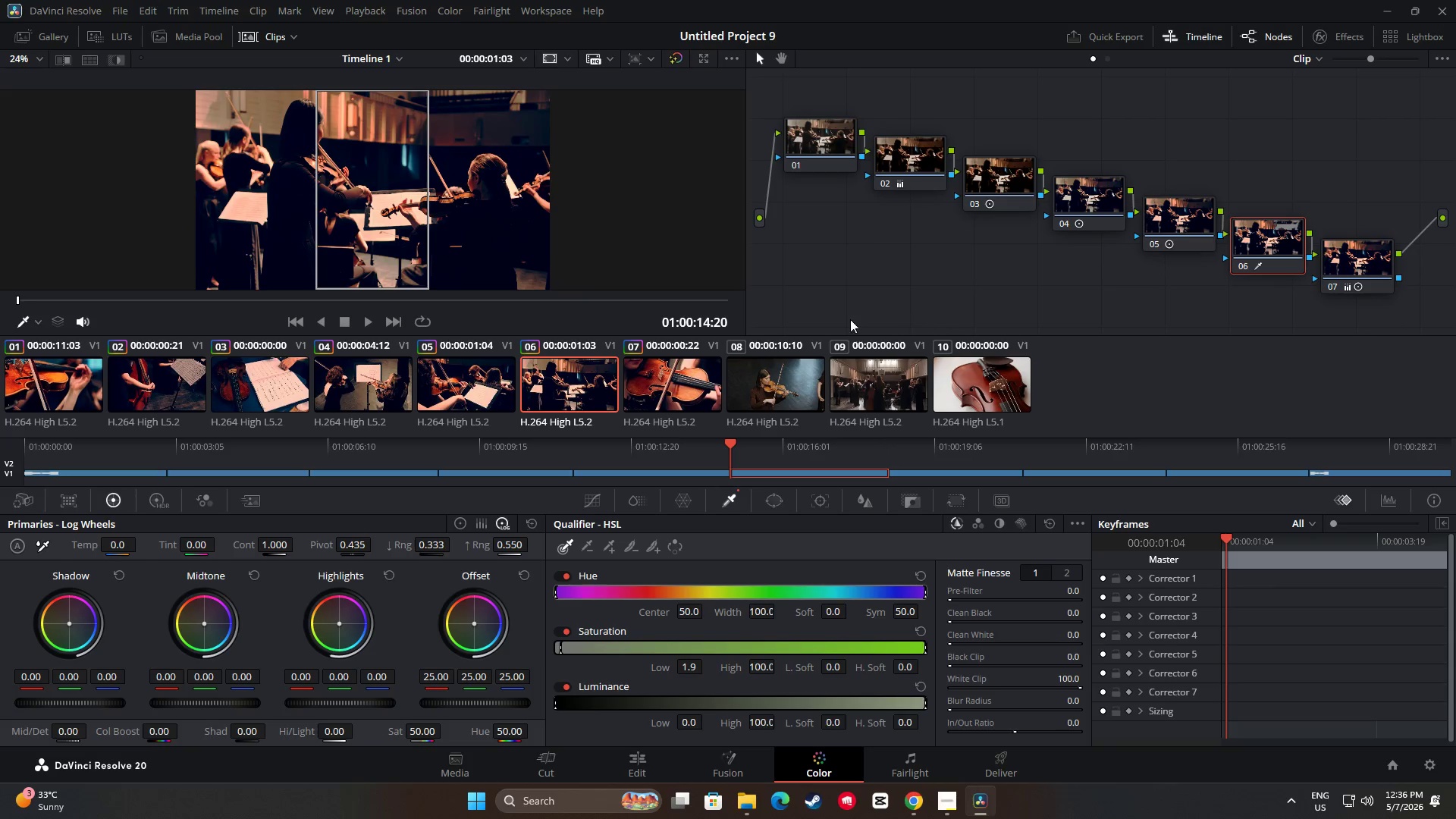 
key(Control+C)
 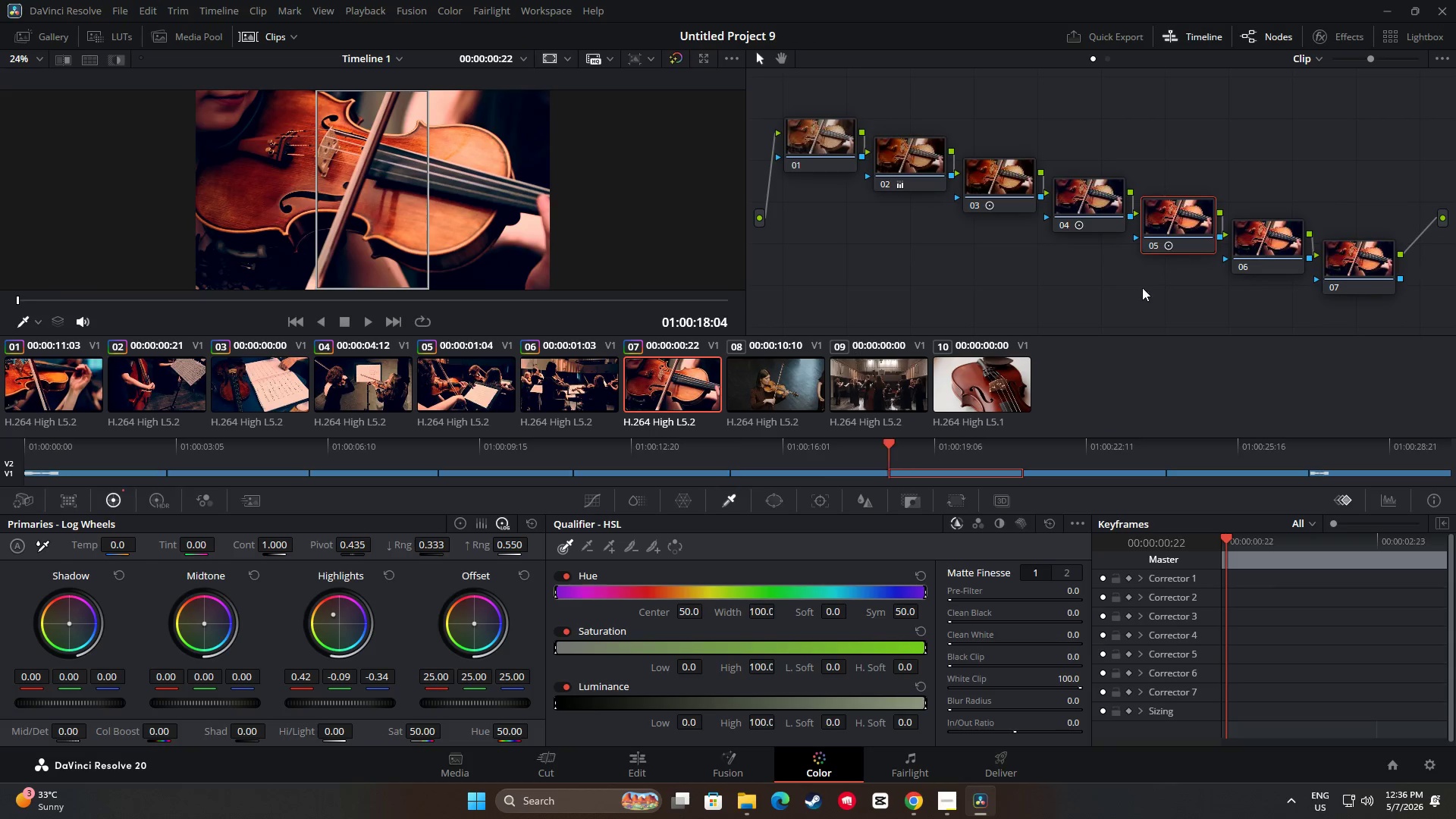 
double_click([1271, 237])
 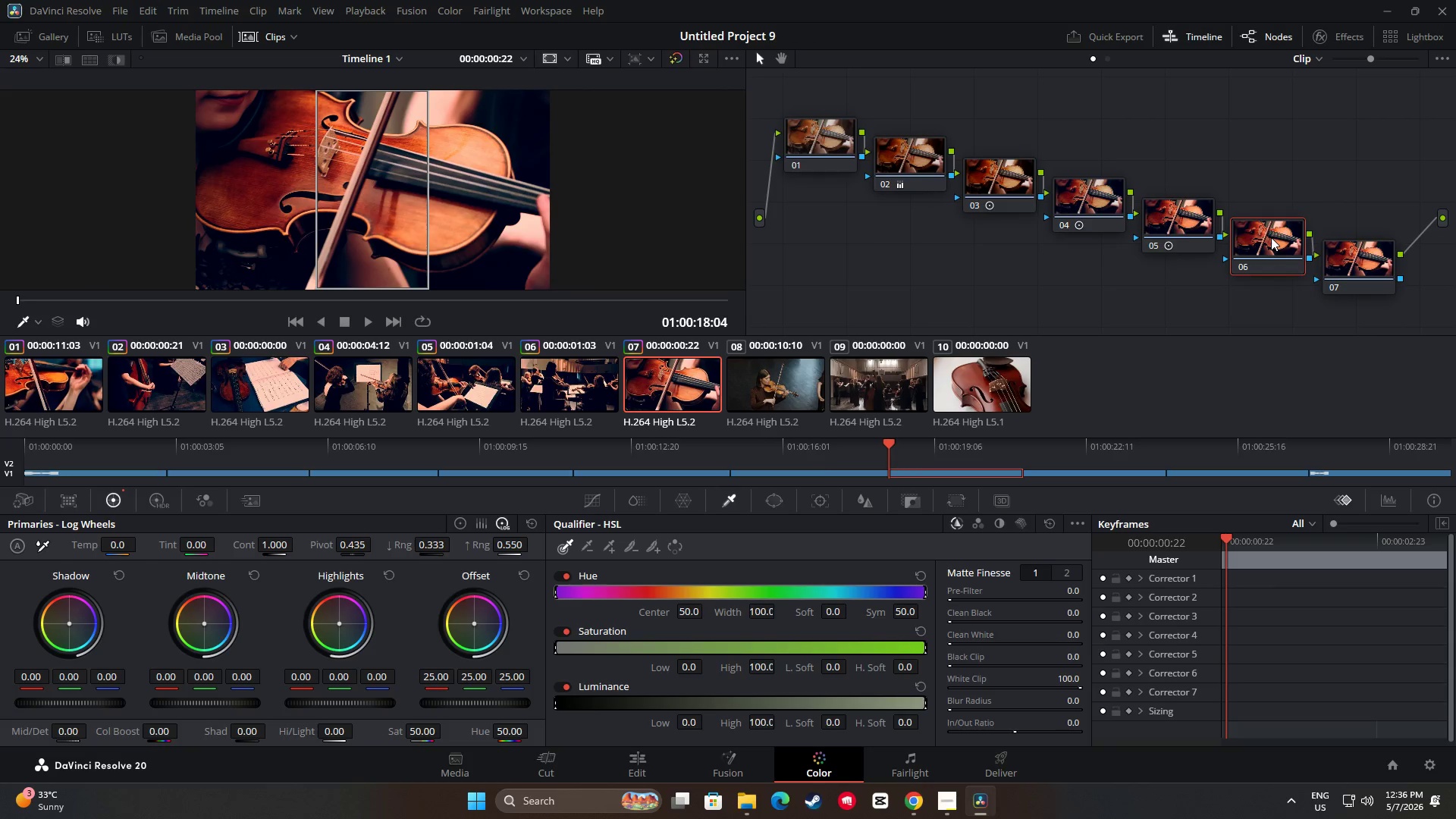 
key(Control+ControlLeft)
 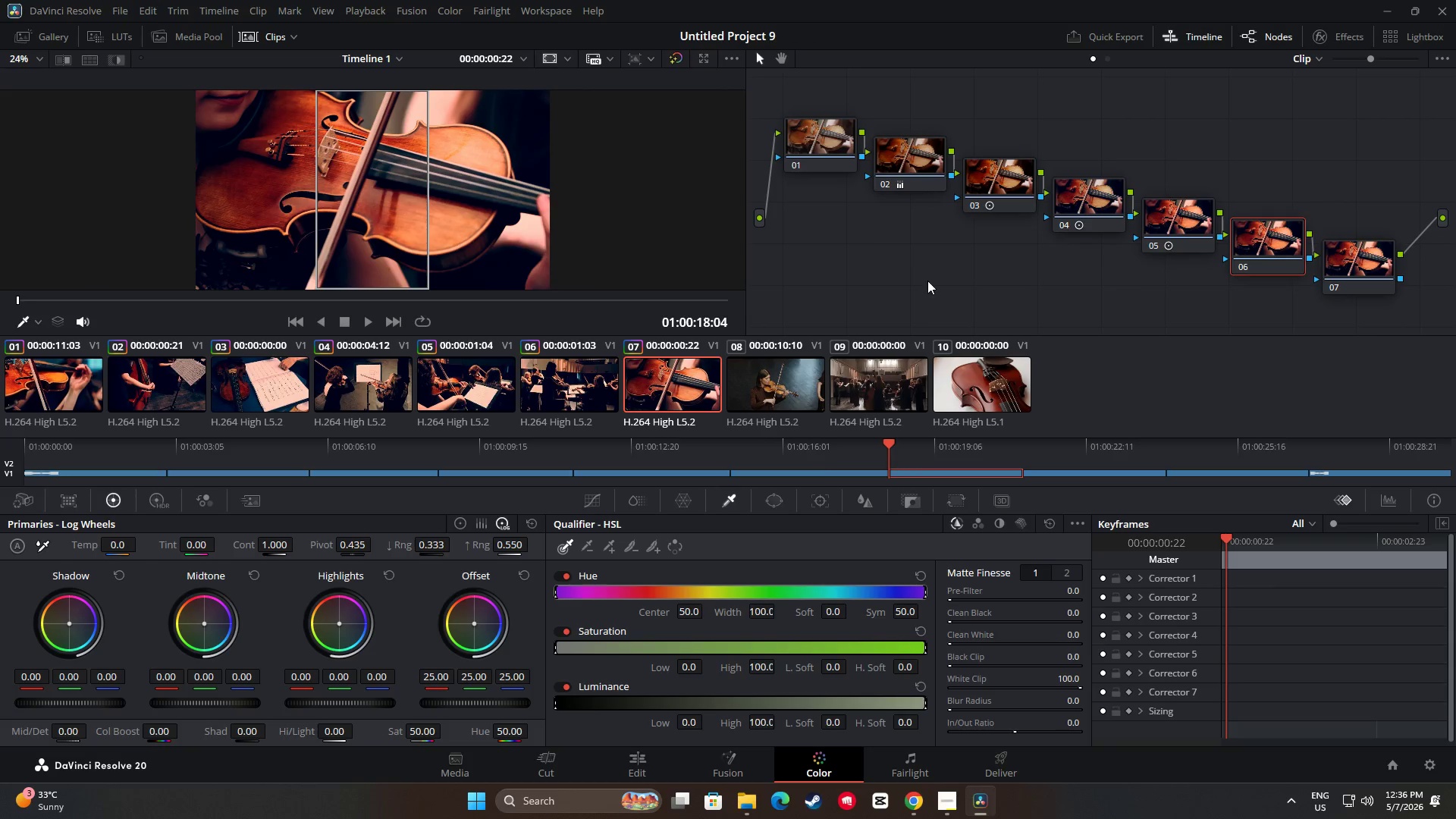 
key(Control+V)
 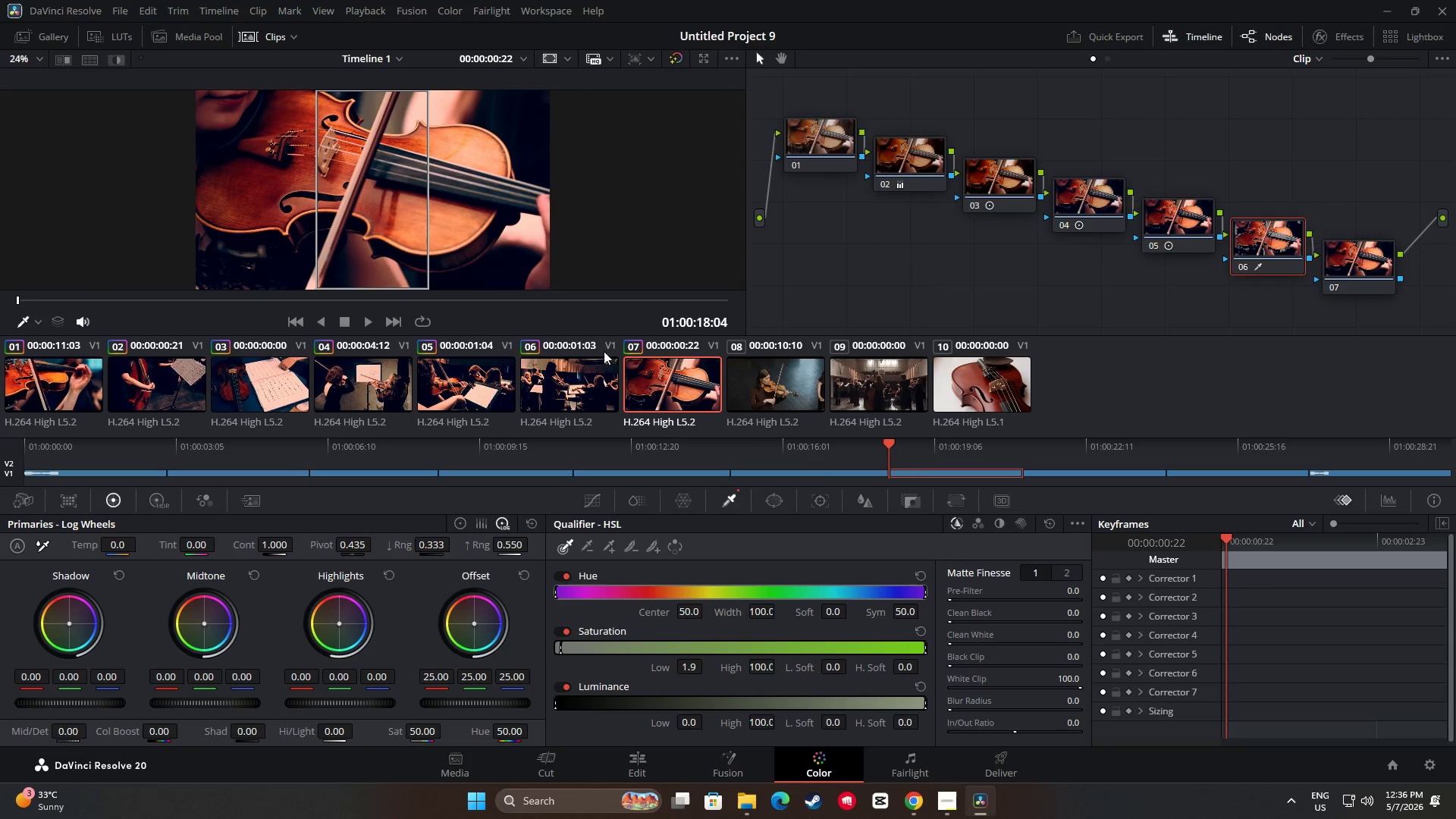 
left_click([568, 364])
 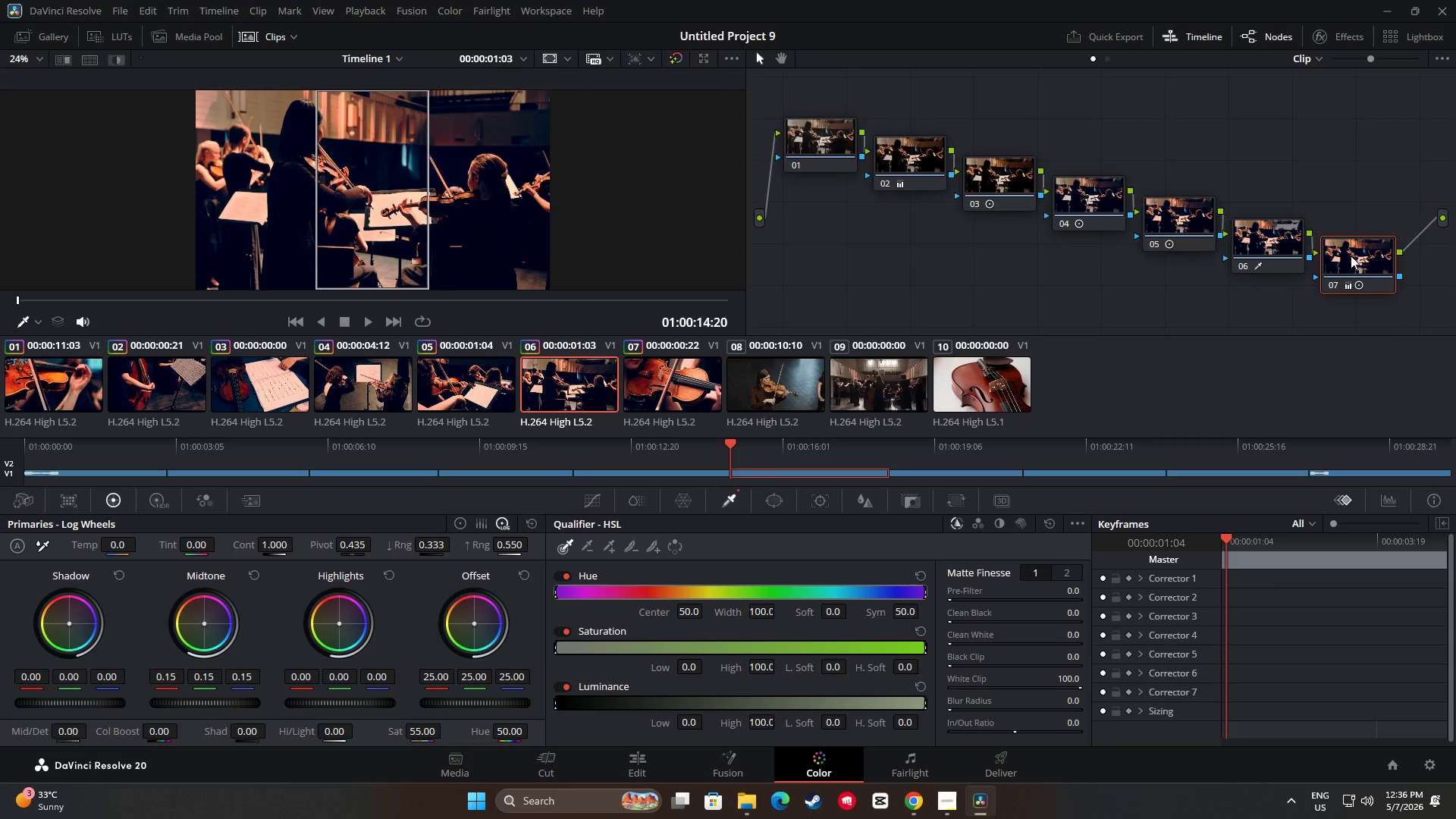 
key(Control+ControlLeft)
 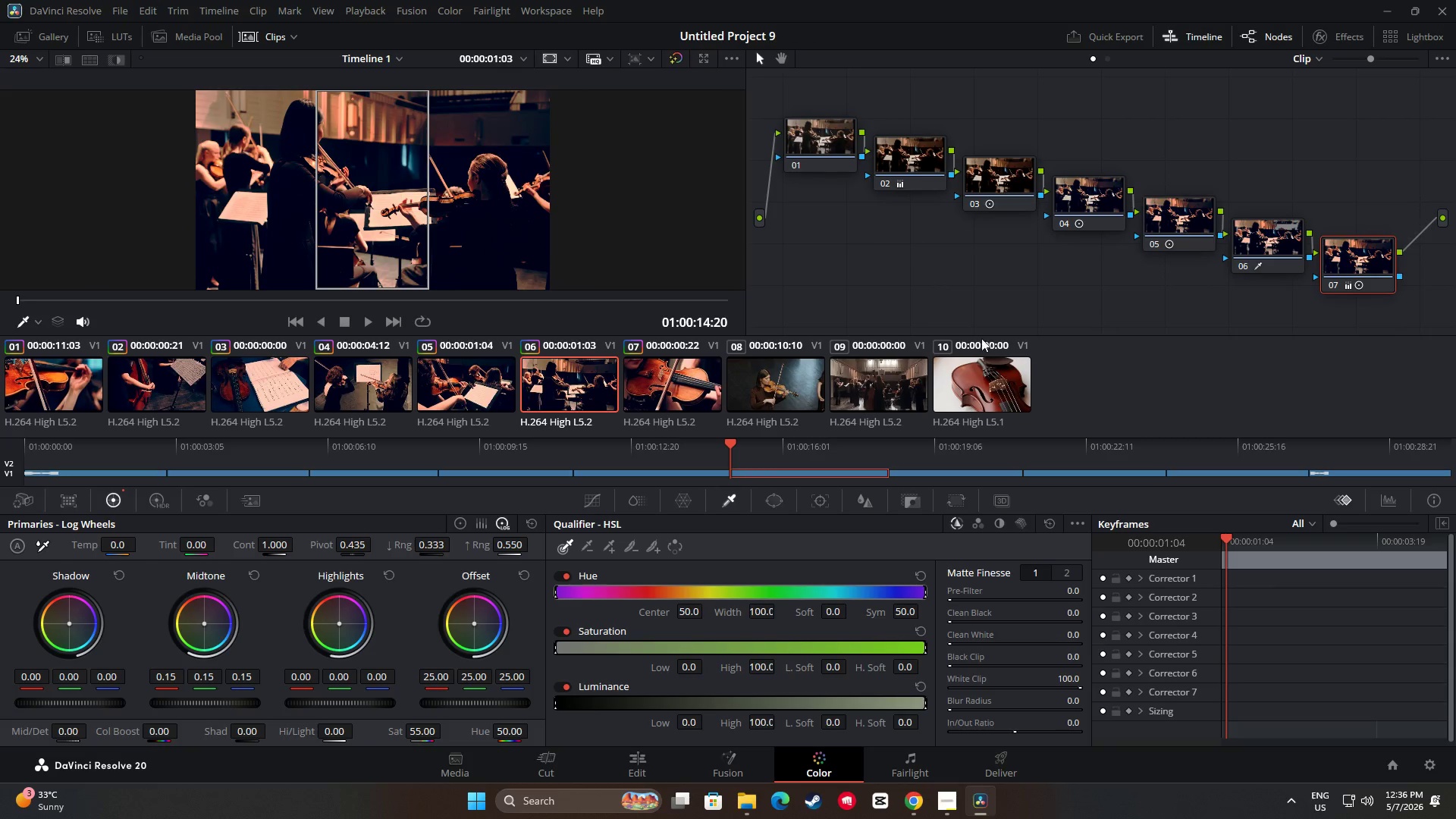 
key(Control+C)
 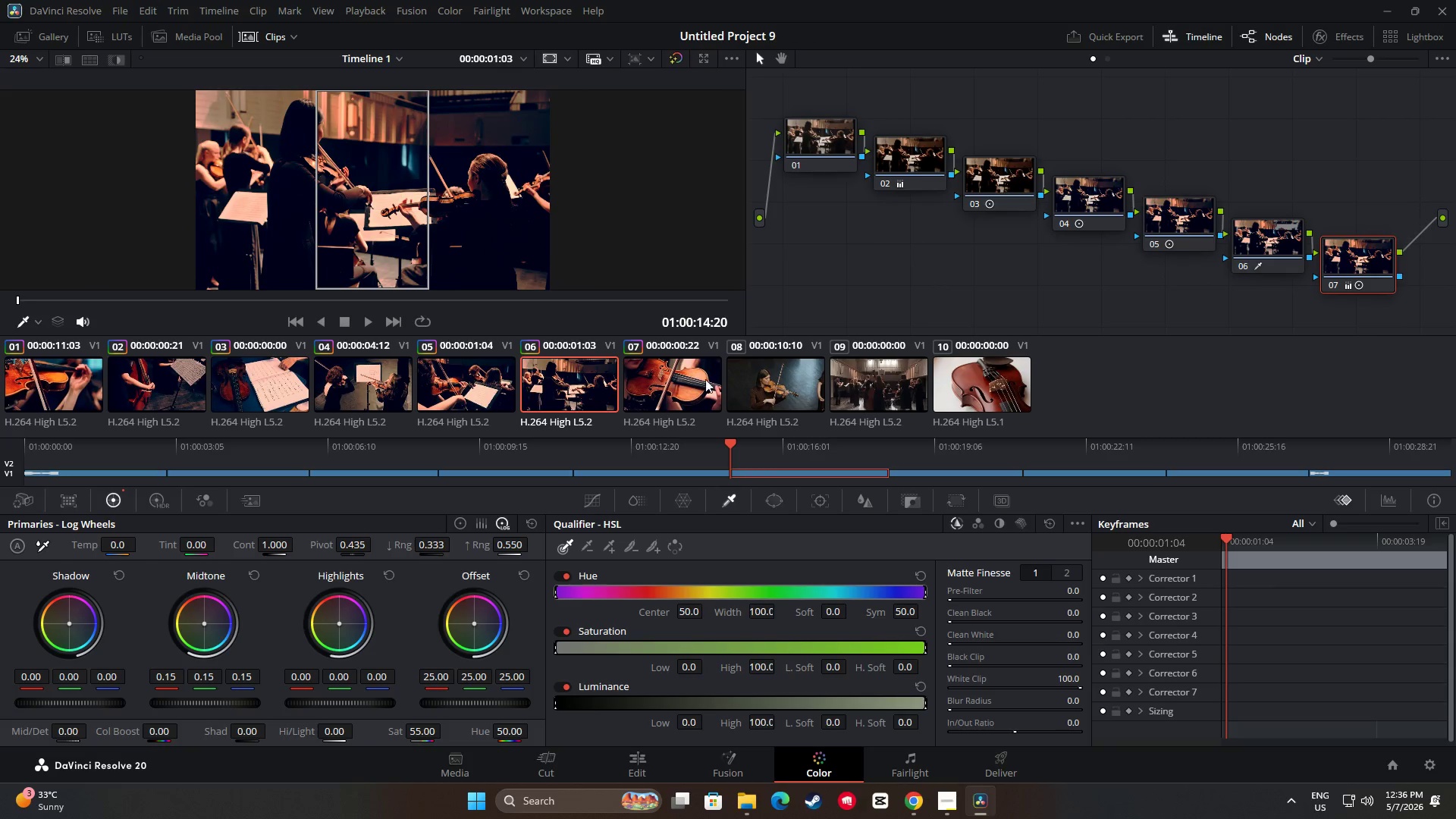 
left_click([694, 381])
 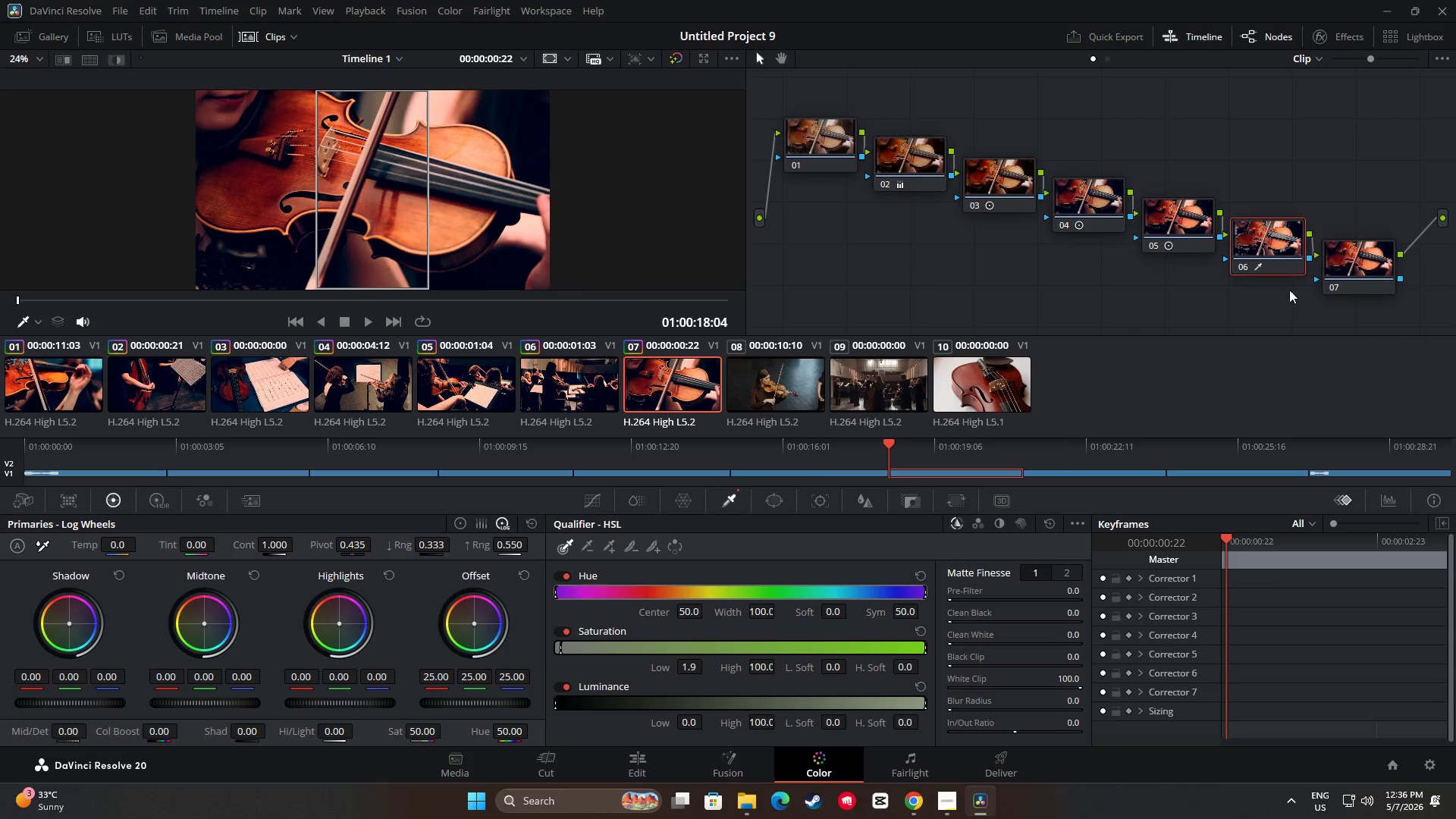 
left_click([1355, 255])
 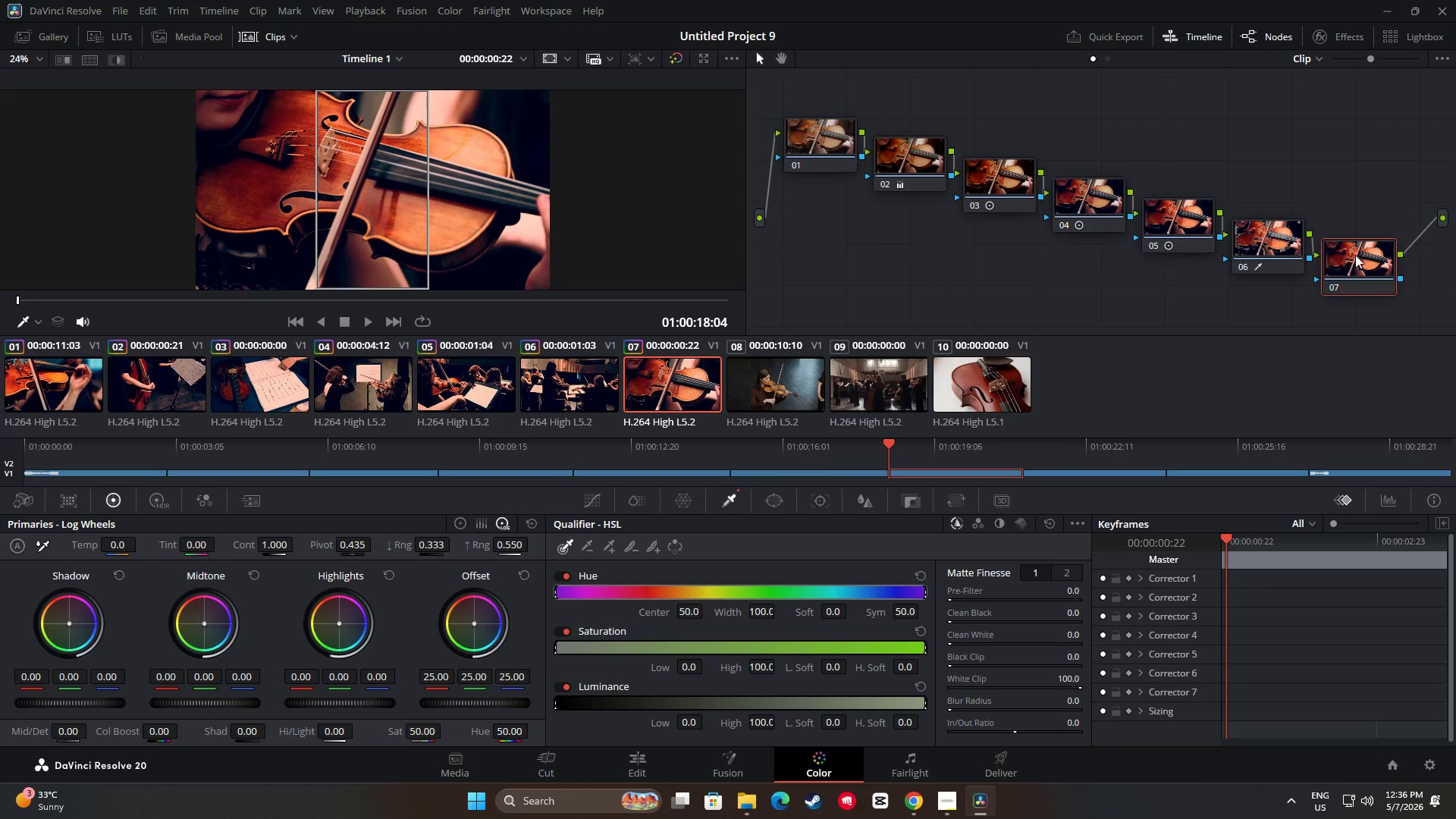 
key(Control+V)
 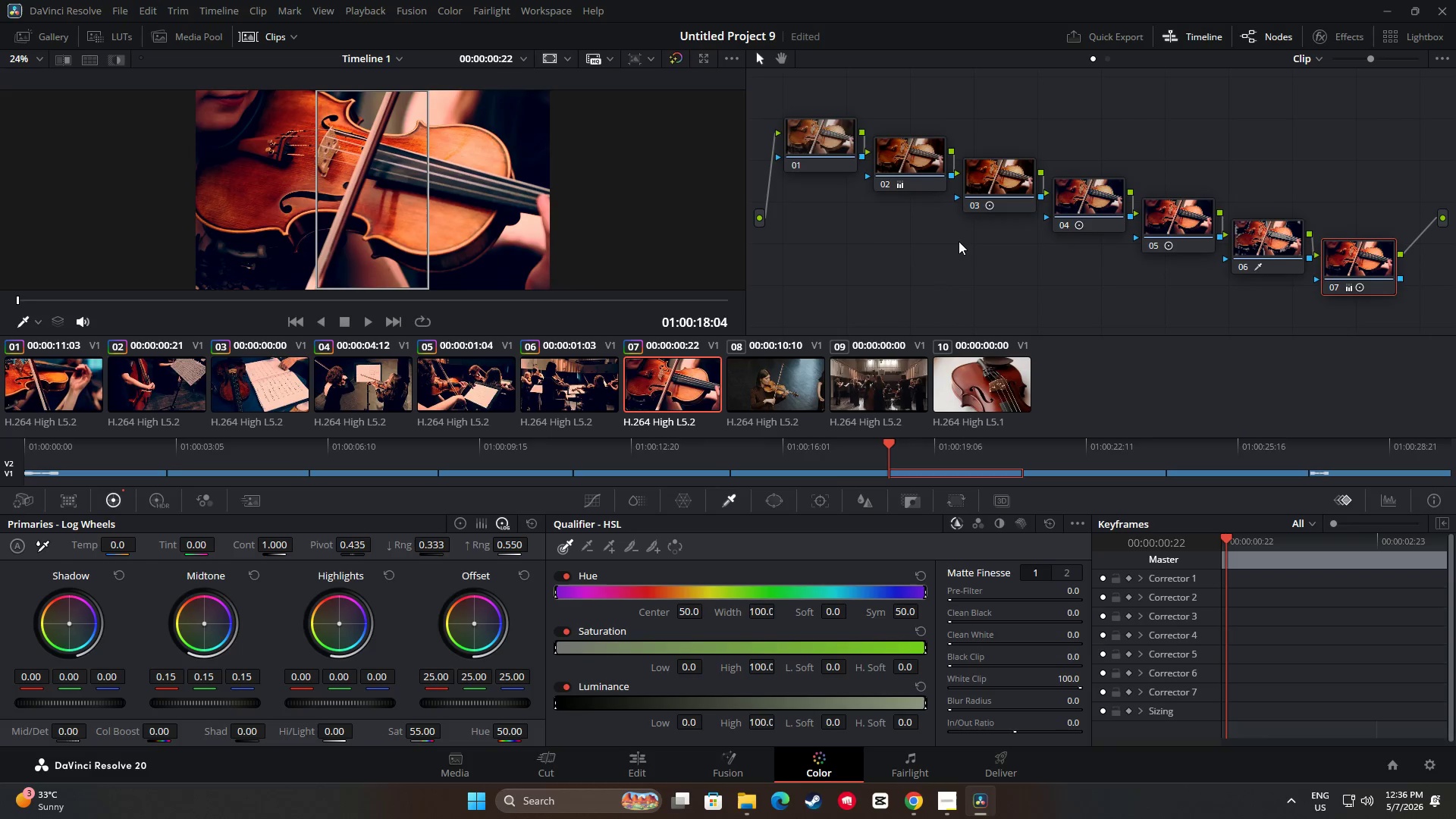 
left_click([748, 763])
 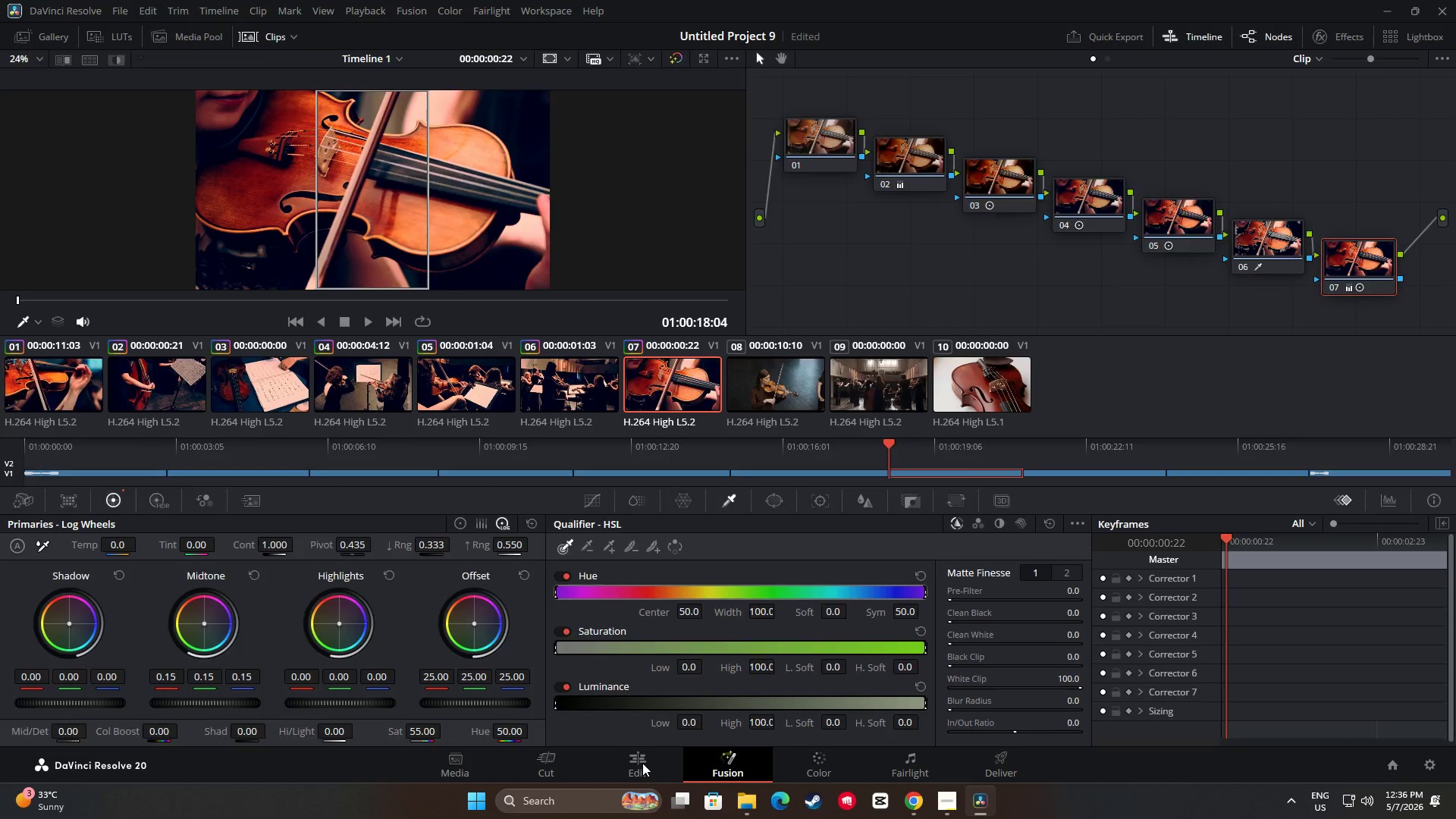 
left_click([645, 767])
 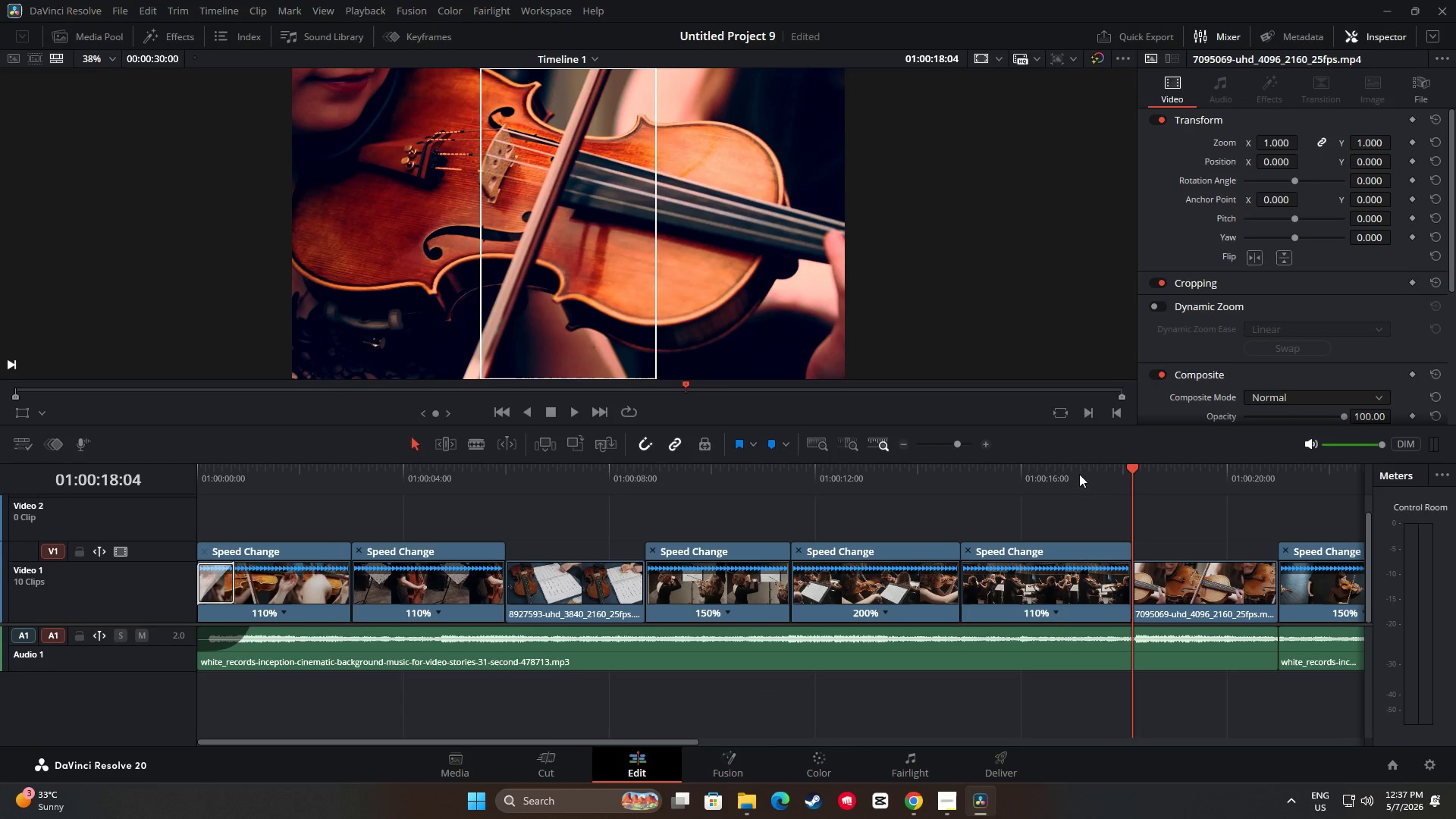 
left_click_drag(start_coordinate=[1129, 467], to_coordinate=[601, 490])
 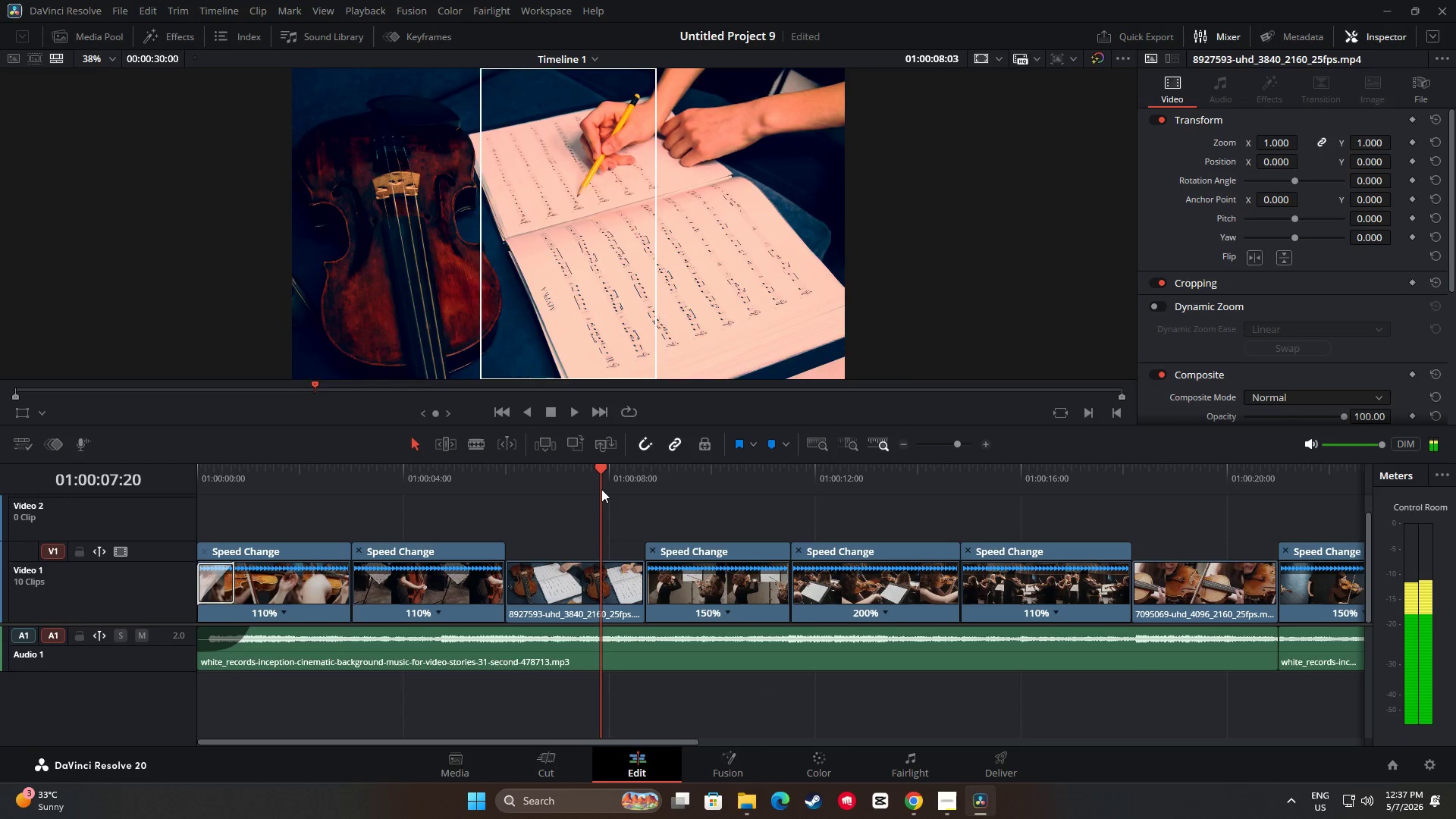 
key(Space)
 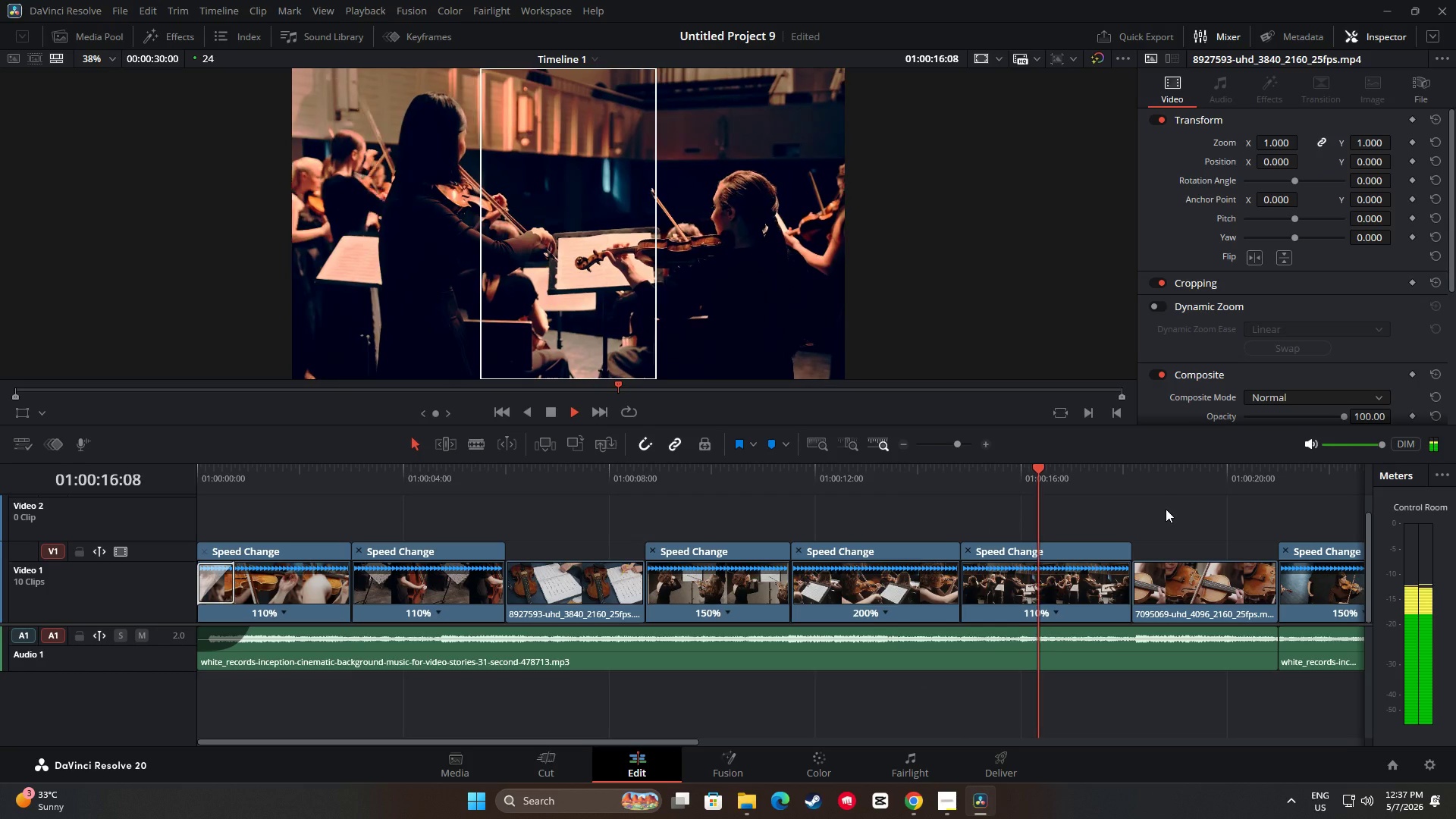 
wait(13.67)
 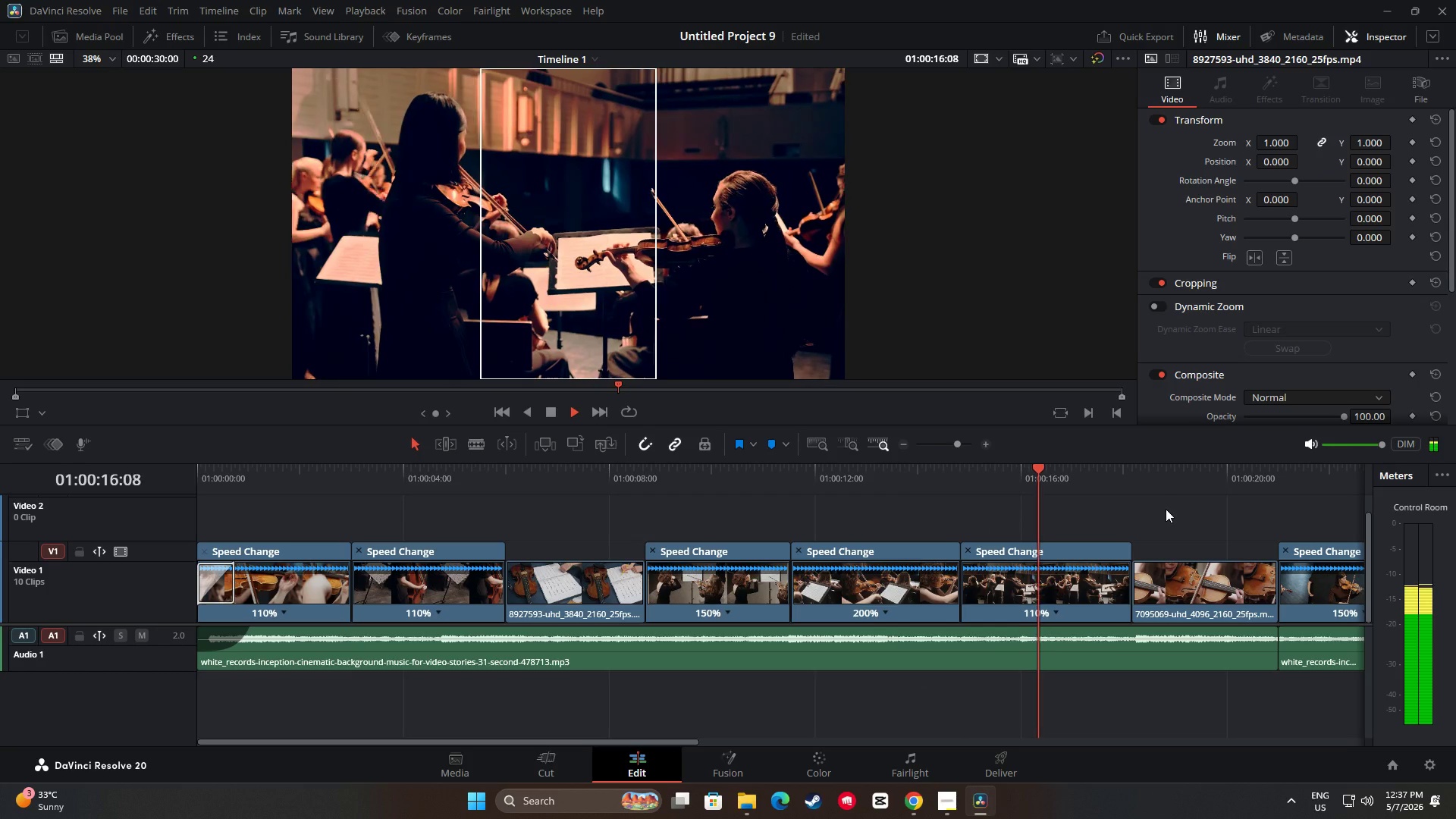 
key(Space)
 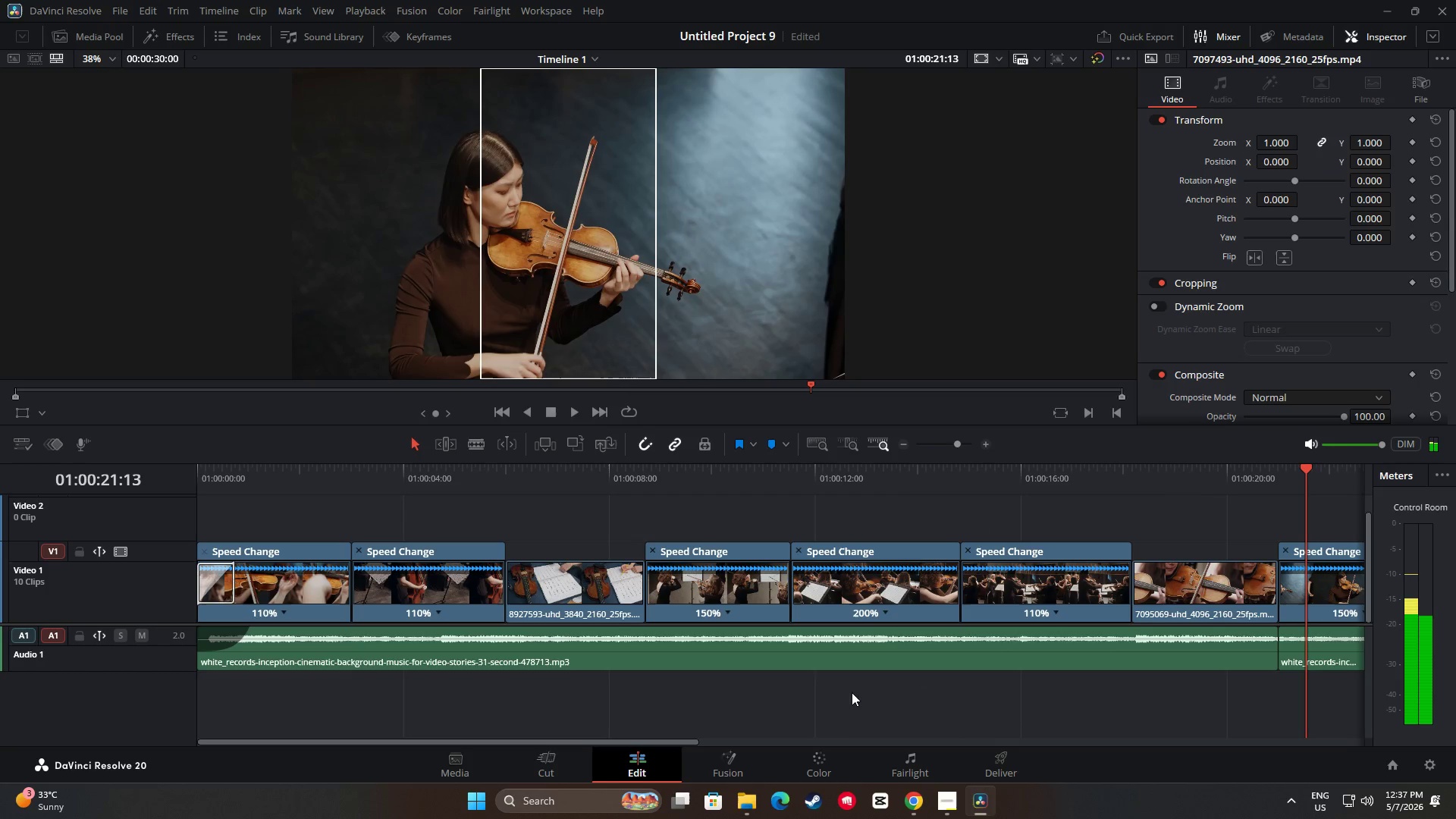 
mouse_move([829, 733])
 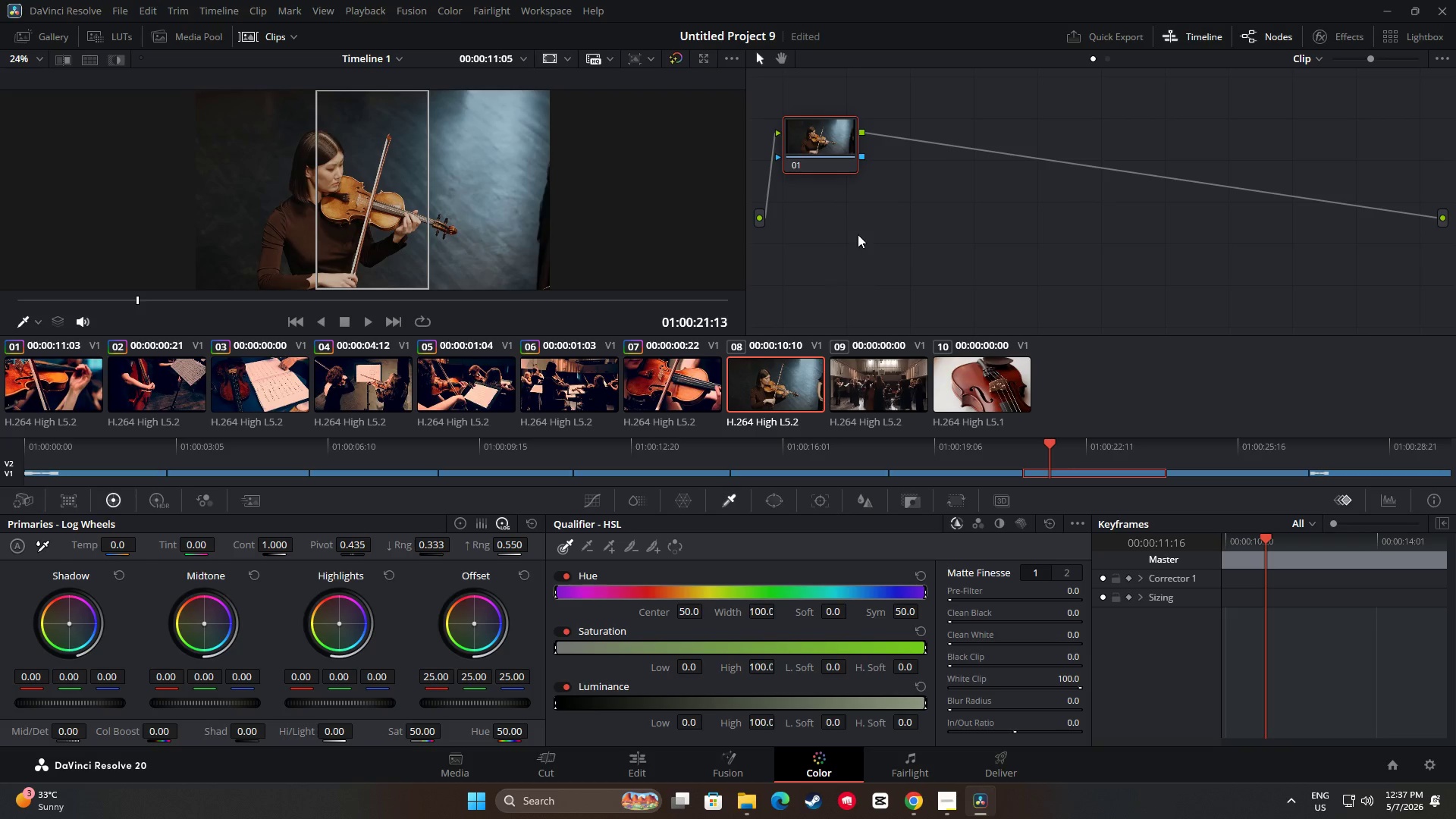 
key(Alt+S)
 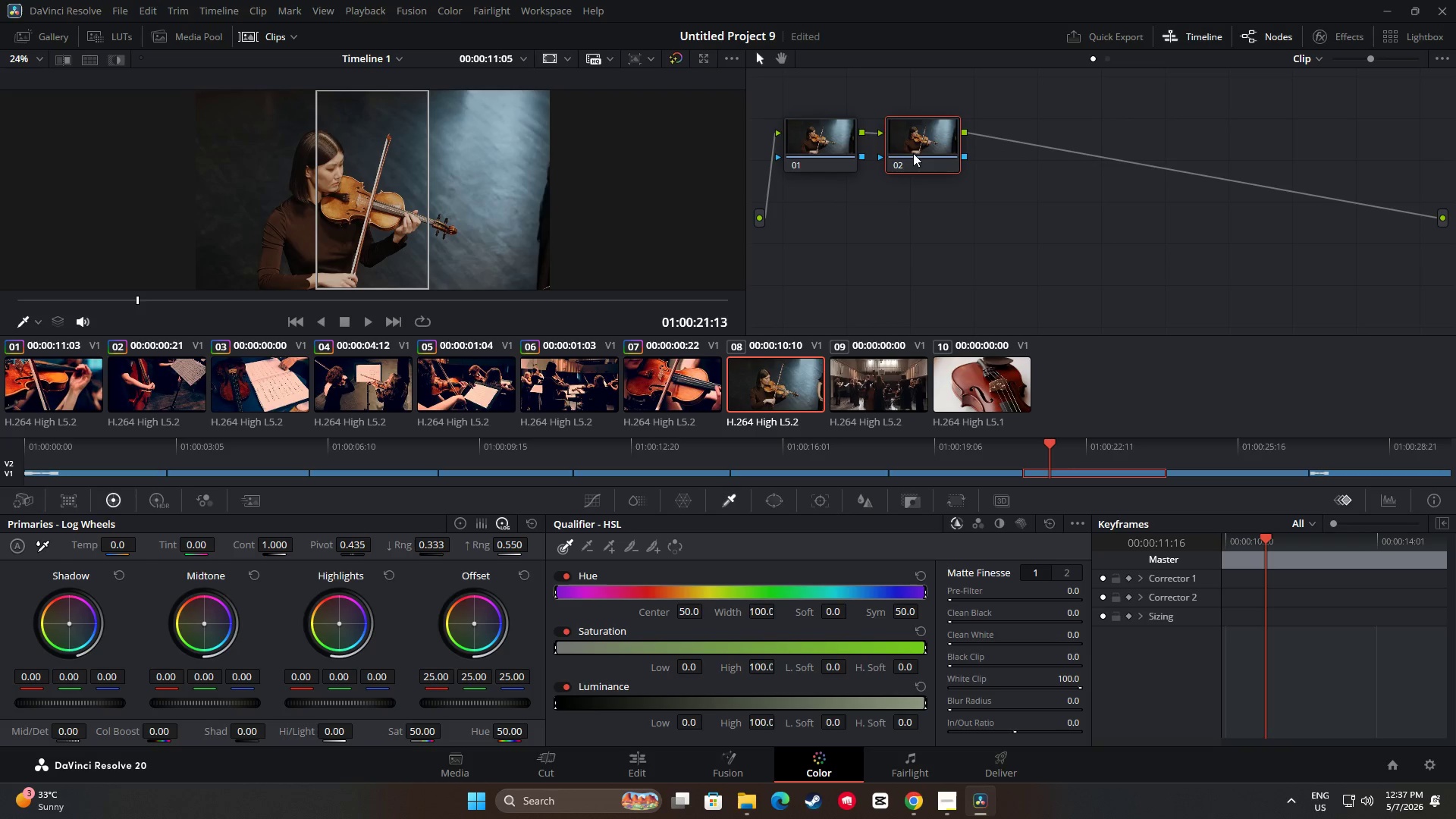 
left_click_drag(start_coordinate=[912, 146], to_coordinate=[899, 167])
 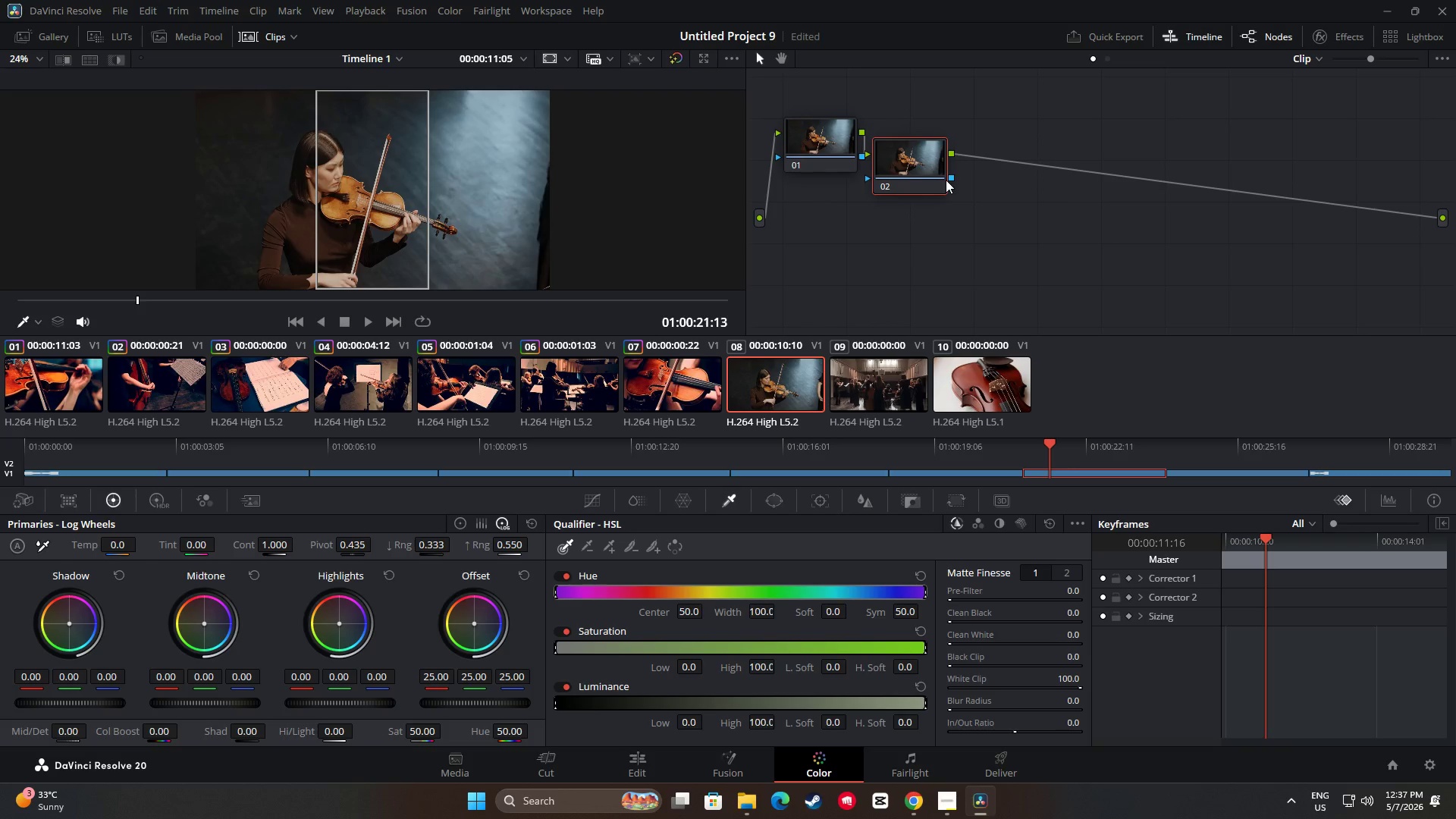 
key(Alt+AltLeft)
 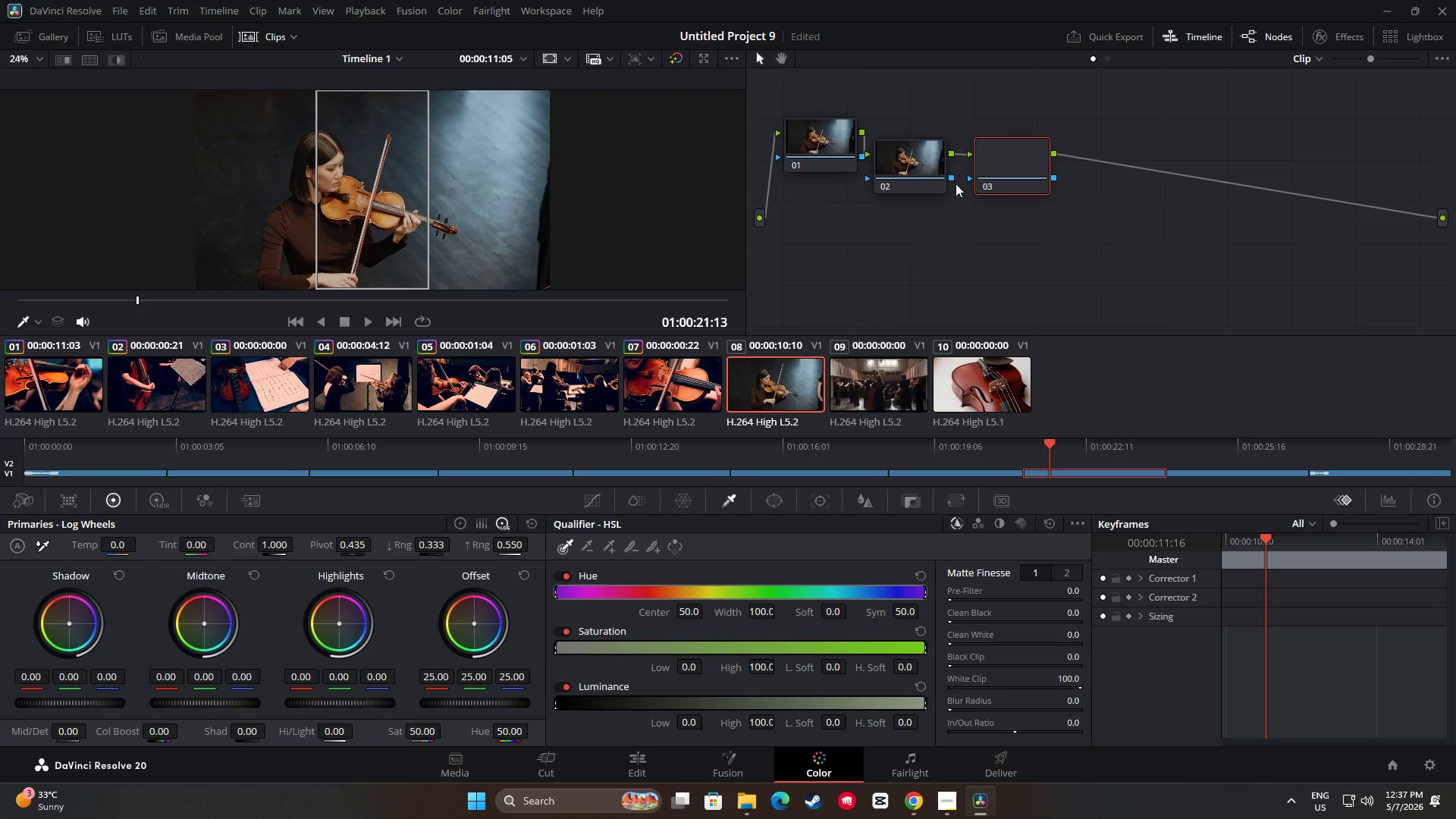 
key(Alt+S)
 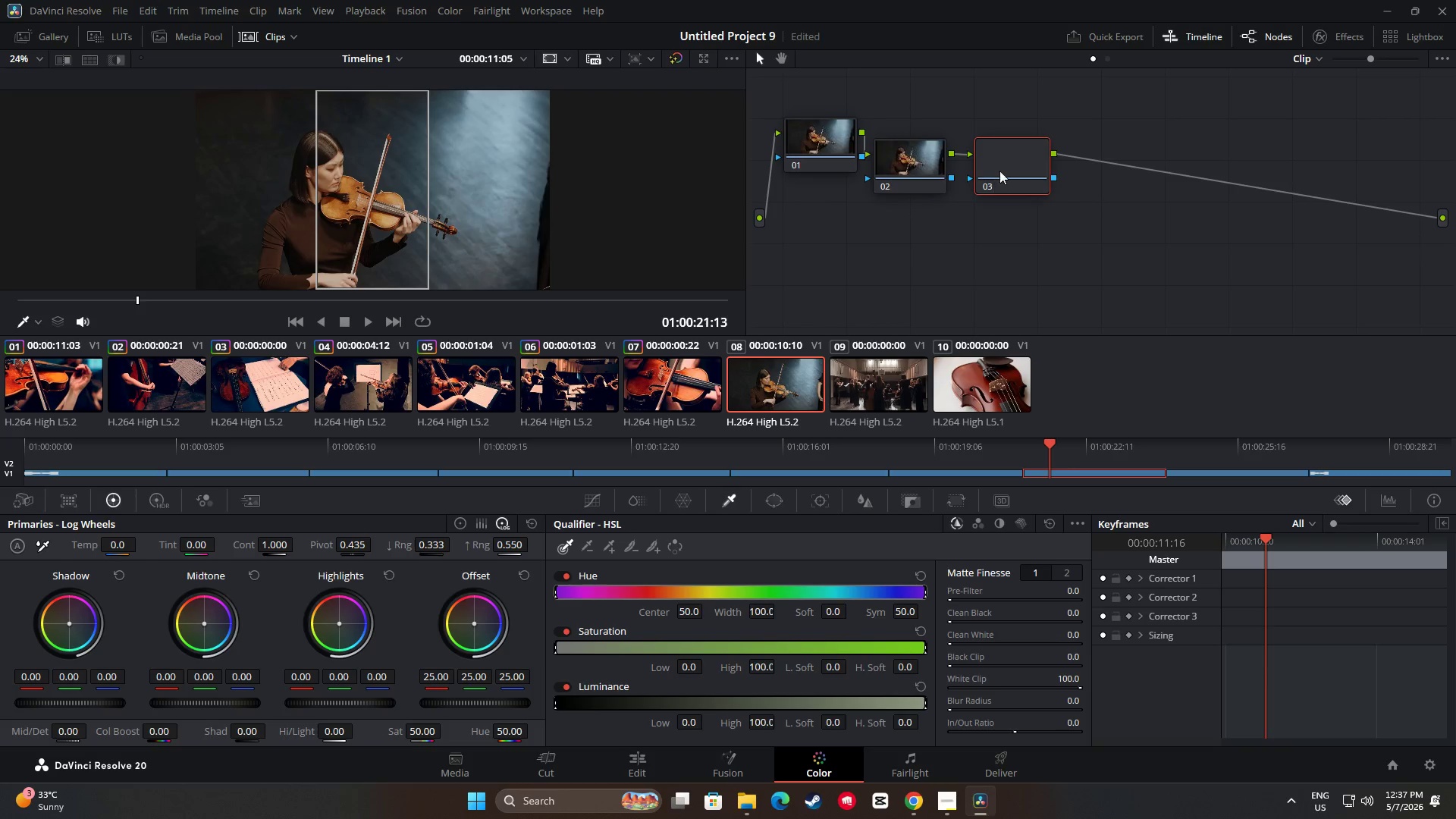 
left_click_drag(start_coordinate=[1005, 160], to_coordinate=[992, 182])
 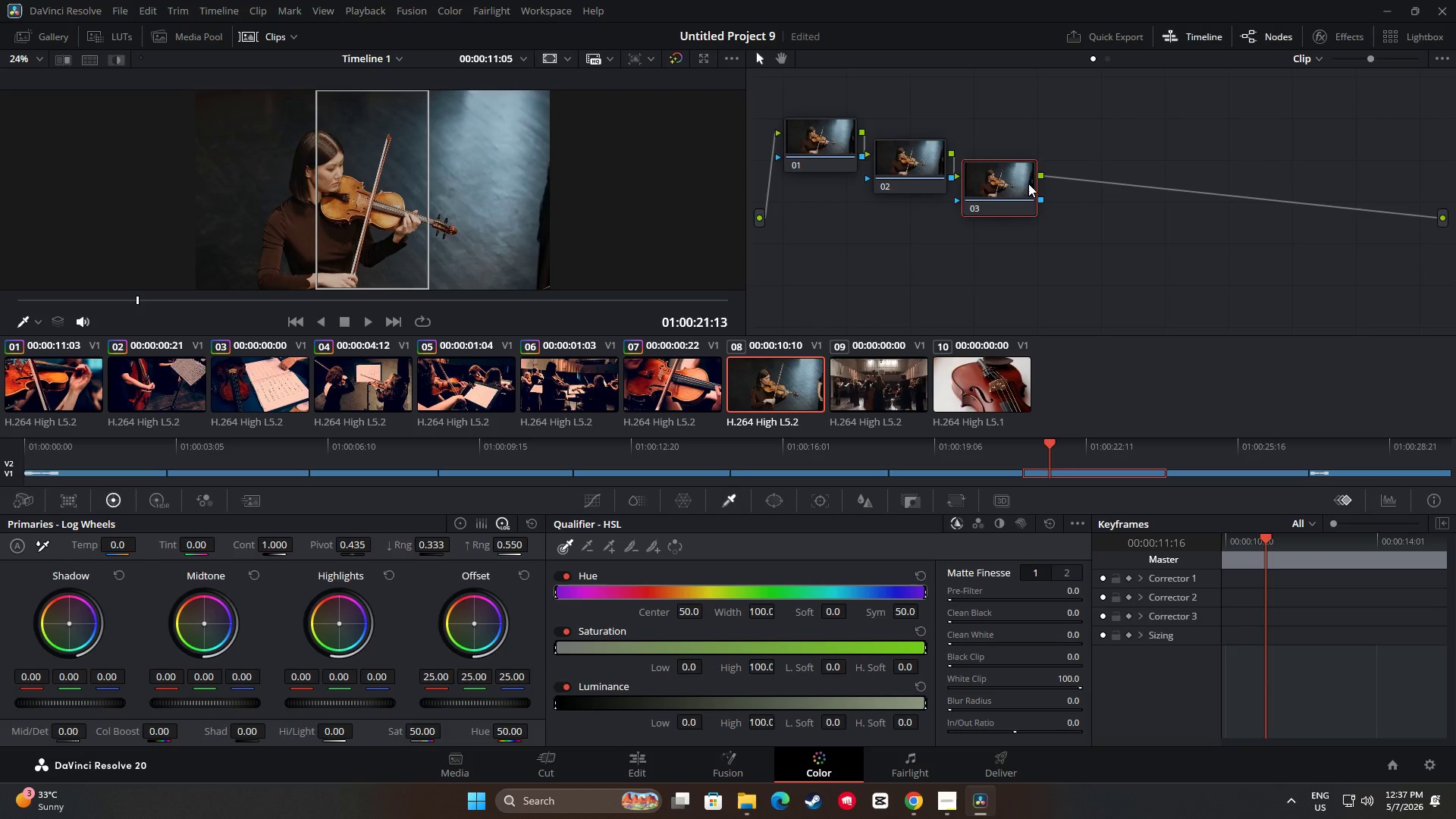 
key(Alt+AltLeft)
 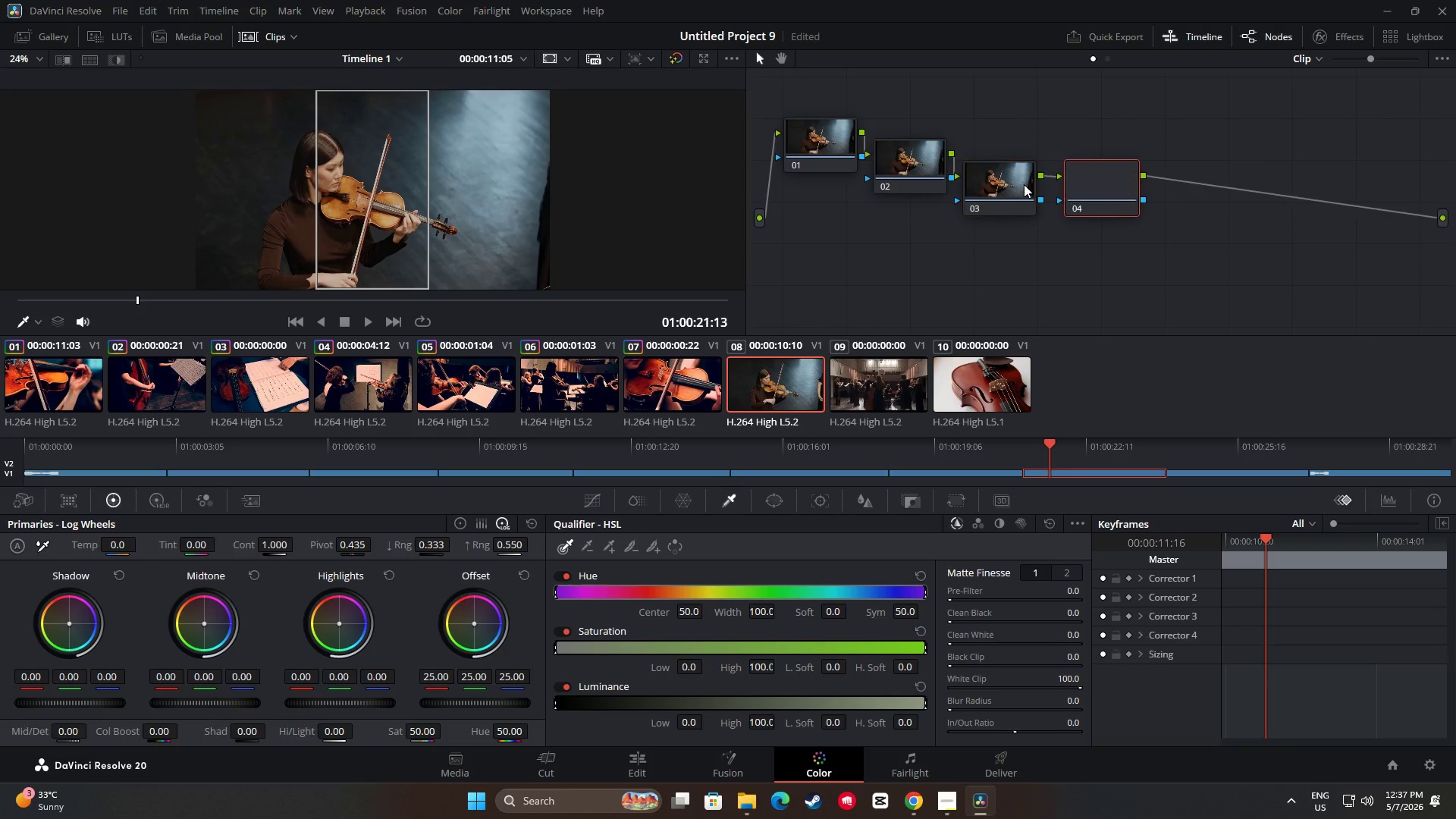 
key(Alt+S)
 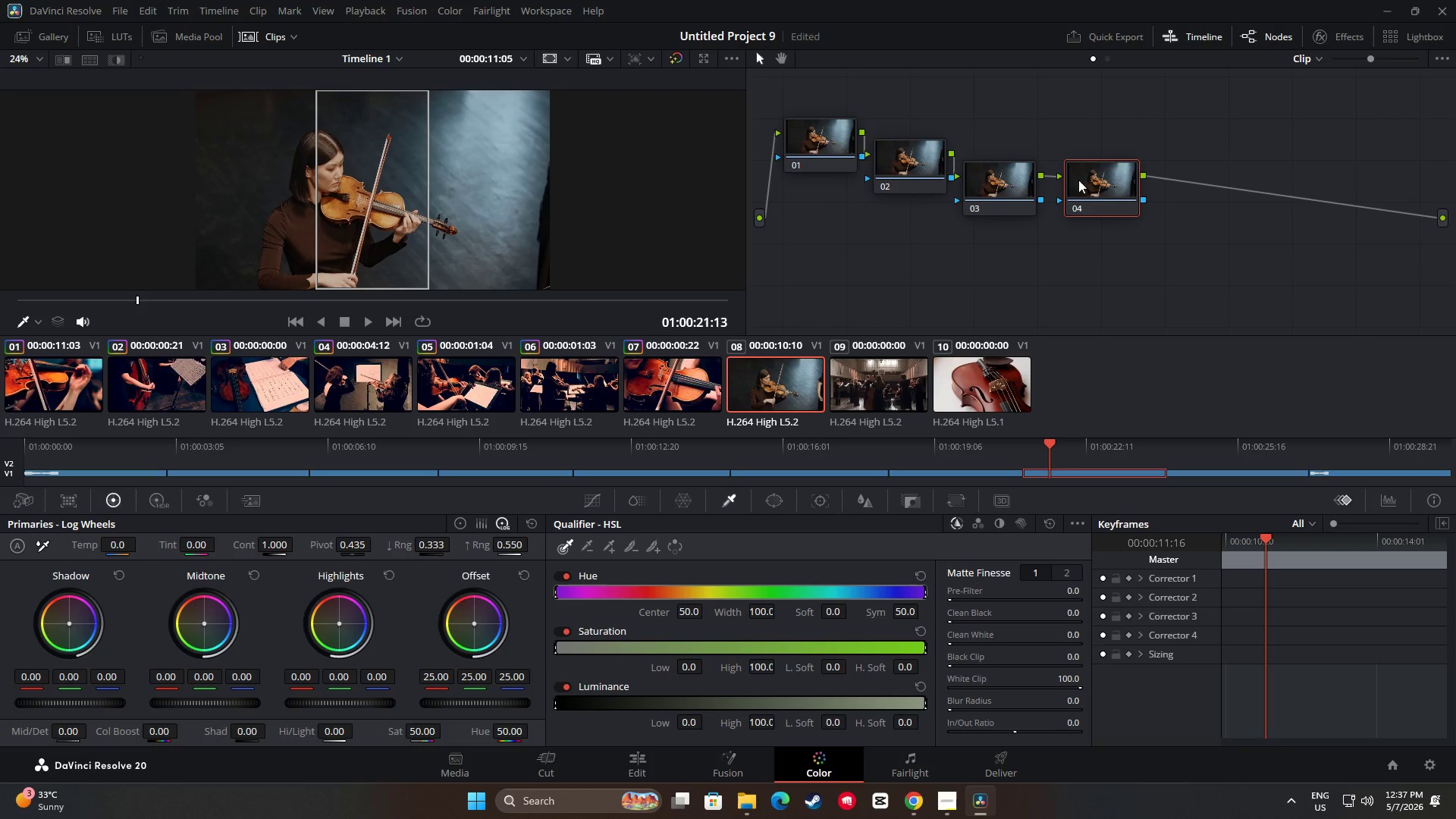 
left_click_drag(start_coordinate=[1091, 174], to_coordinate=[1078, 193])
 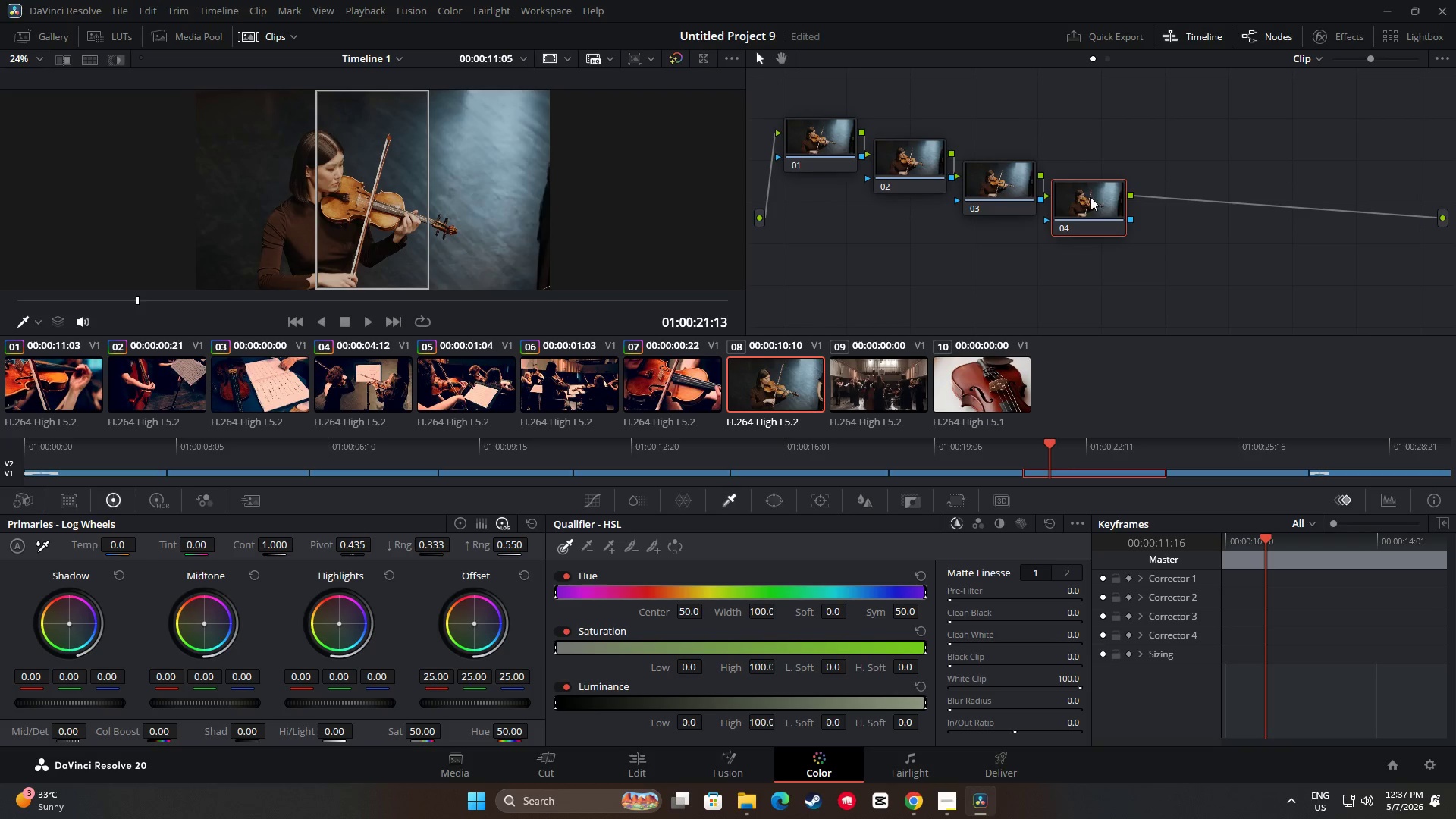 
key(Alt+AltLeft)
 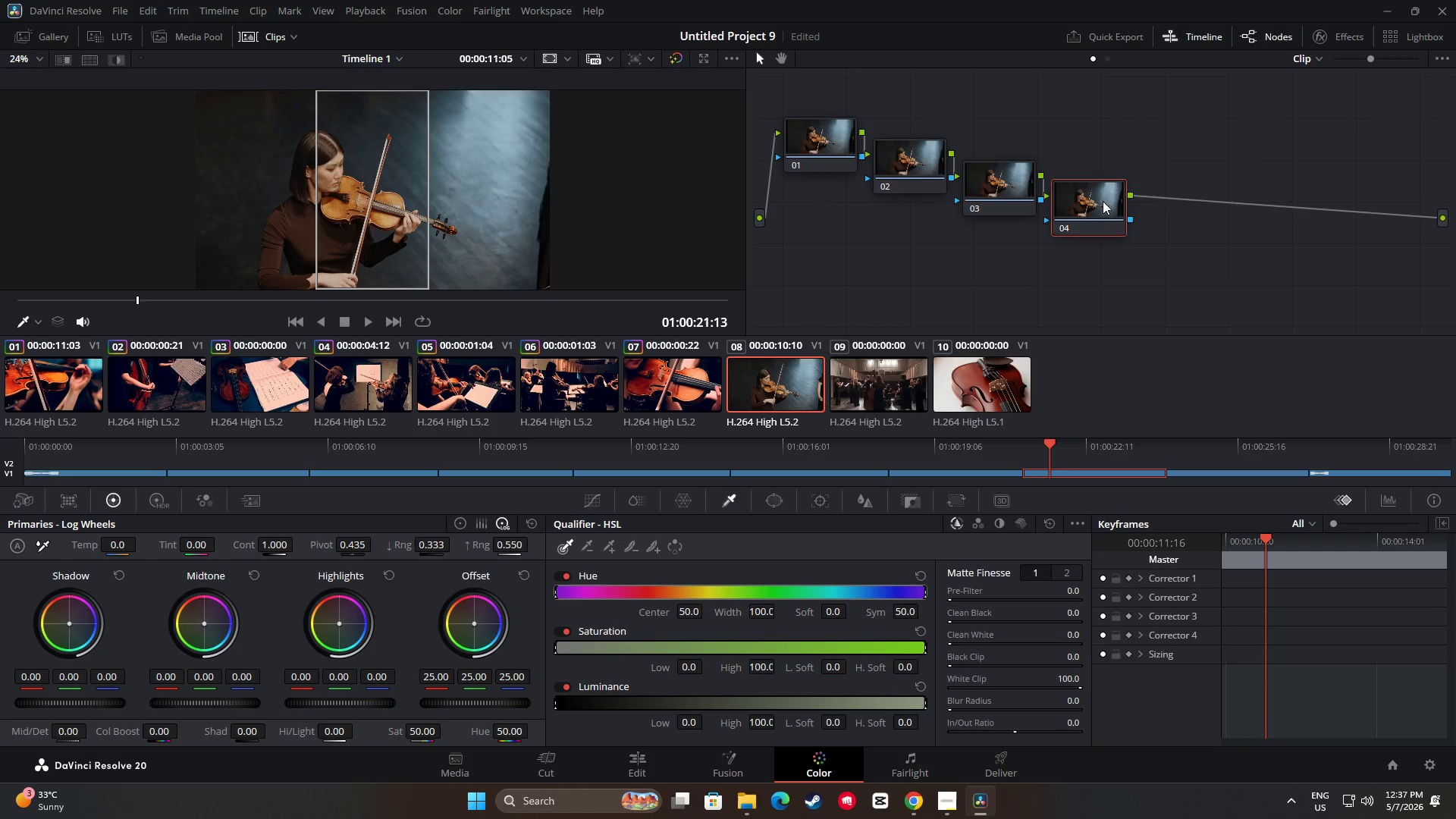 
key(Alt+S)
 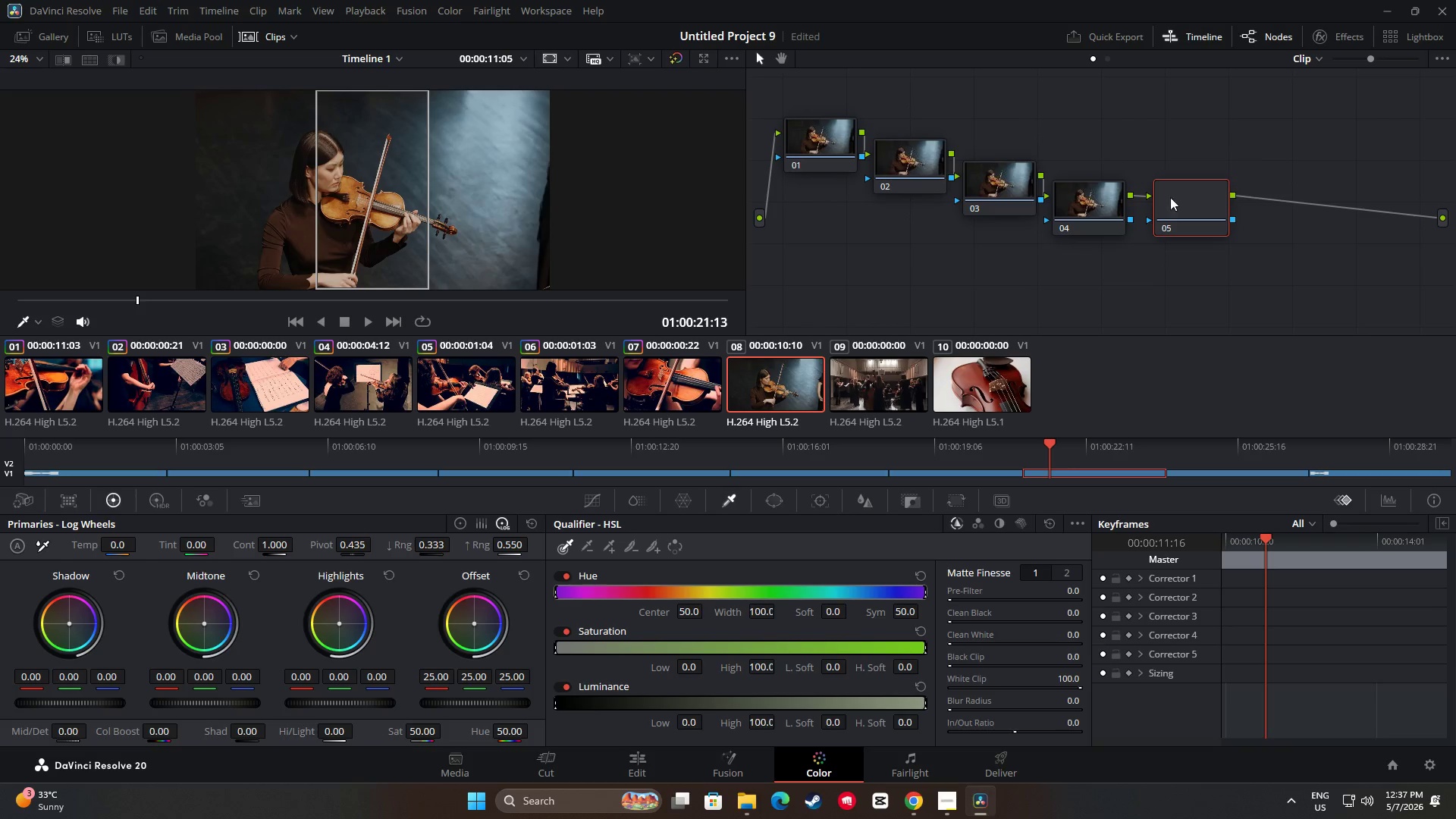 
left_click_drag(start_coordinate=[1175, 193], to_coordinate=[1162, 213])
 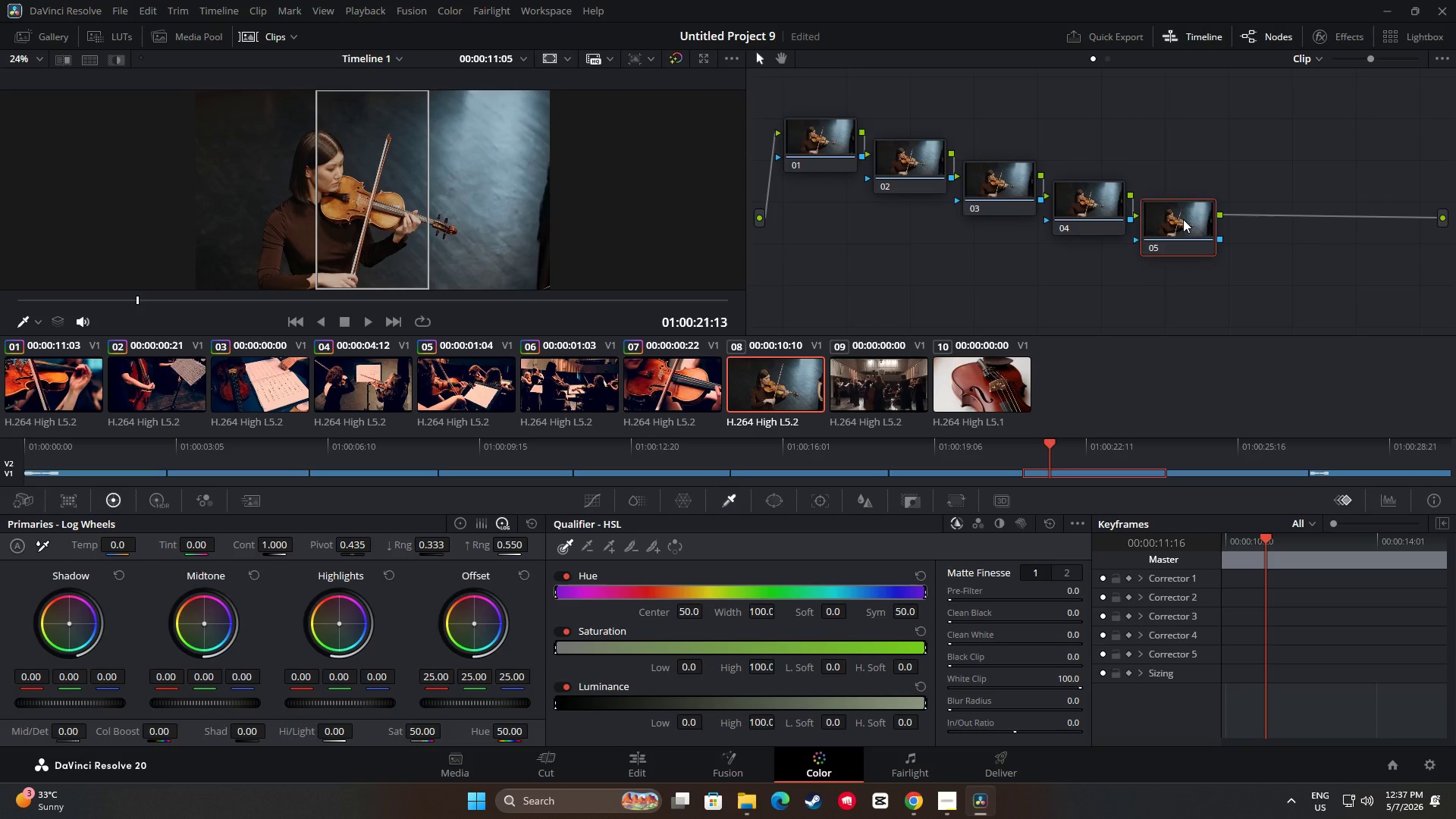 
key(Alt+AltLeft)
 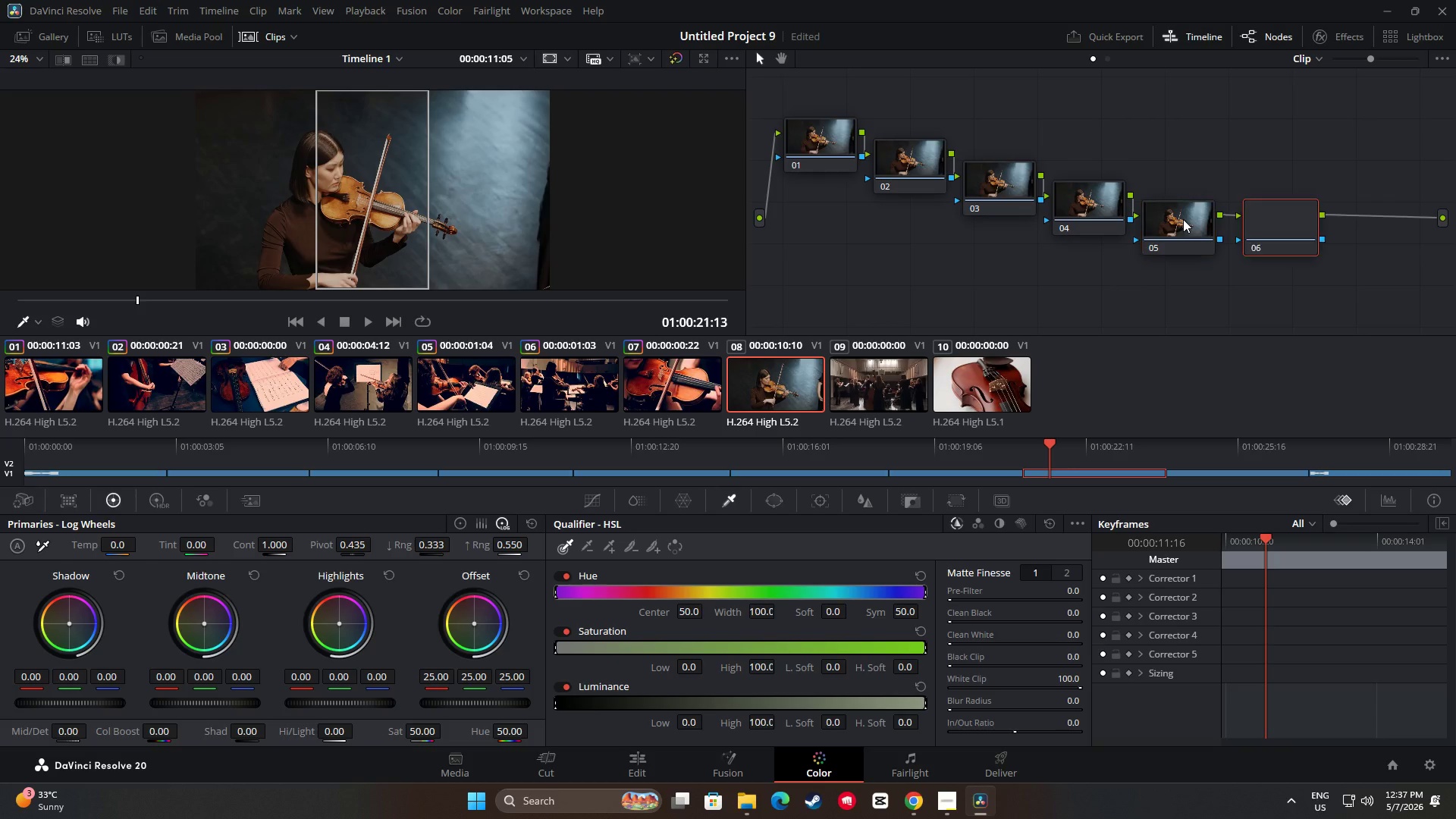 
key(Alt+S)
 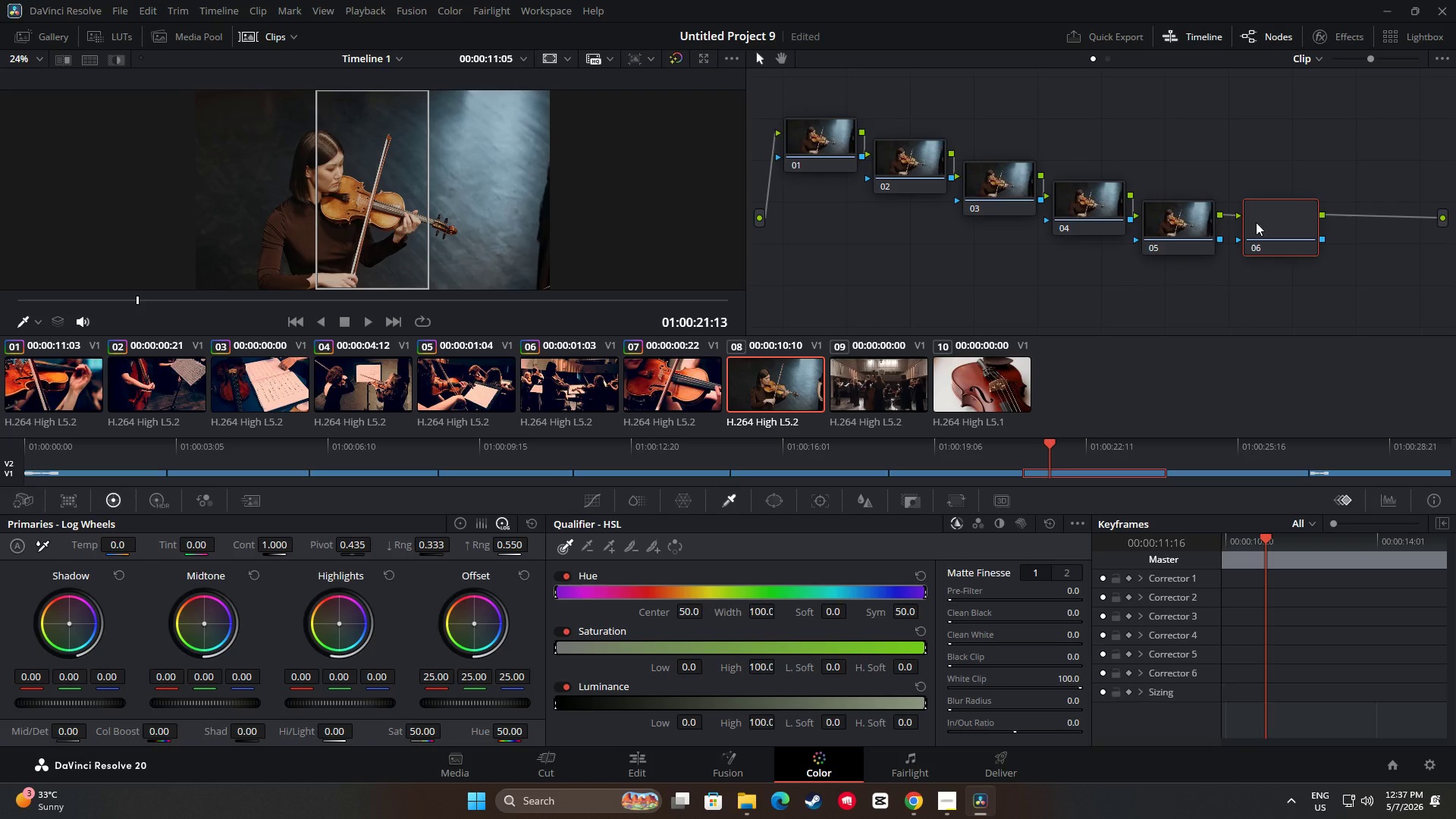 
left_click_drag(start_coordinate=[1275, 215], to_coordinate=[1261, 237])
 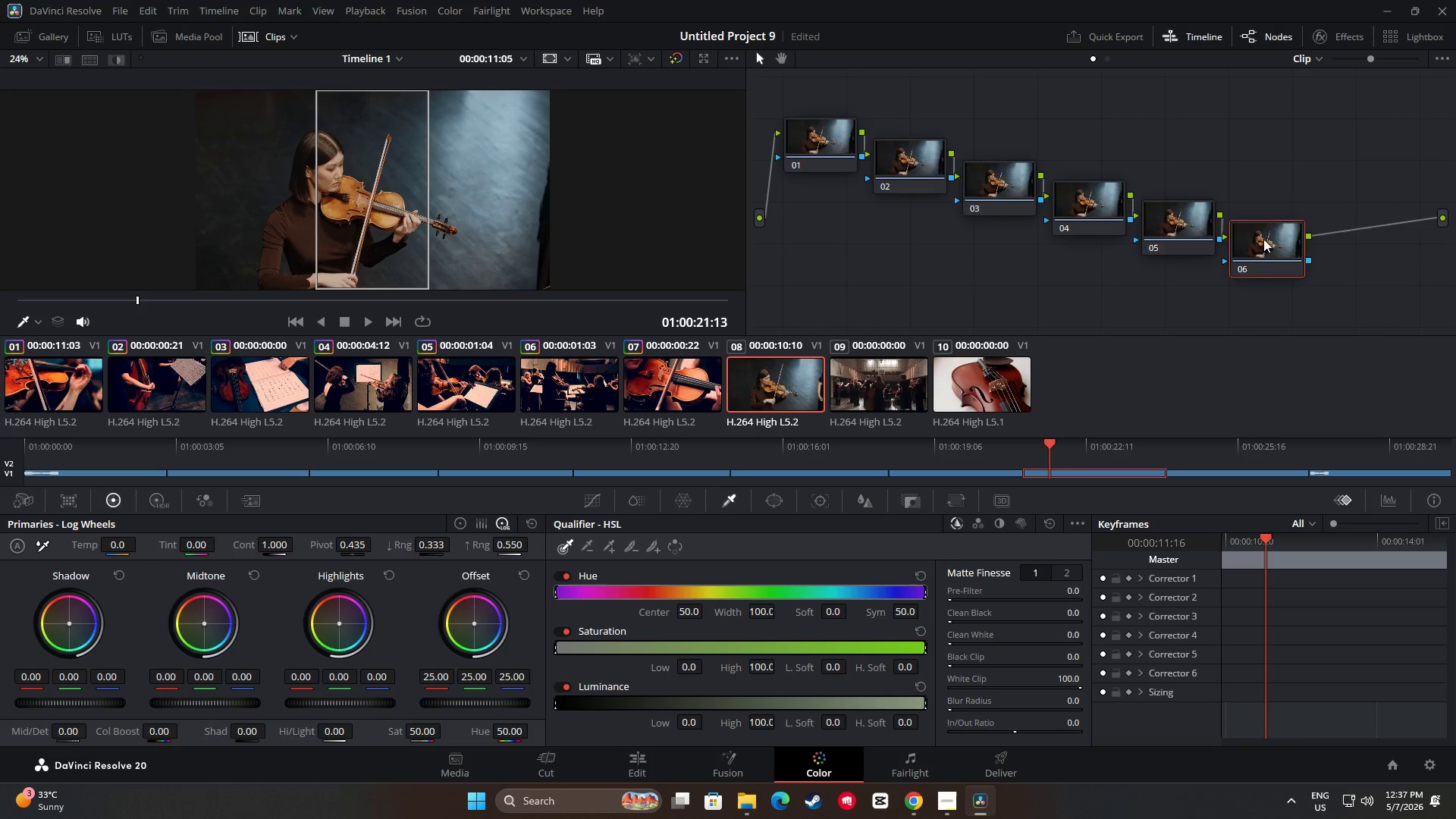 
key(Alt+AltLeft)
 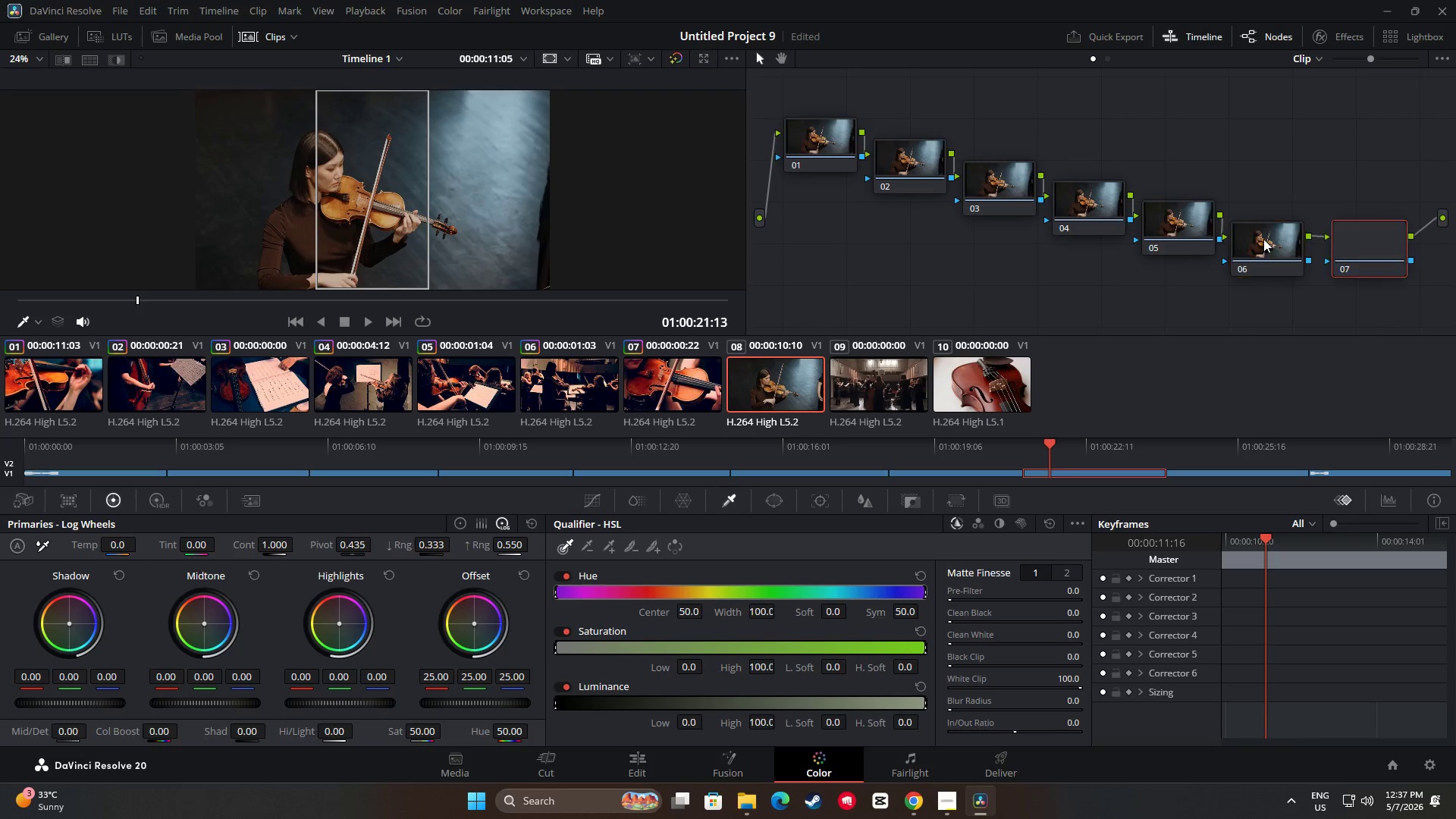 
key(Alt+S)
 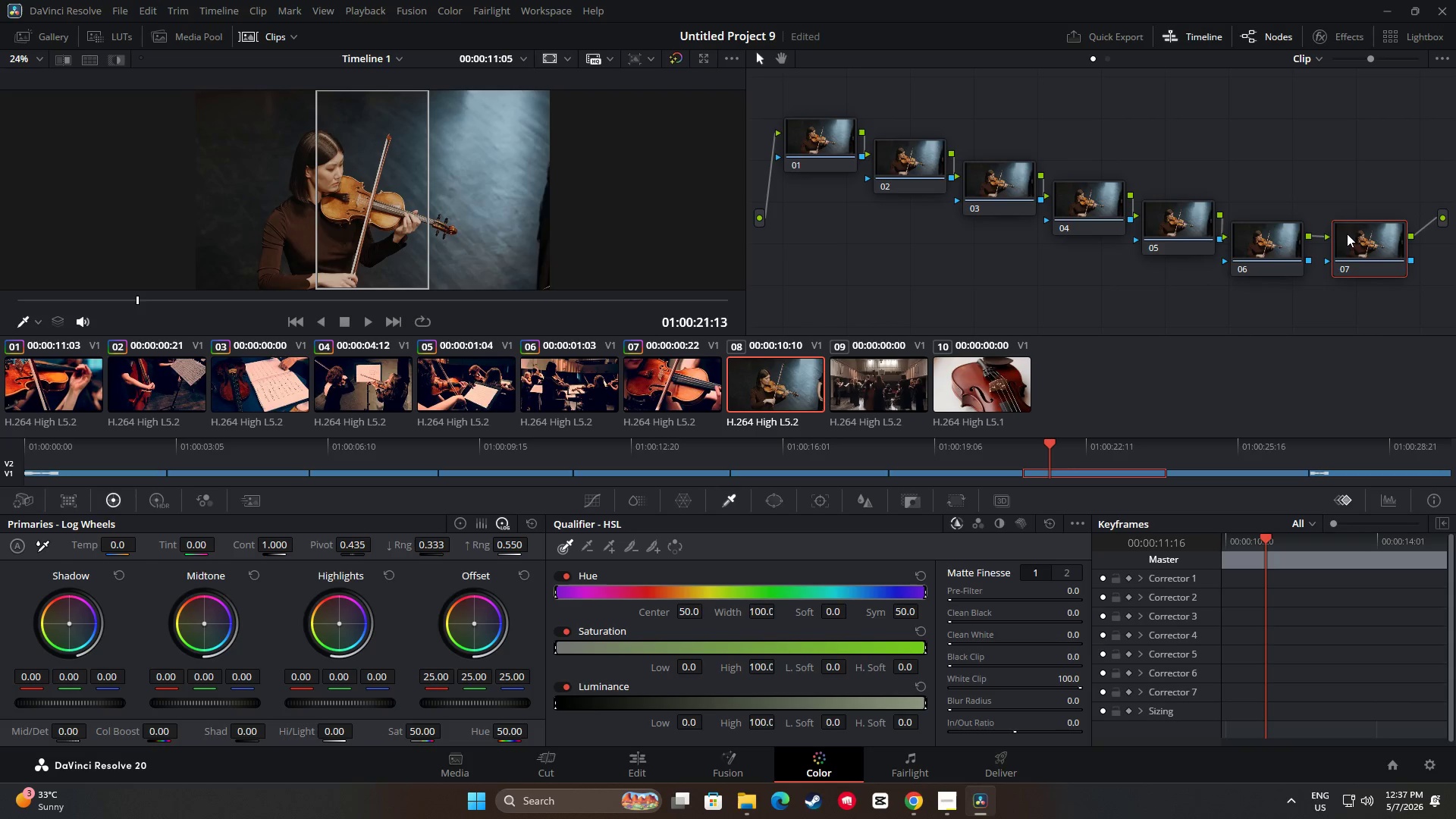 
left_click_drag(start_coordinate=[1348, 234], to_coordinate=[1335, 254])
 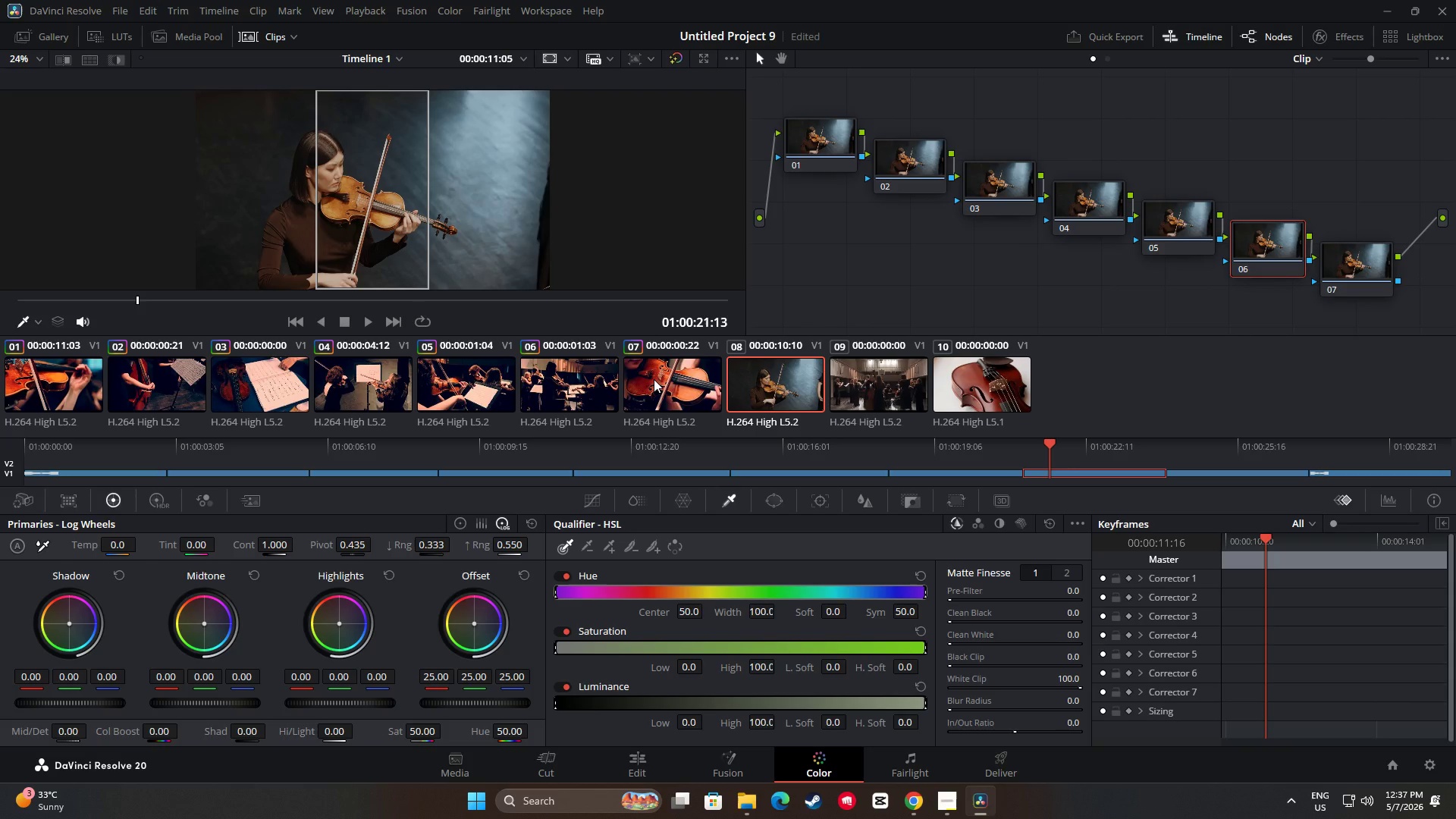 
wait(5.36)
 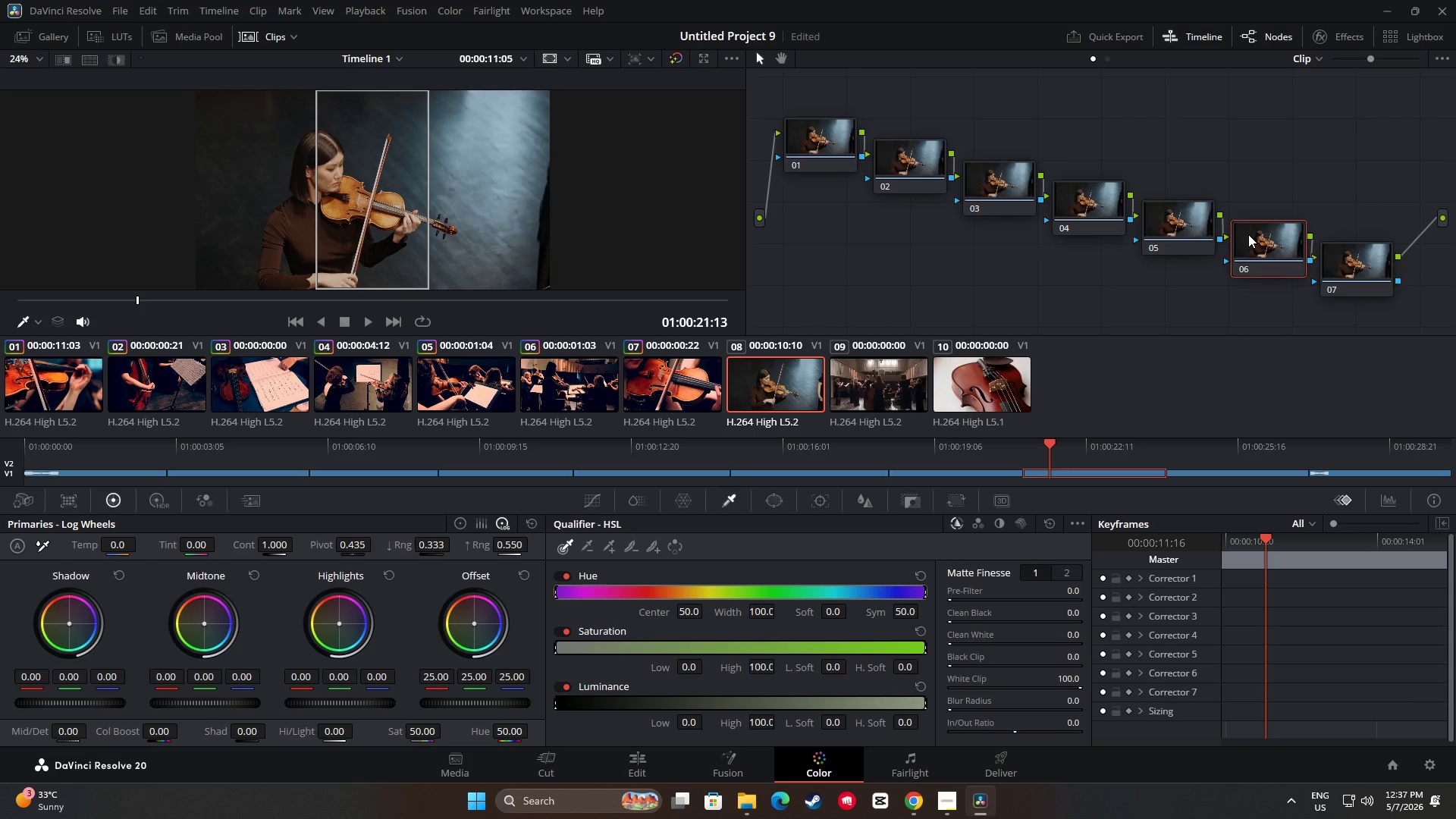 
key(Control+ControlLeft)
 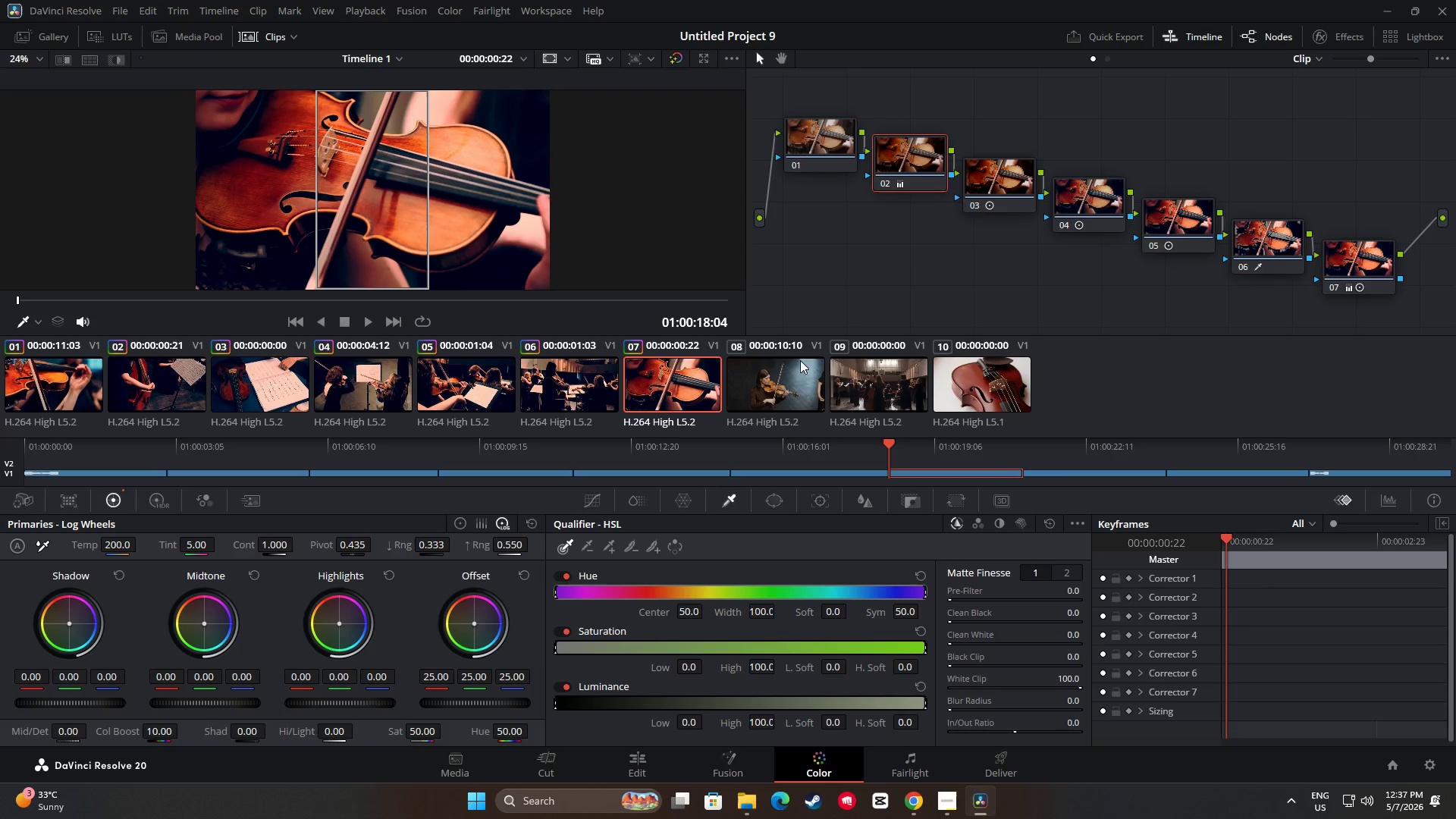 
key(Control+C)
 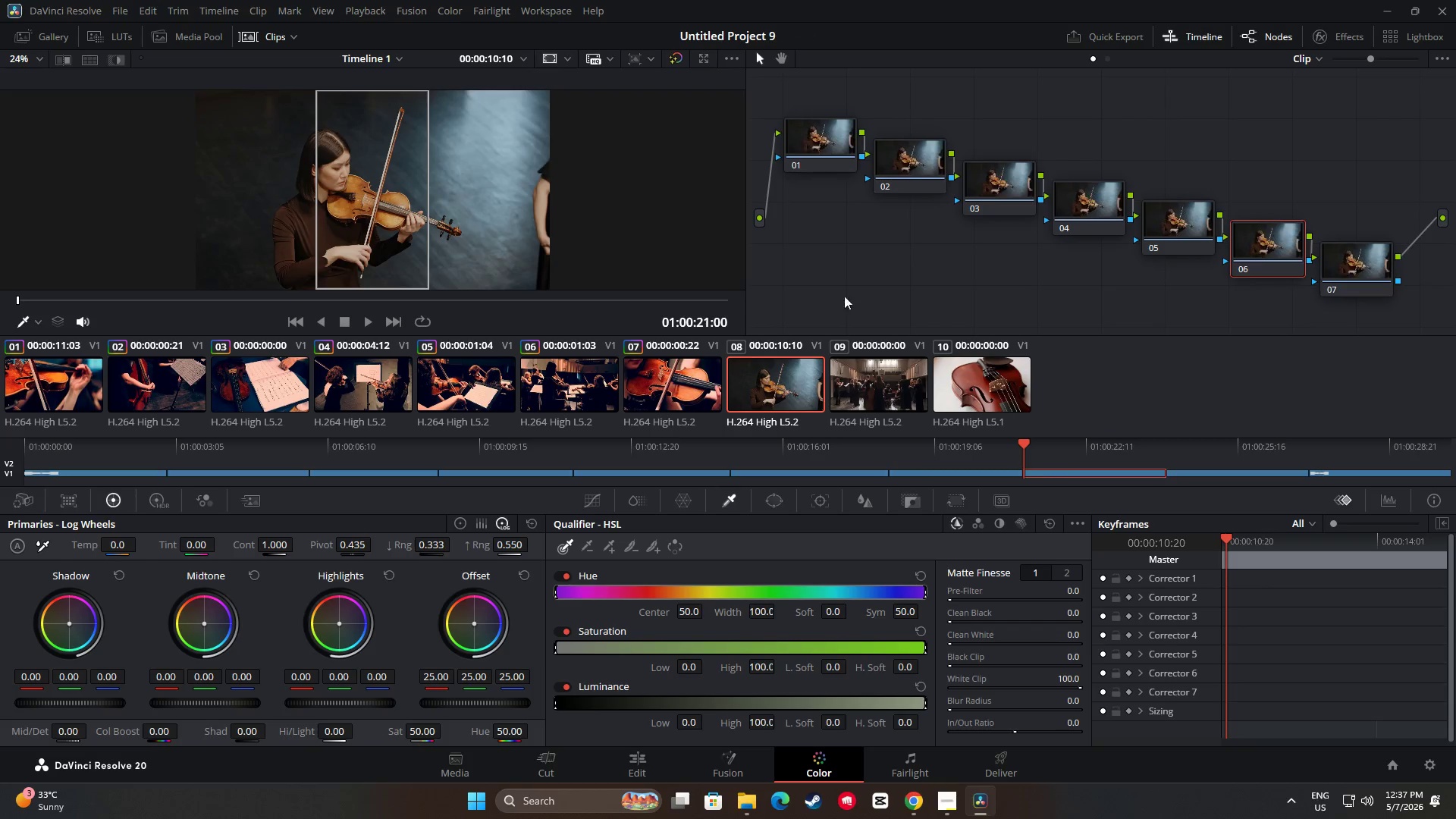 
double_click([896, 168])
 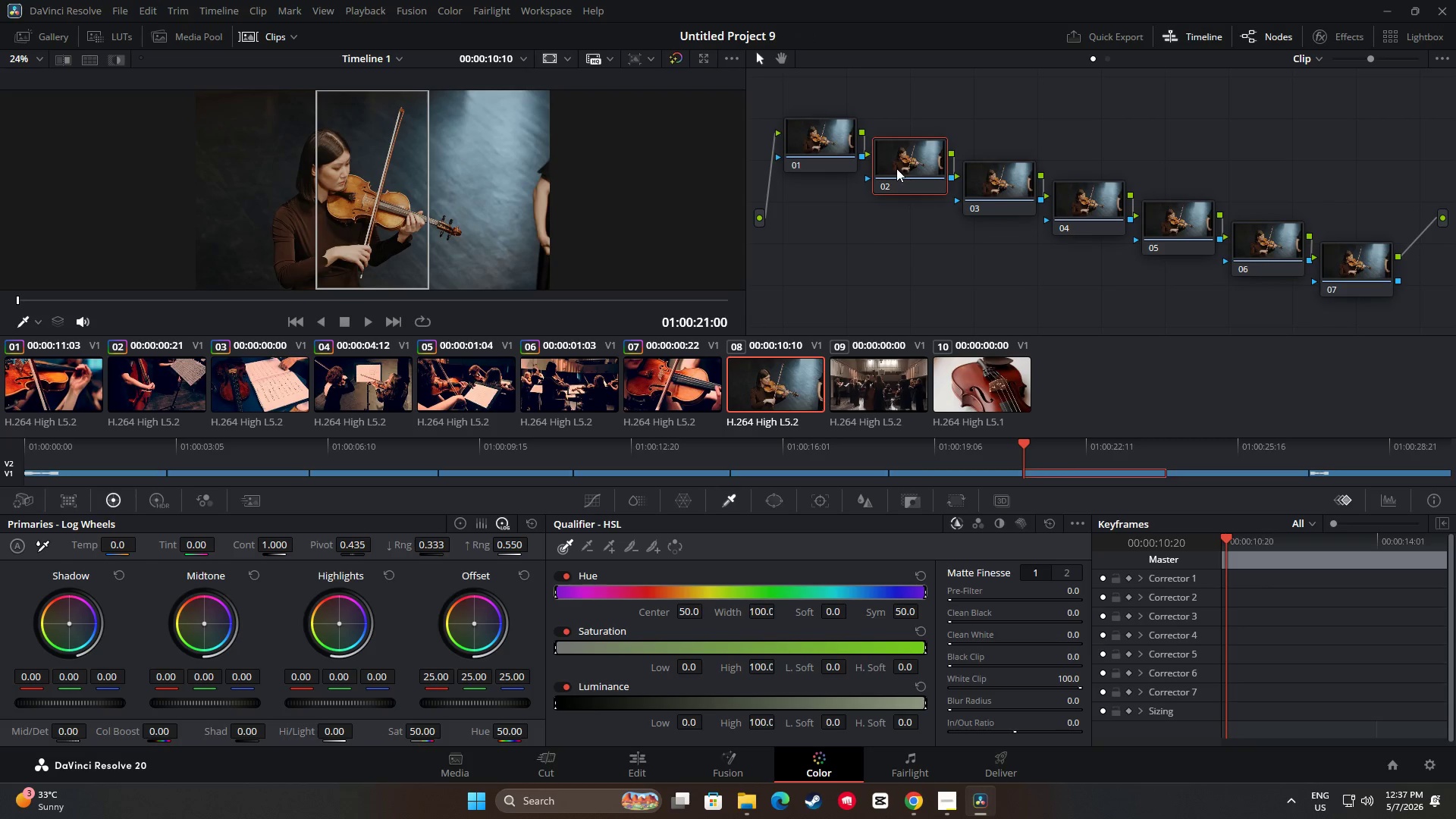 
key(Control+V)
 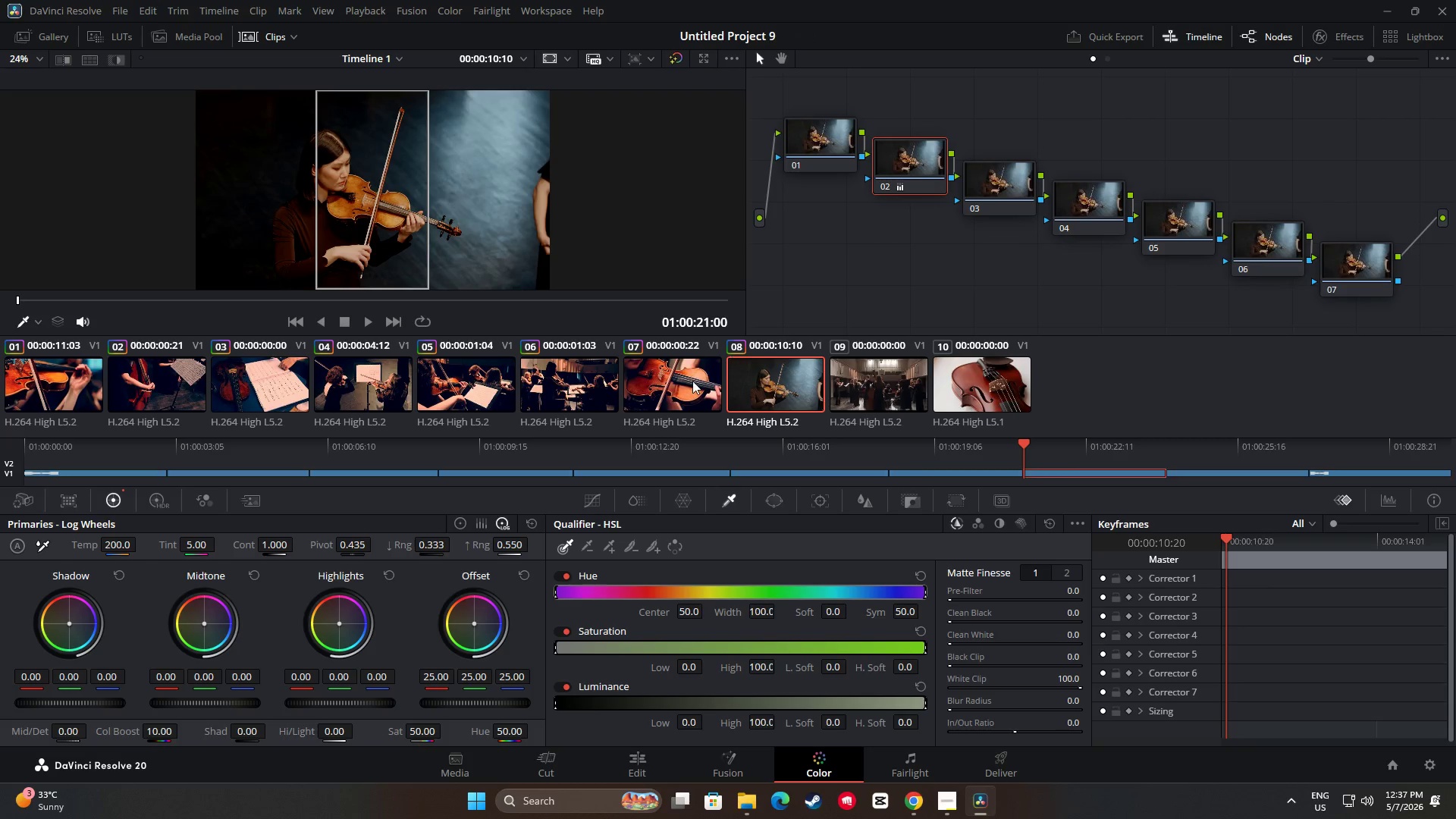 
left_click([692, 381])
 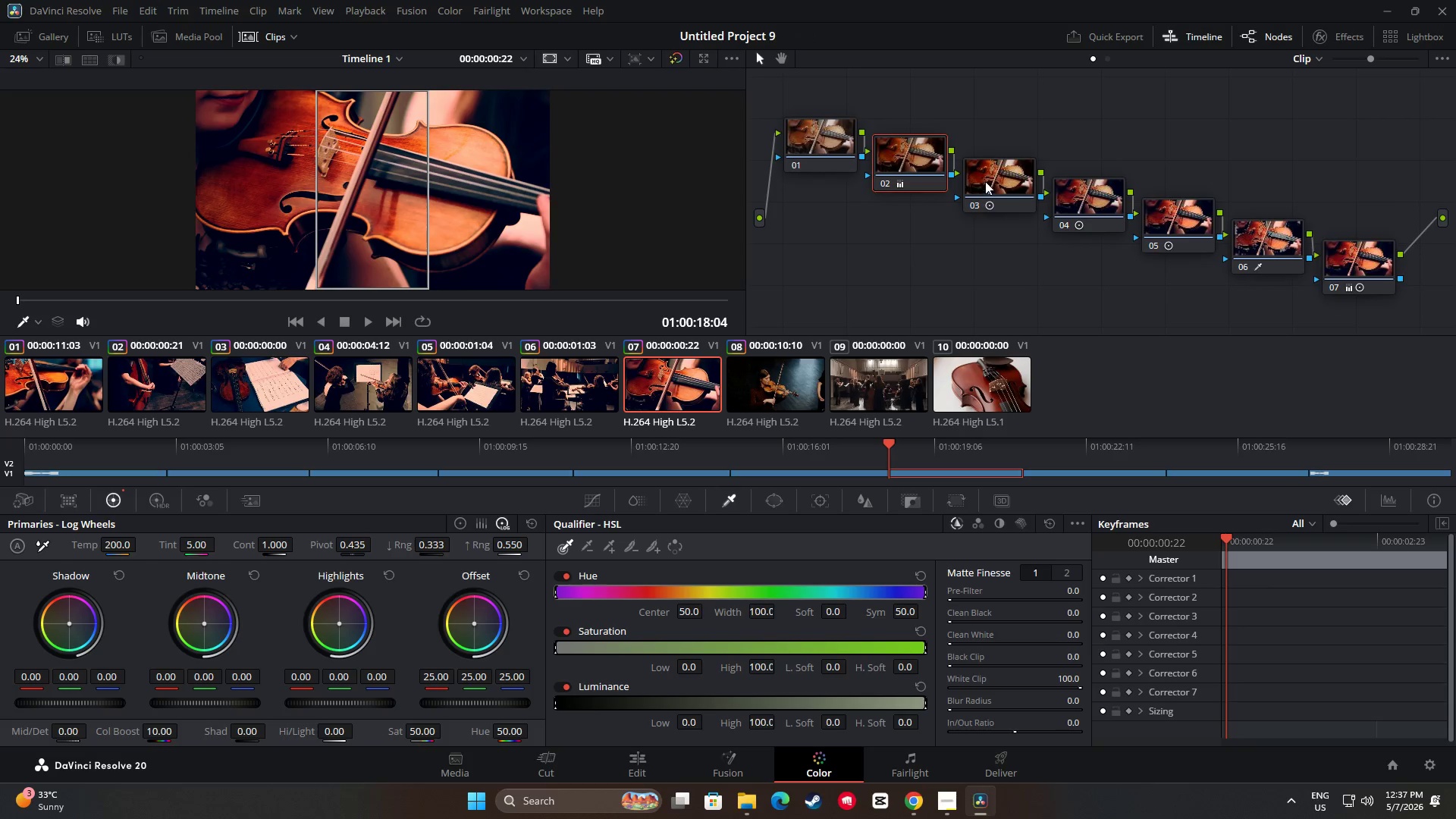 
key(Control+ControlLeft)
 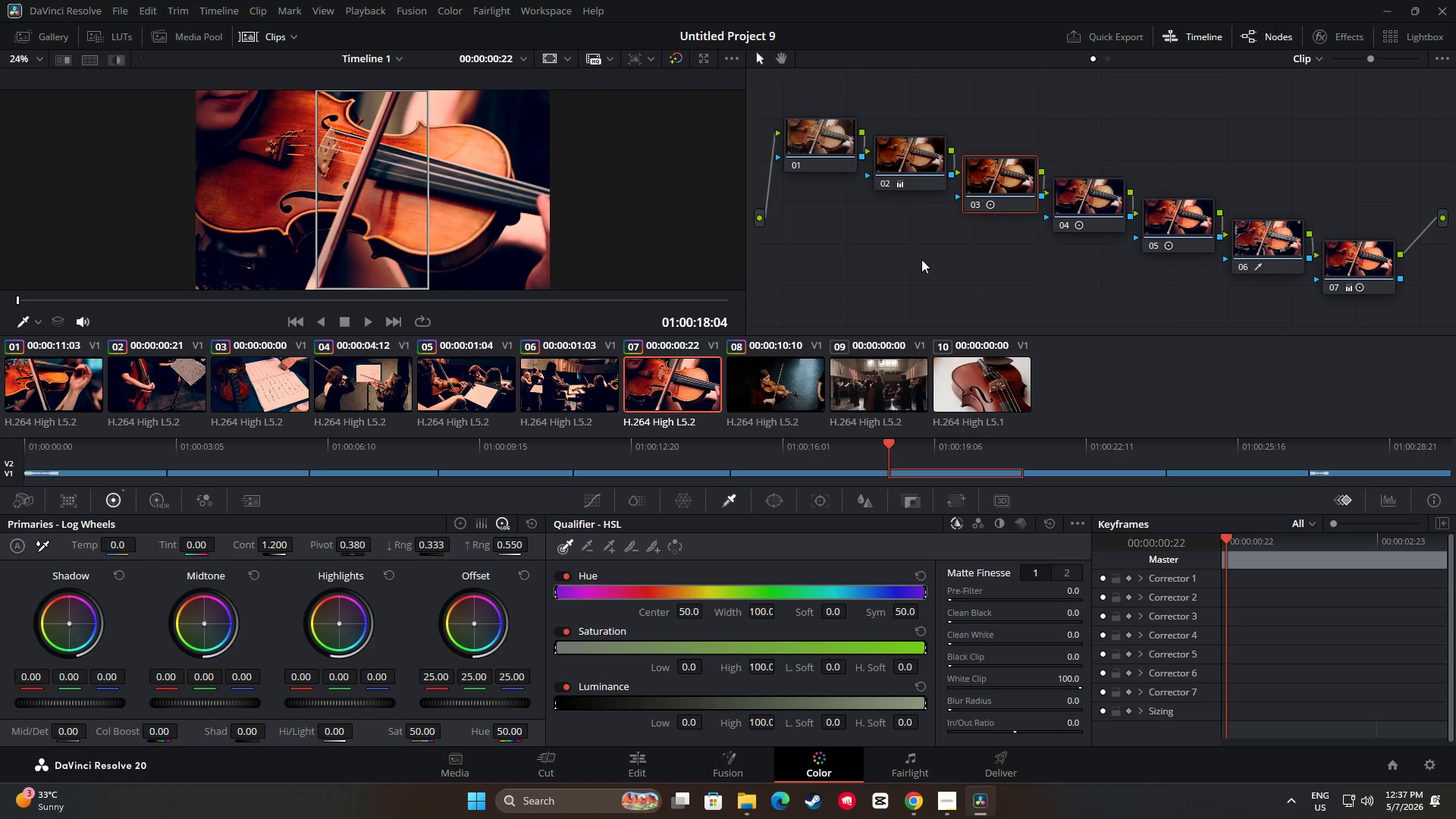 
key(Control+C)
 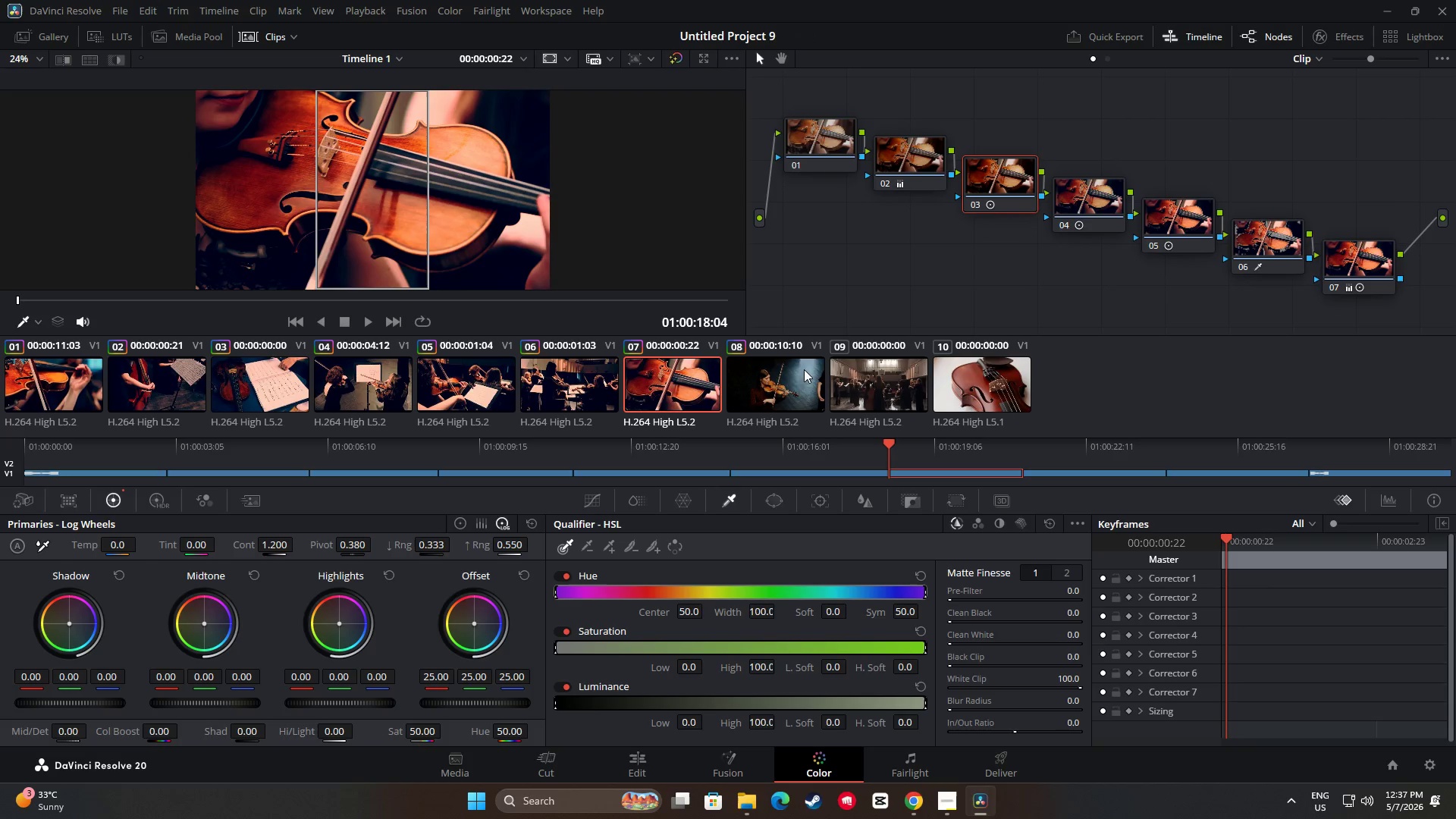 
left_click([792, 379])
 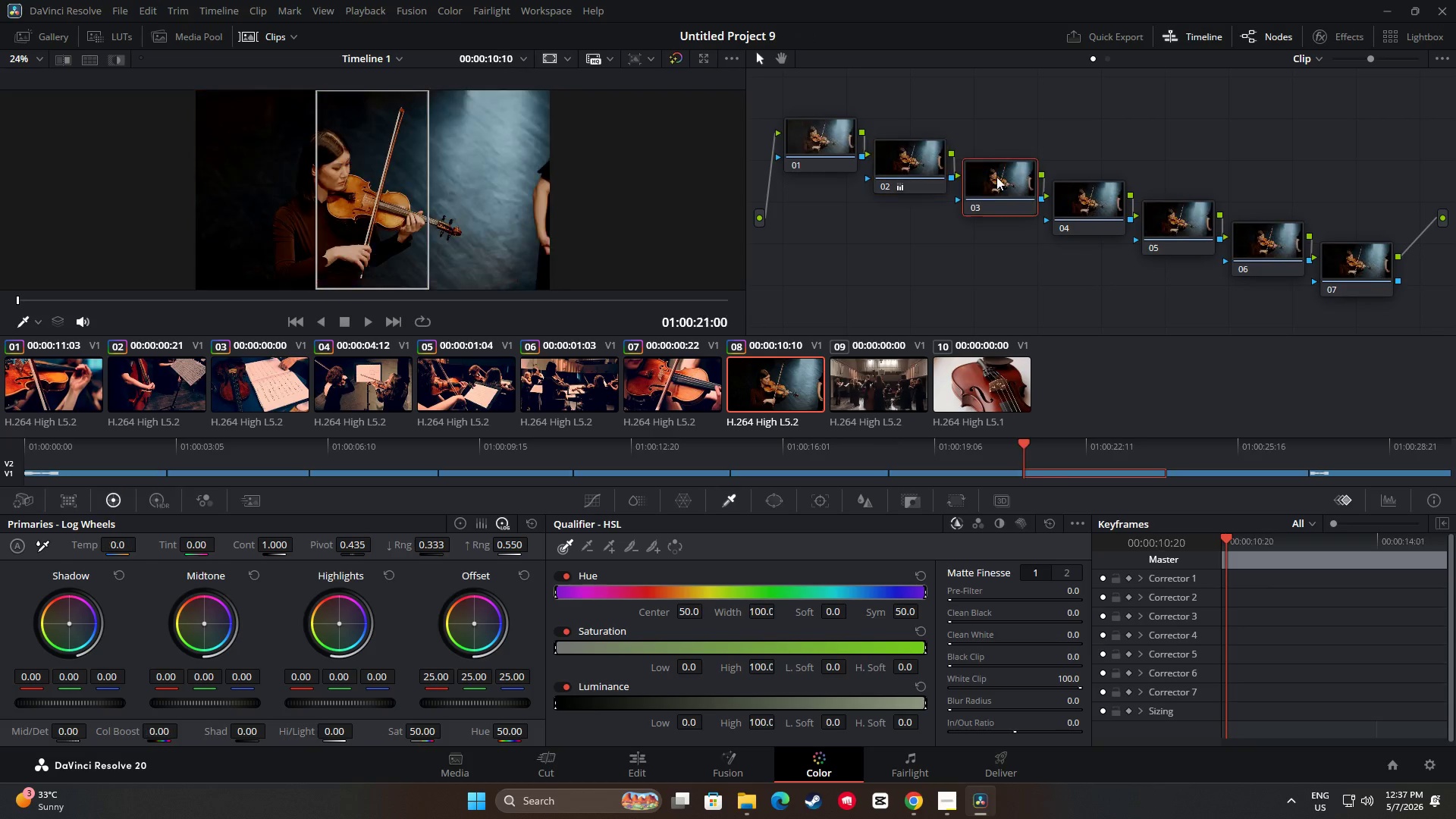 
key(Control+ControlLeft)
 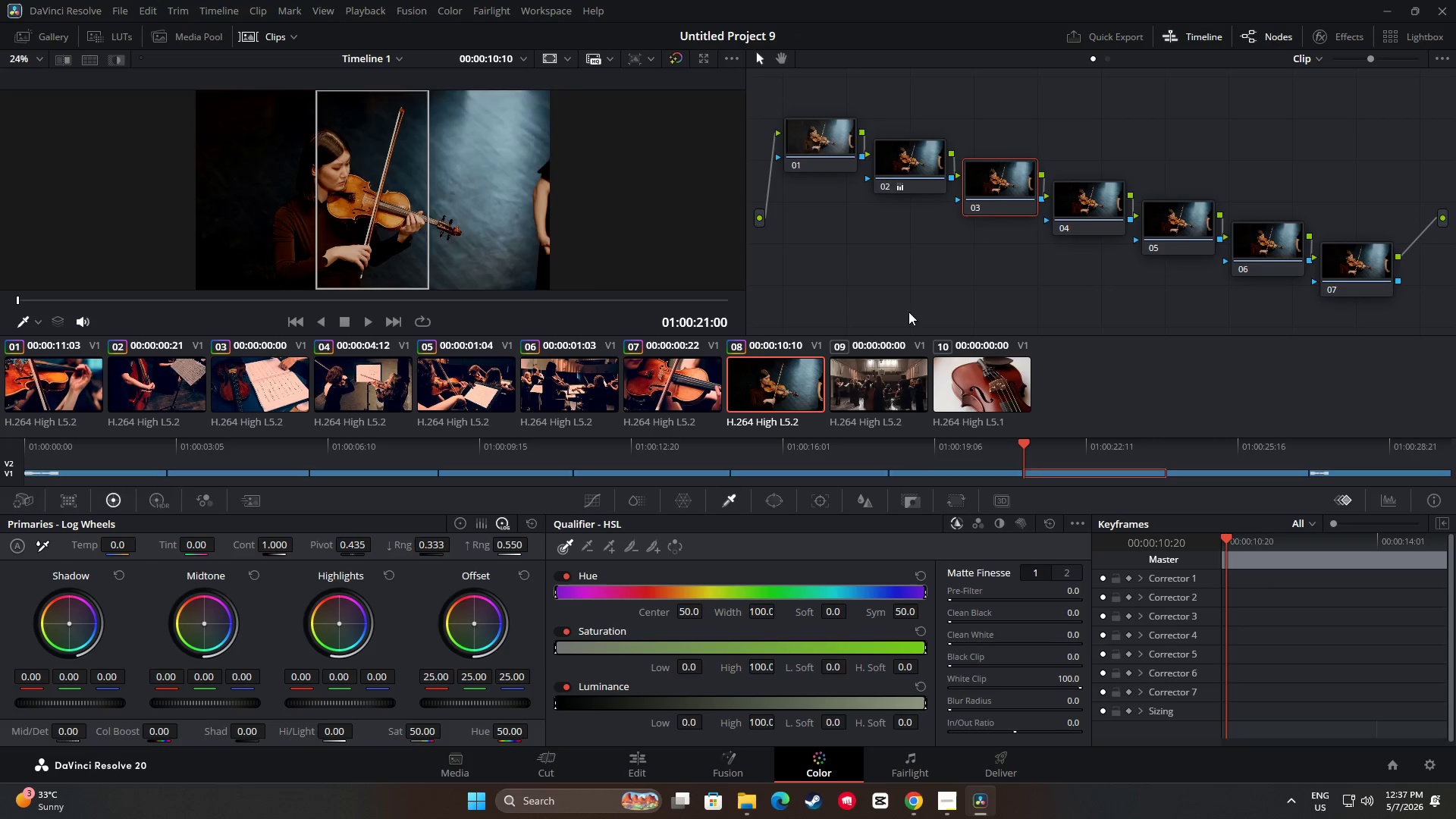 
key(Control+V)
 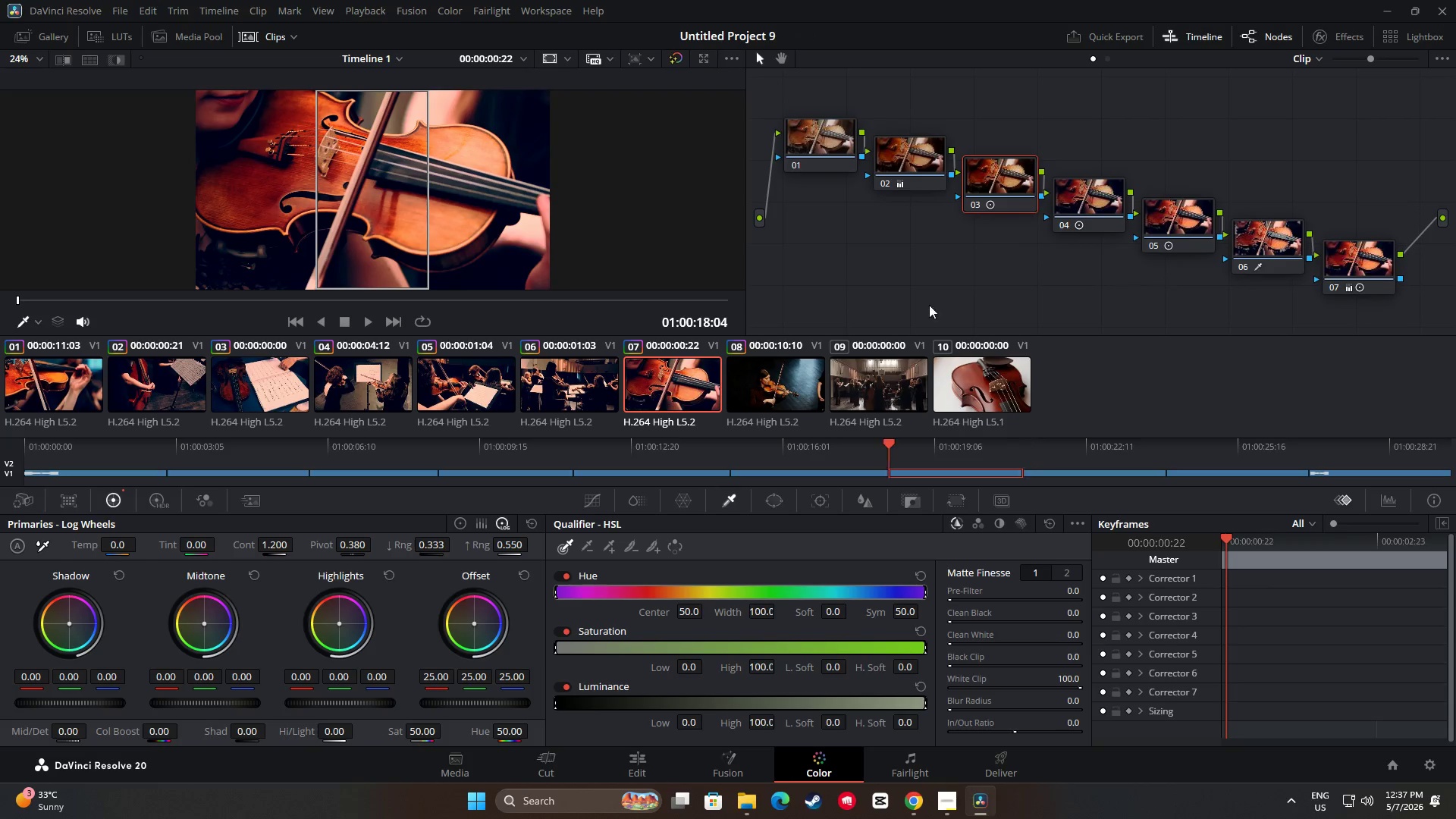 
double_click([1091, 199])
 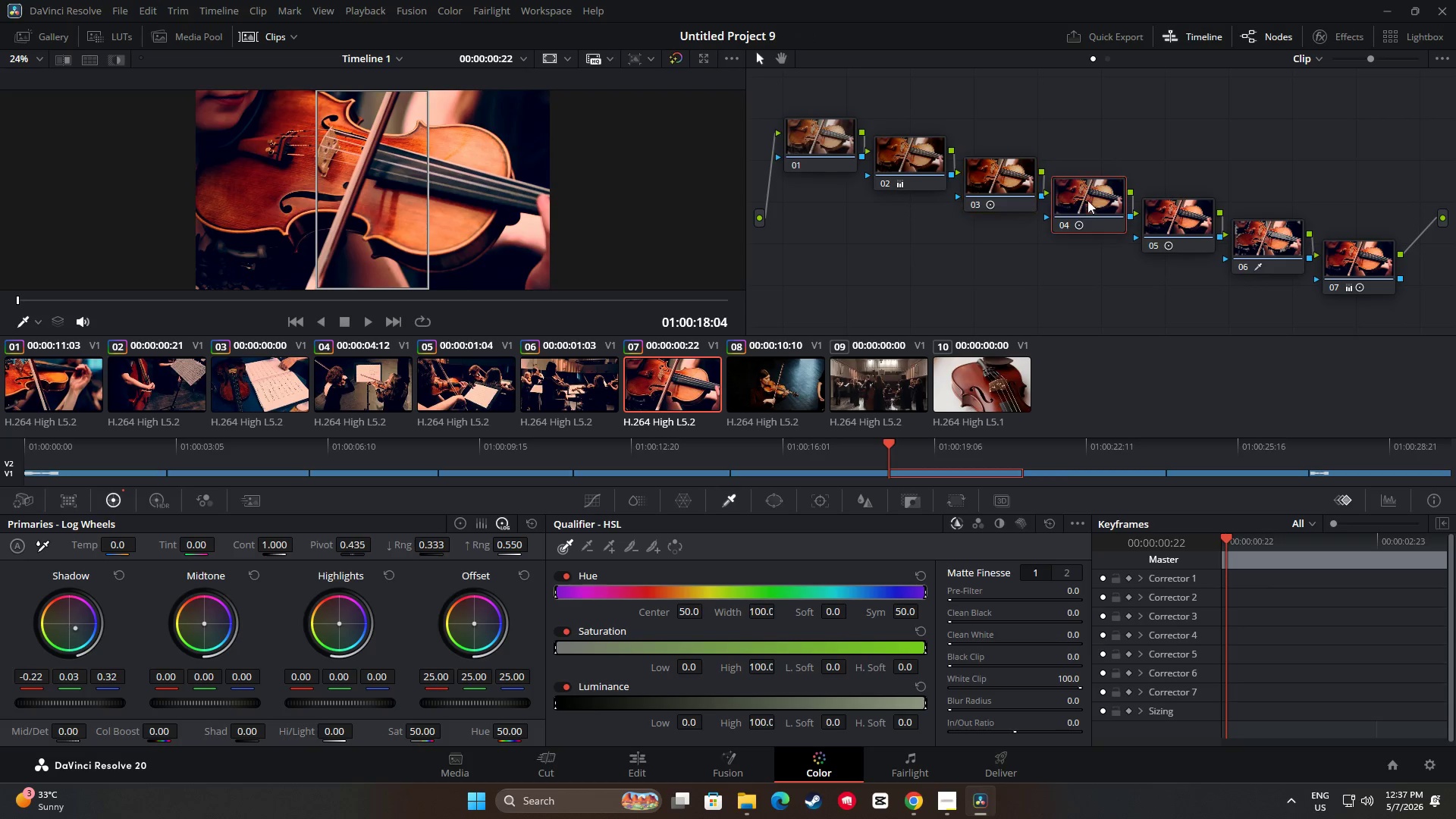 
key(Control+ControlLeft)
 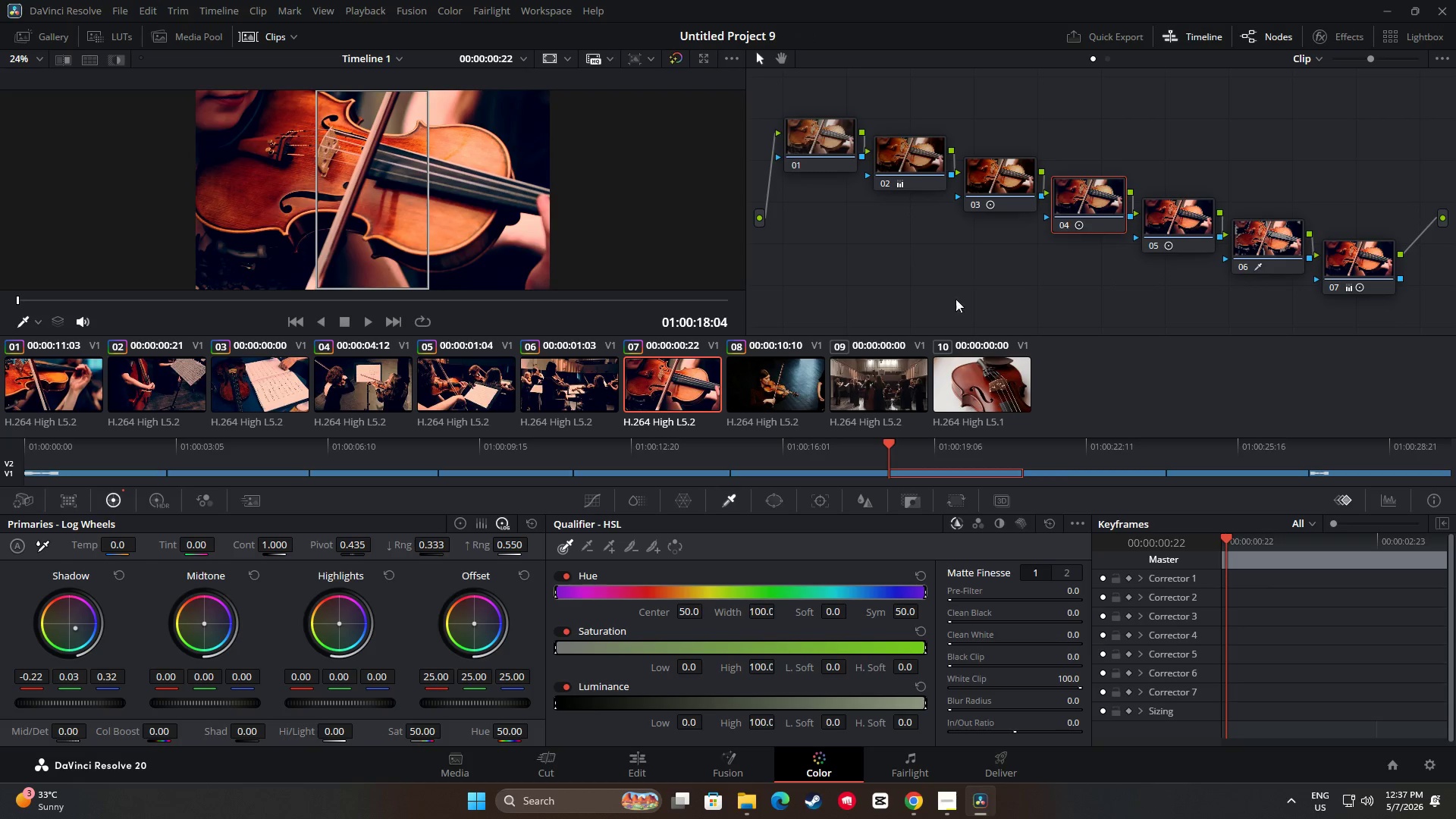 
key(Control+C)
 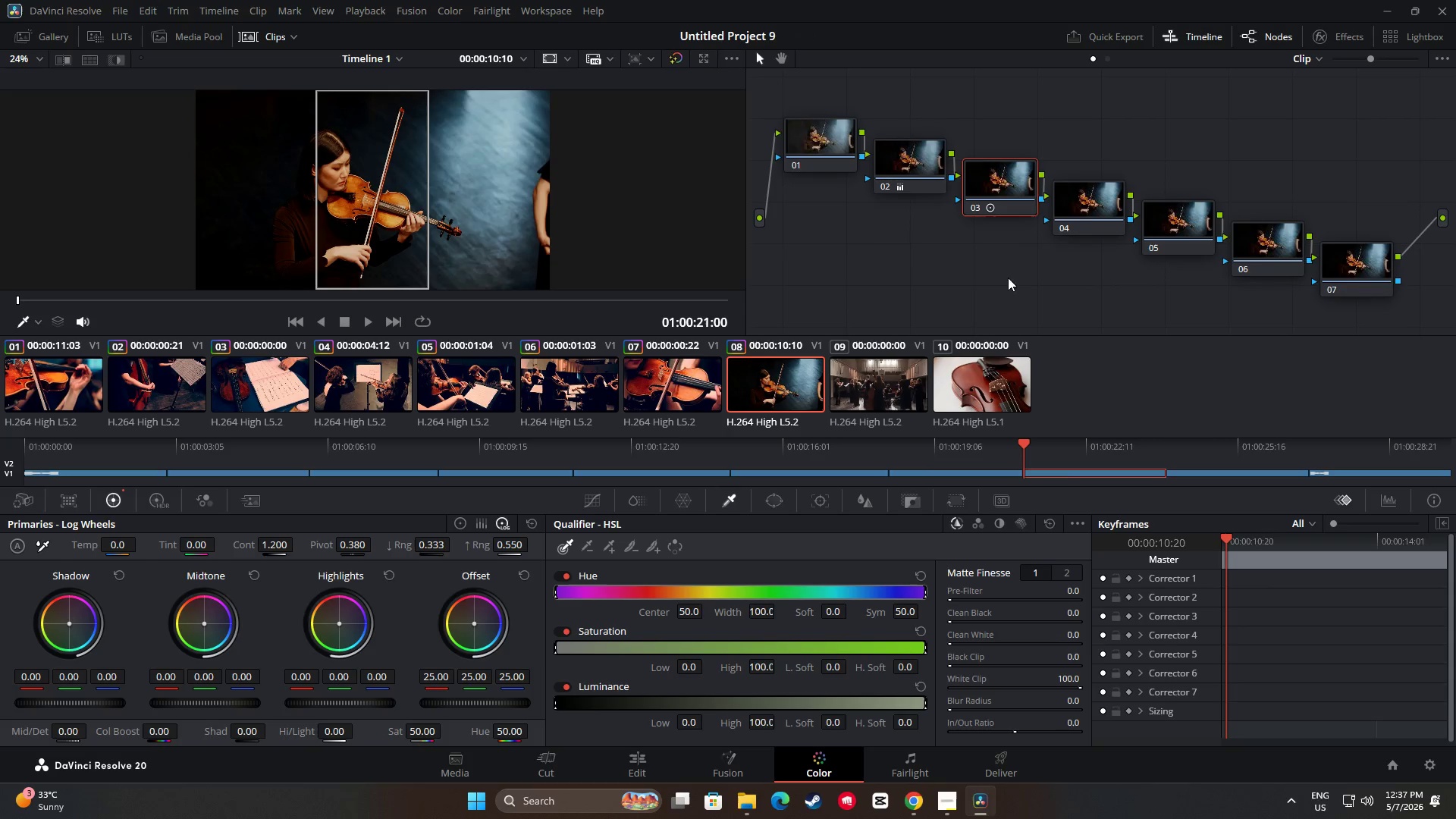 
double_click([1082, 213])
 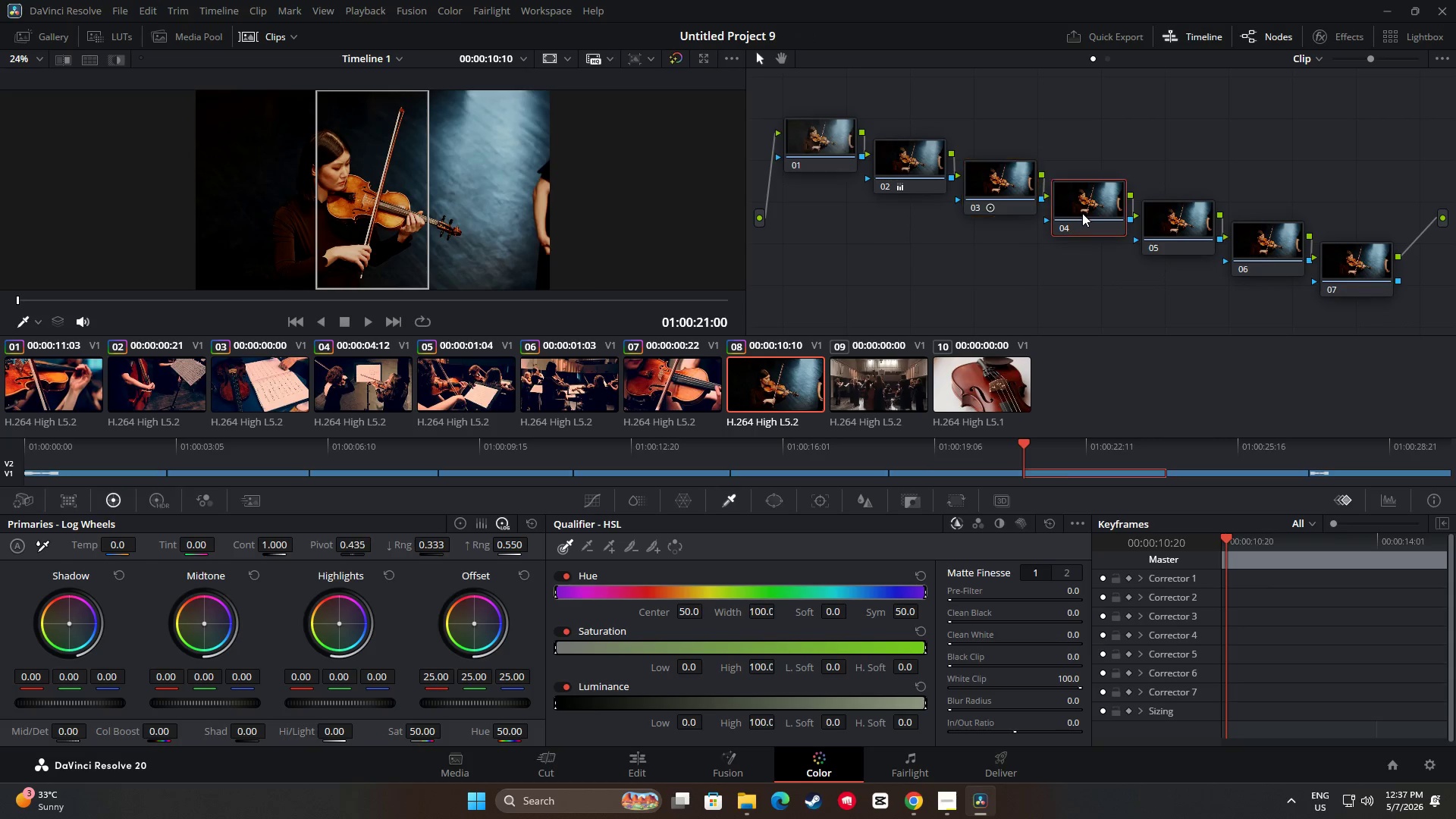 
key(Control+ControlLeft)
 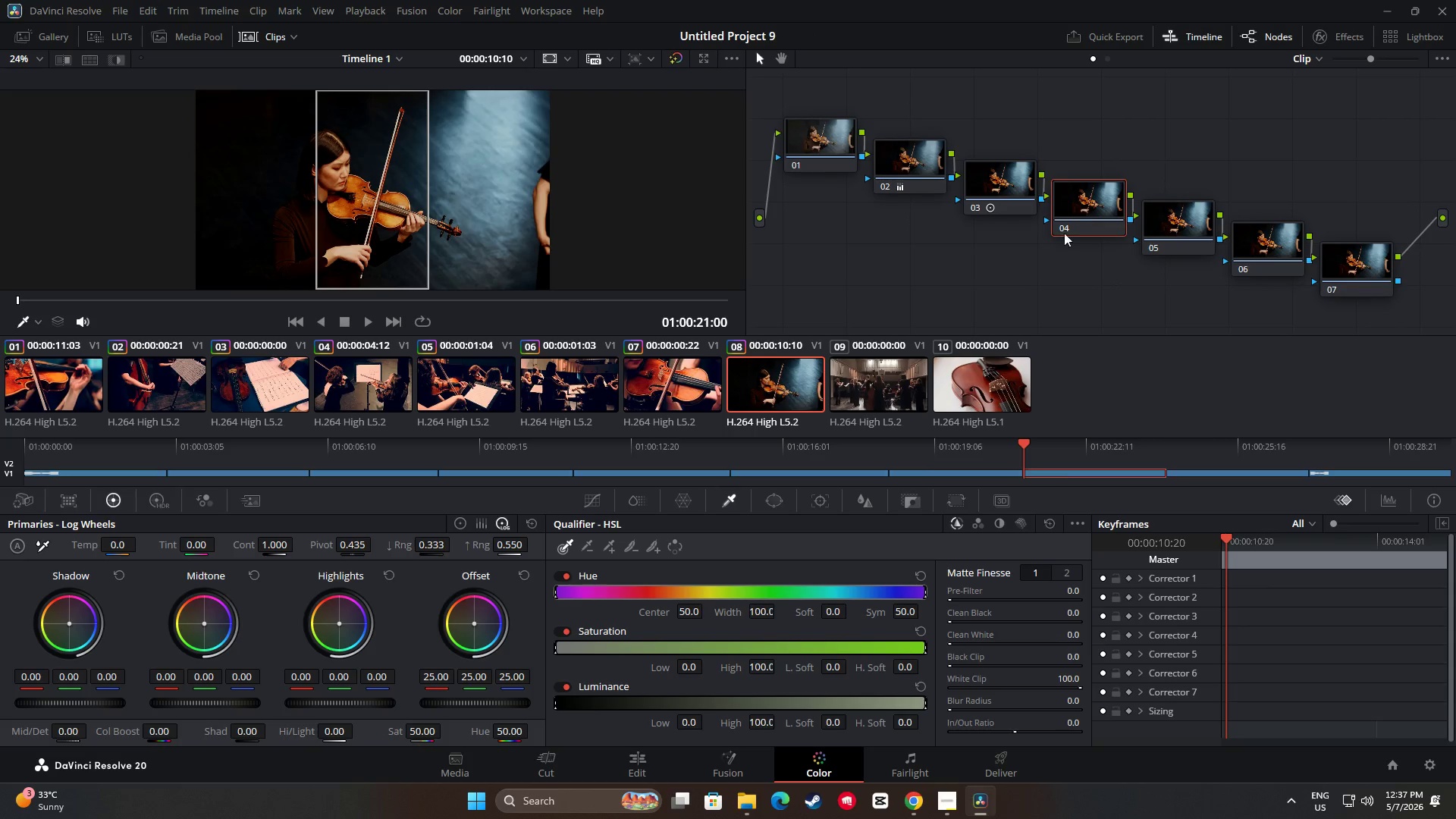 
key(Control+V)
 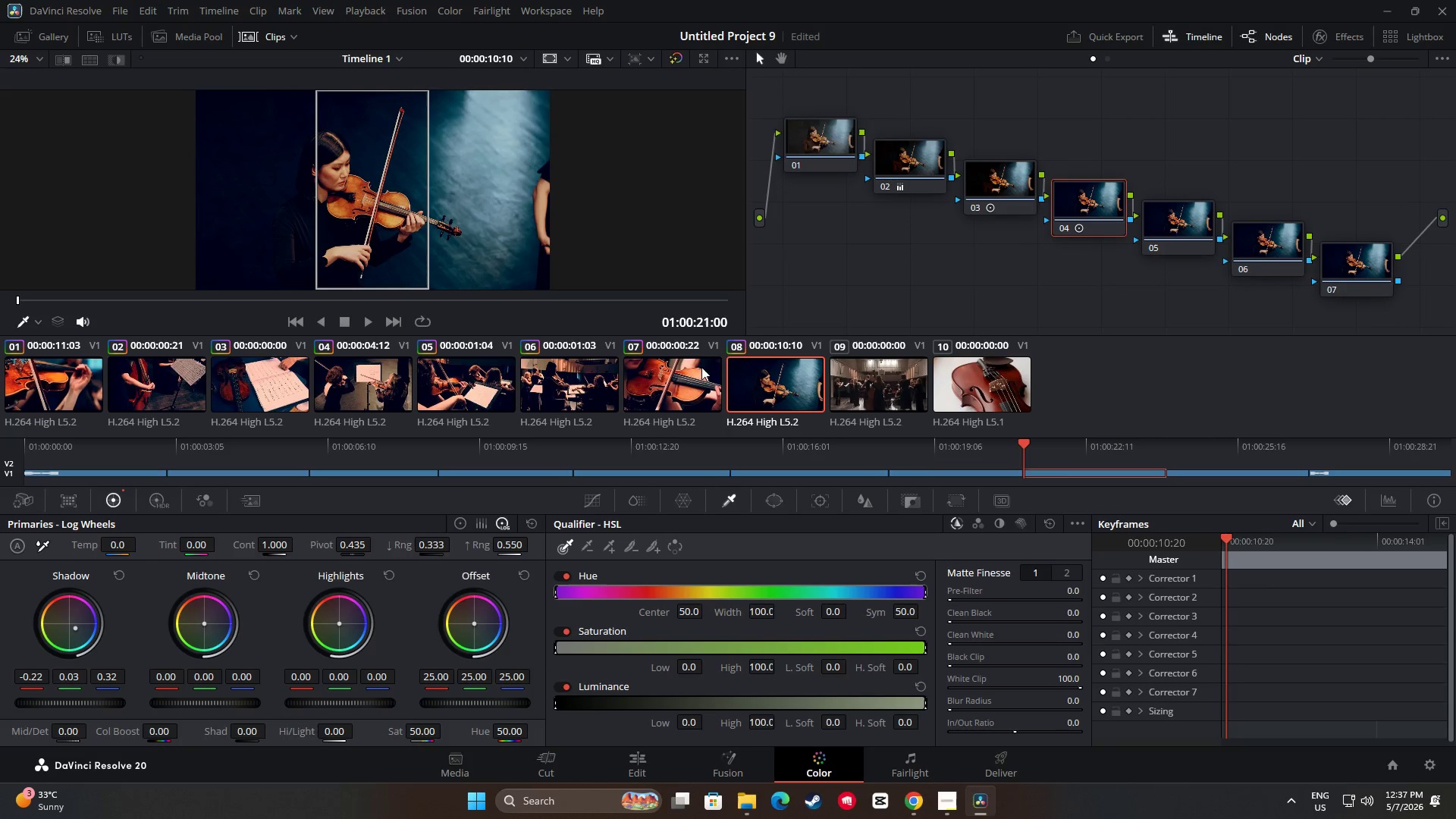 
left_click([661, 384])
 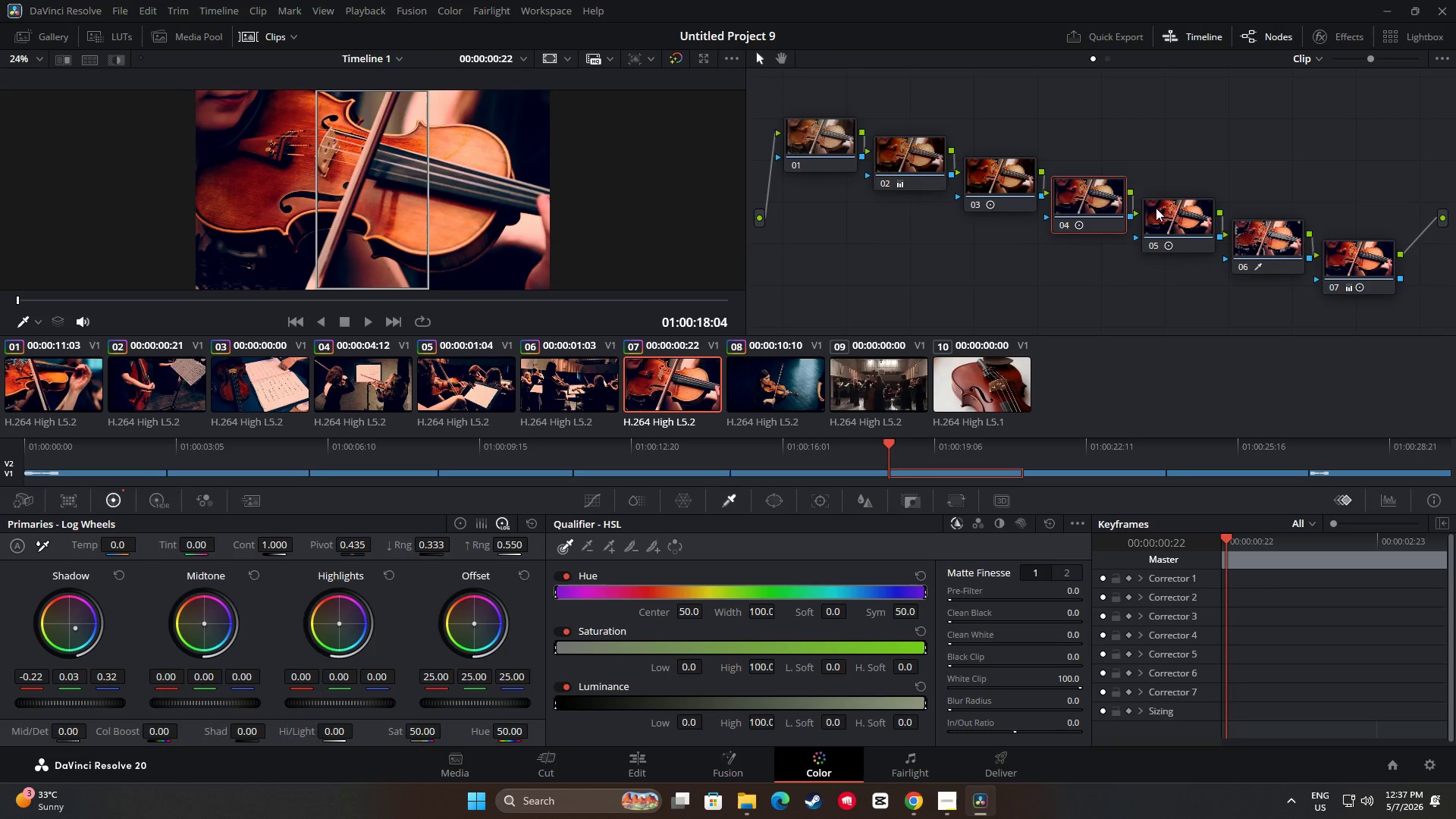 
left_click([1172, 210])
 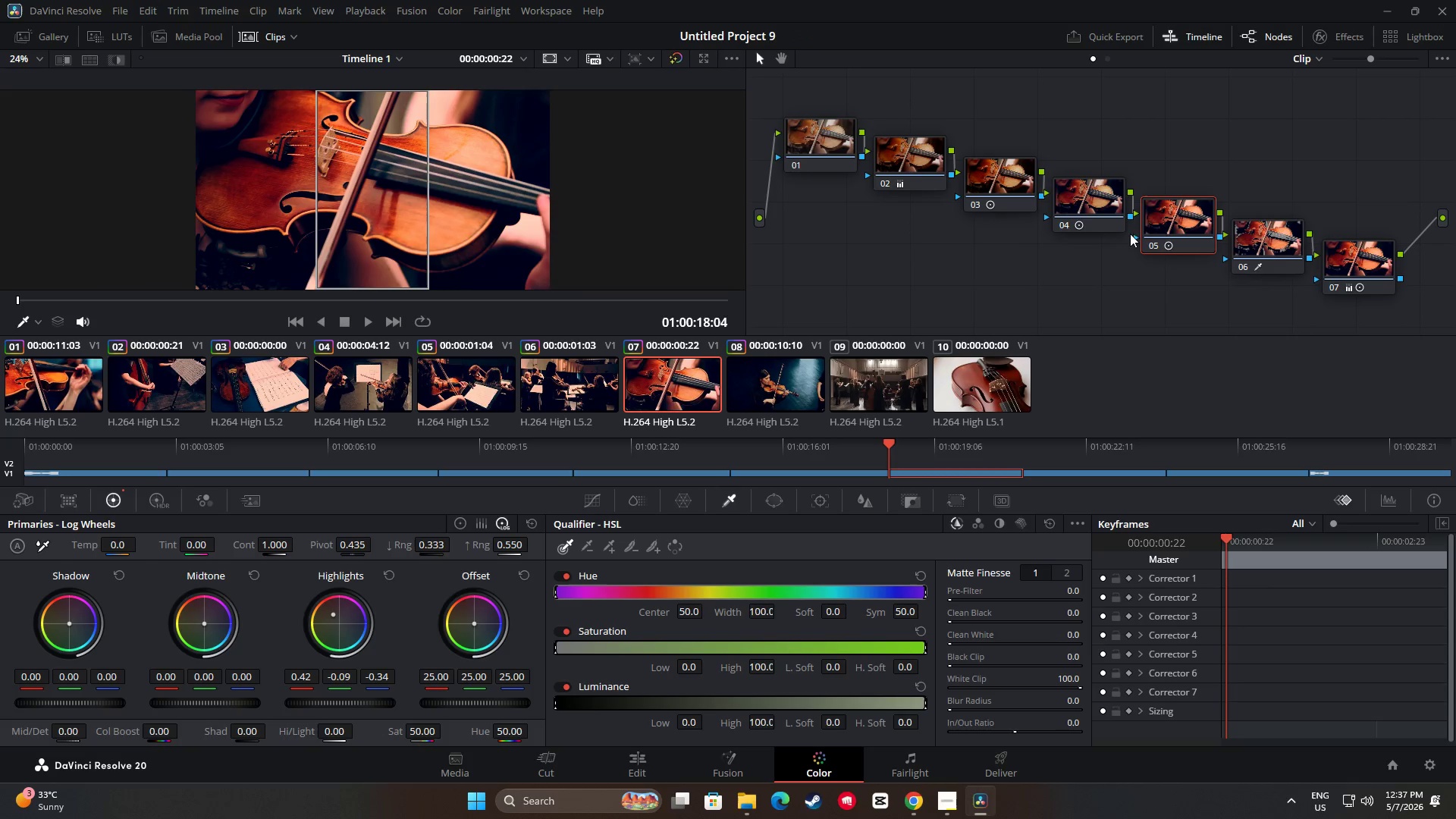 
key(Control+ControlLeft)
 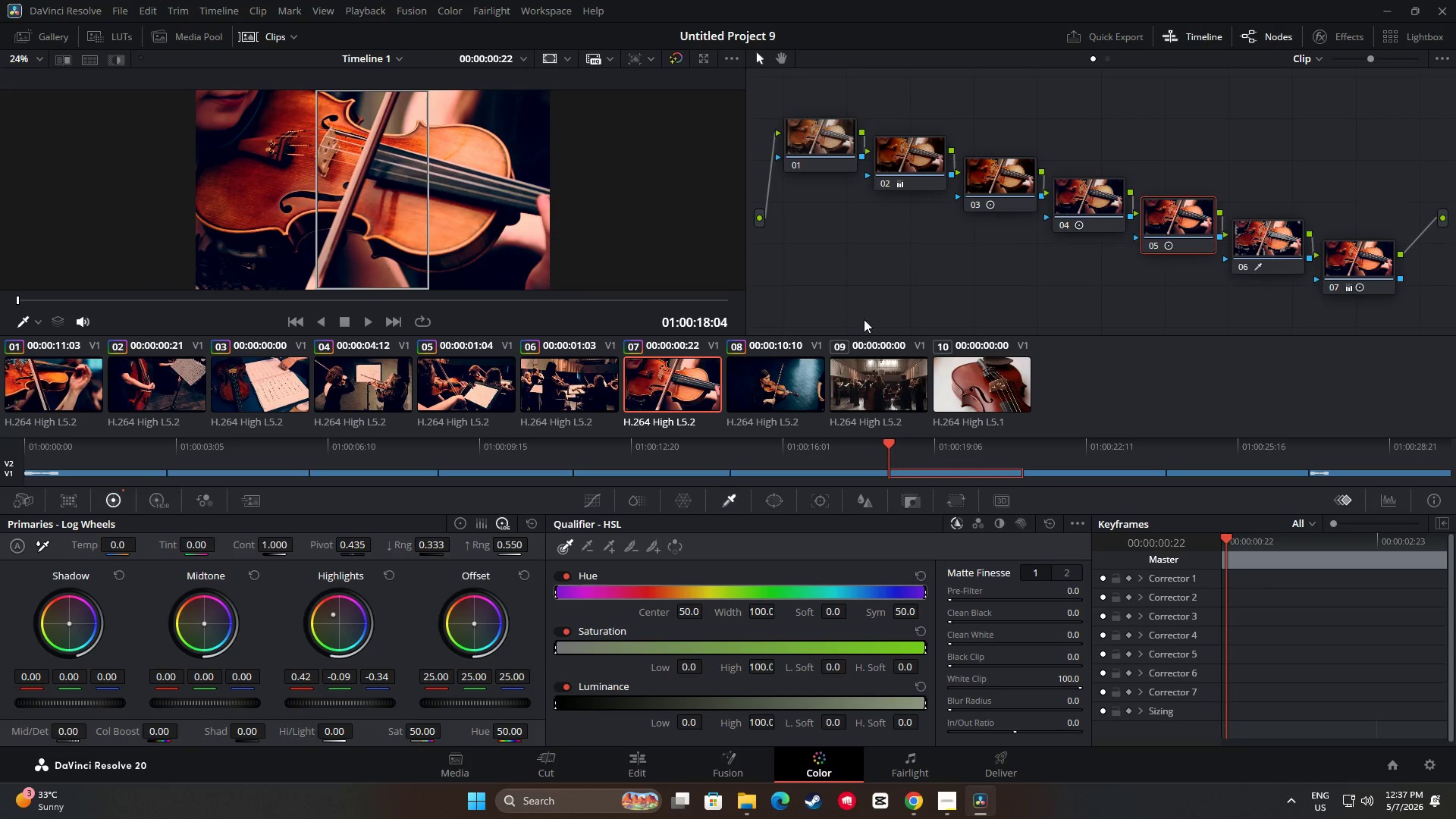 
key(Control+C)
 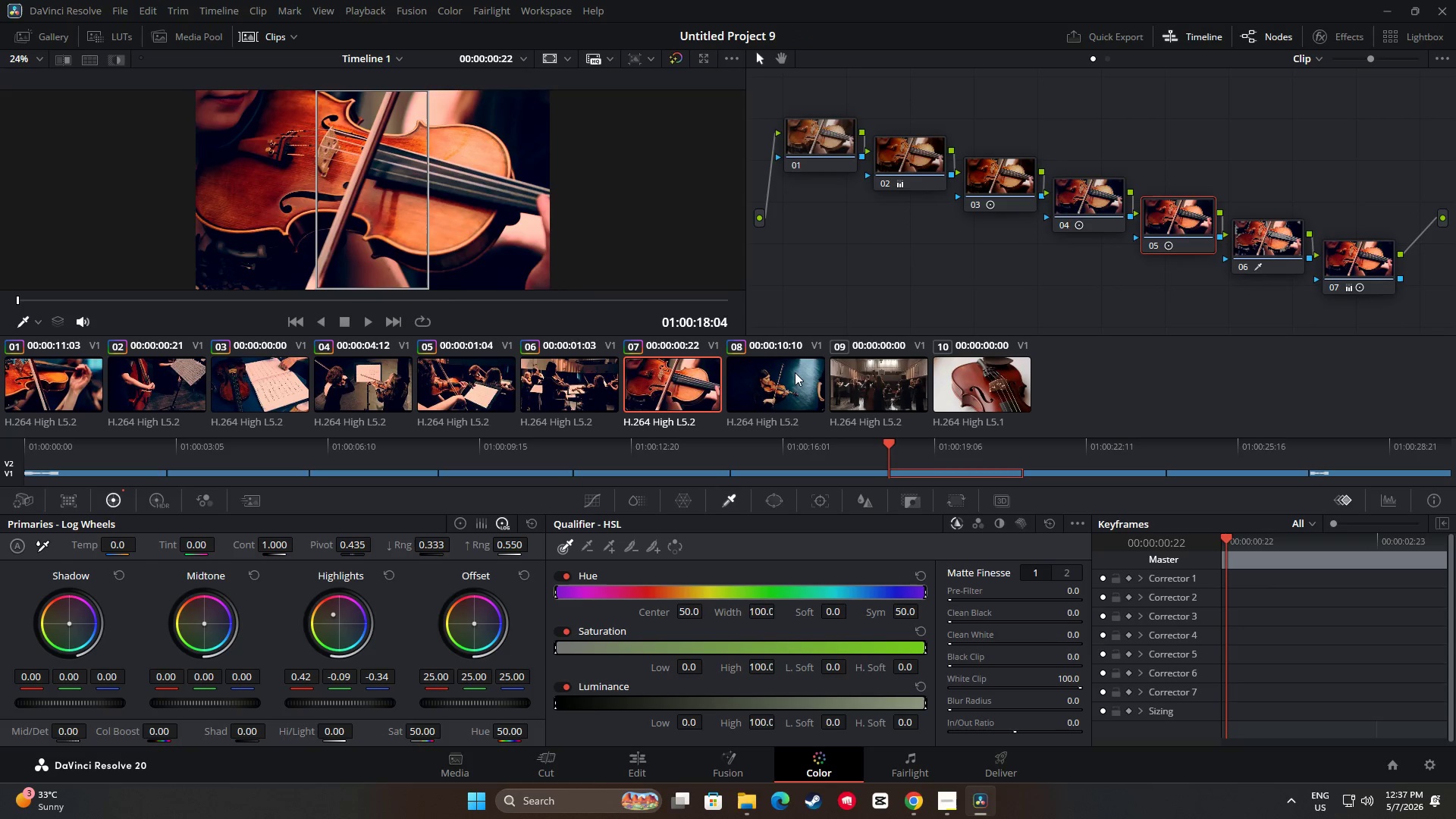 
left_click([791, 378])
 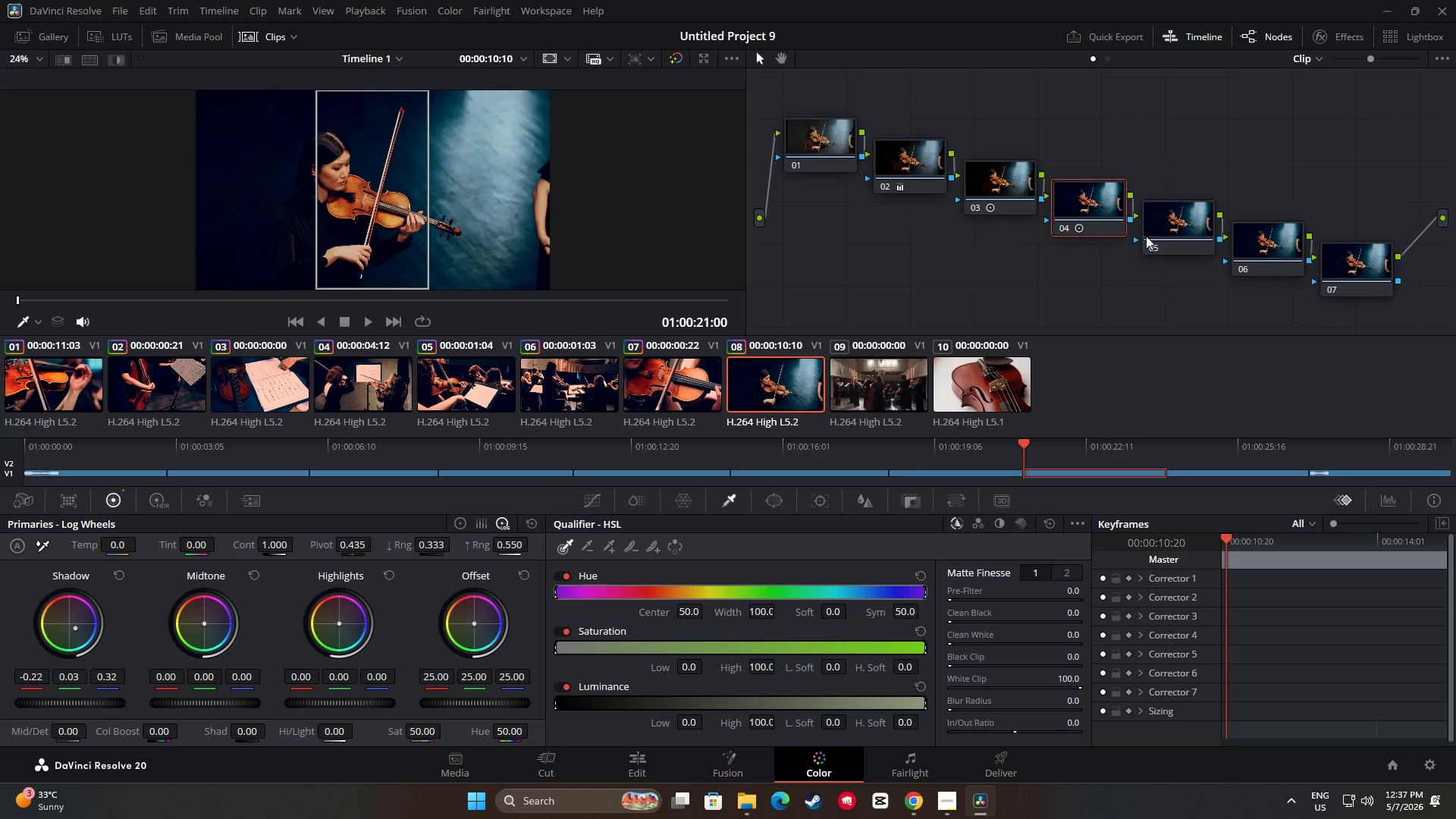 
left_click([1194, 216])
 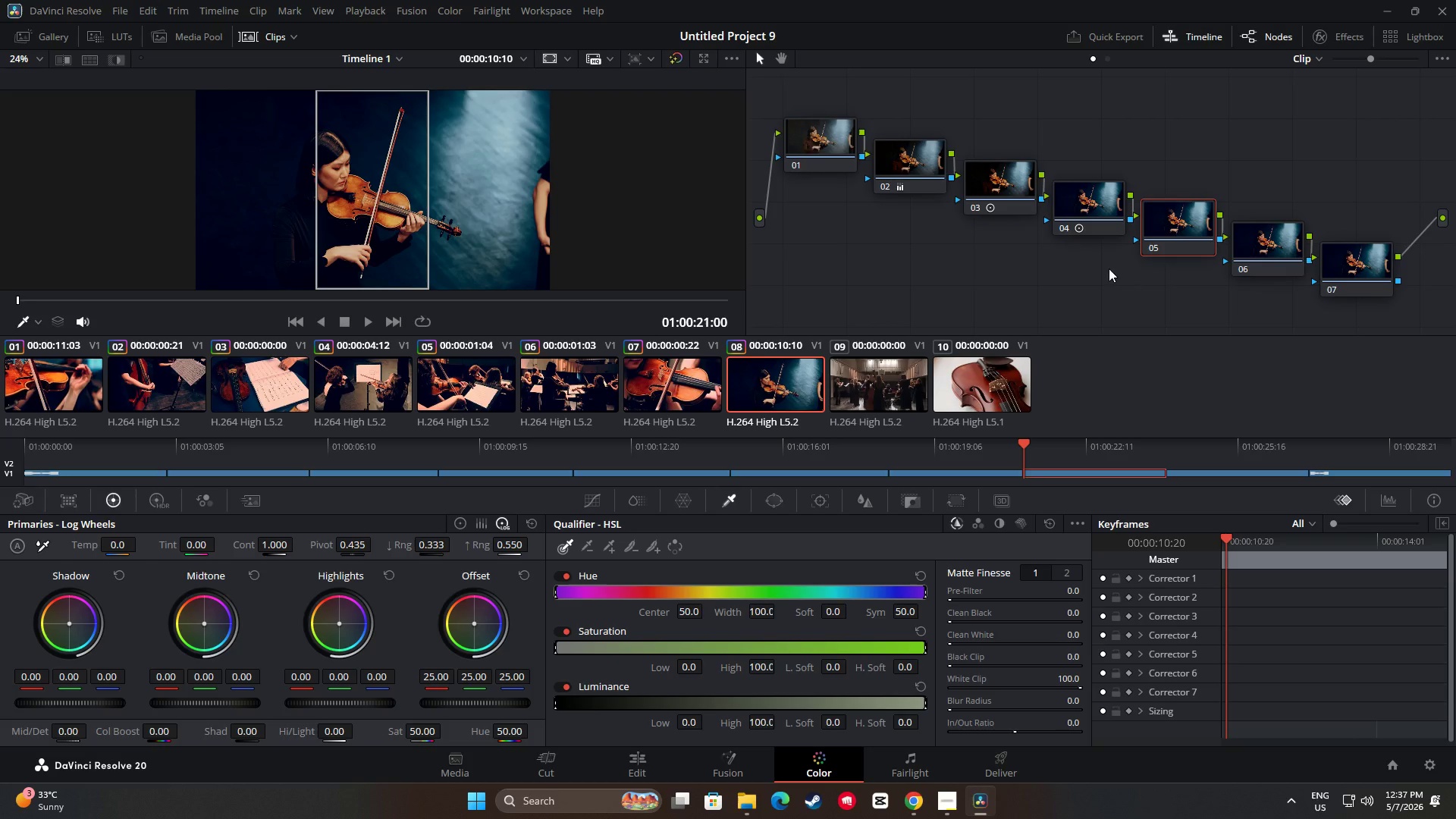 
key(Control+ControlLeft)
 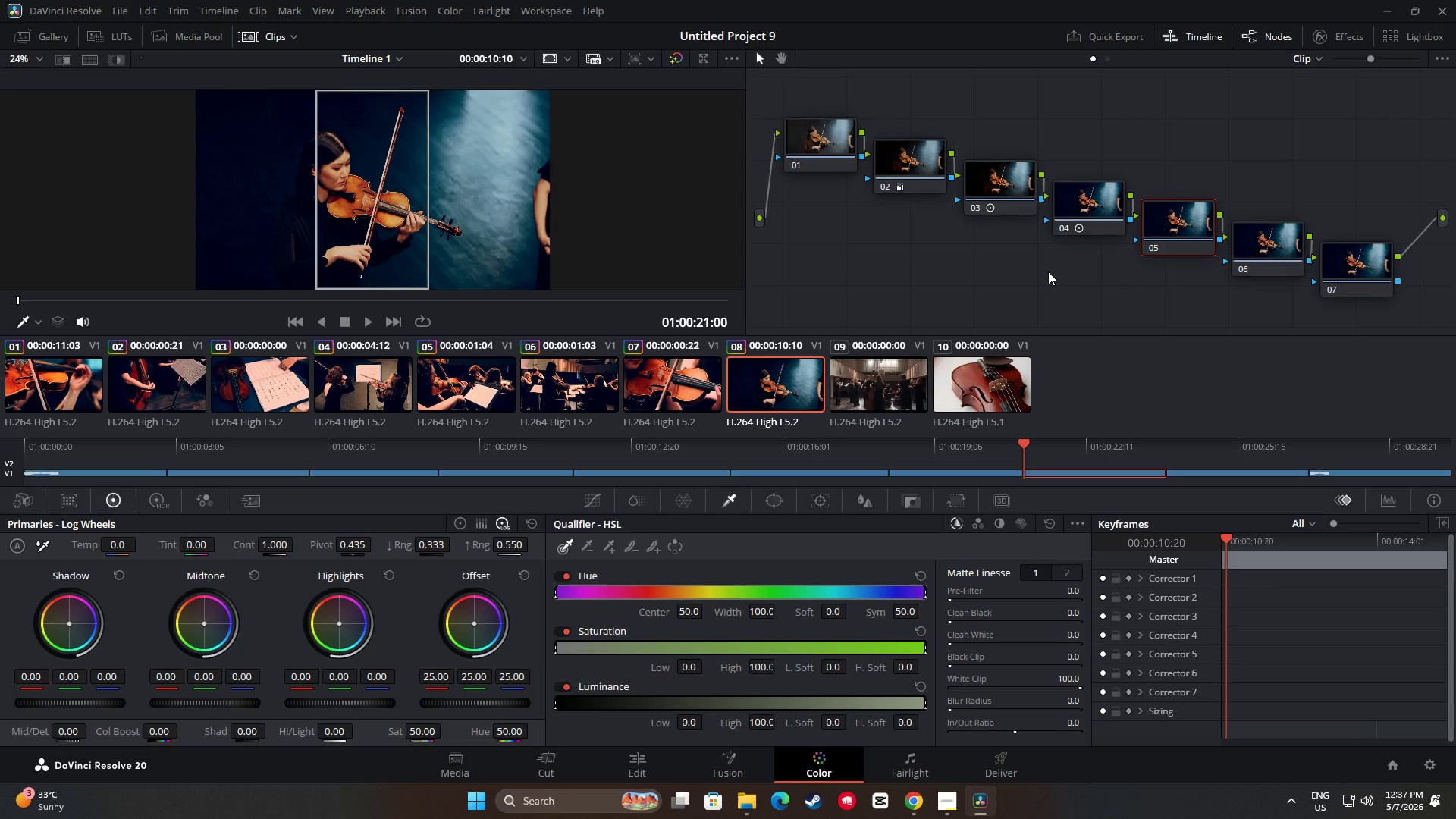 
key(Control+V)
 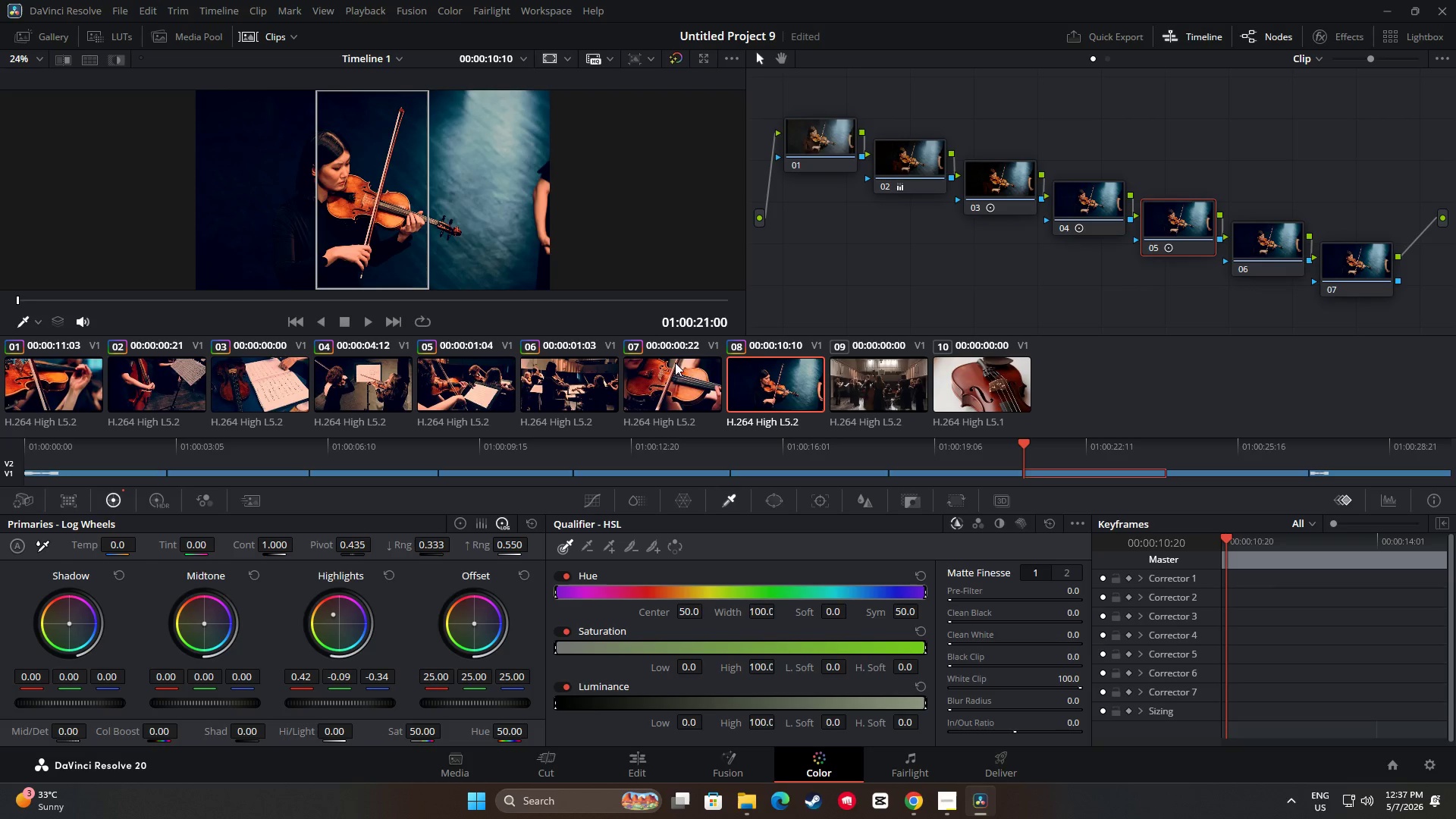 
left_click([675, 369])
 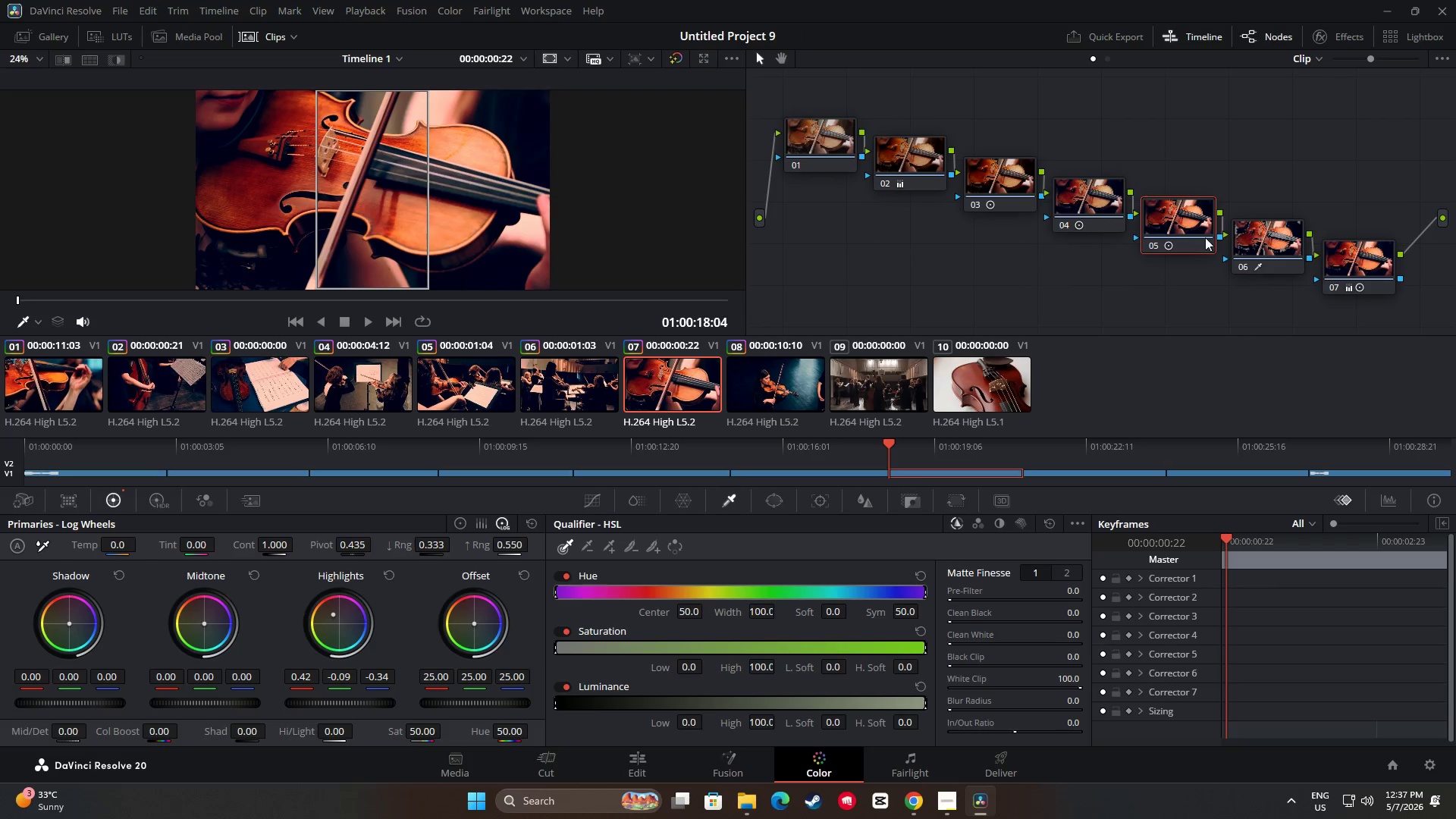 
left_click([1273, 233])
 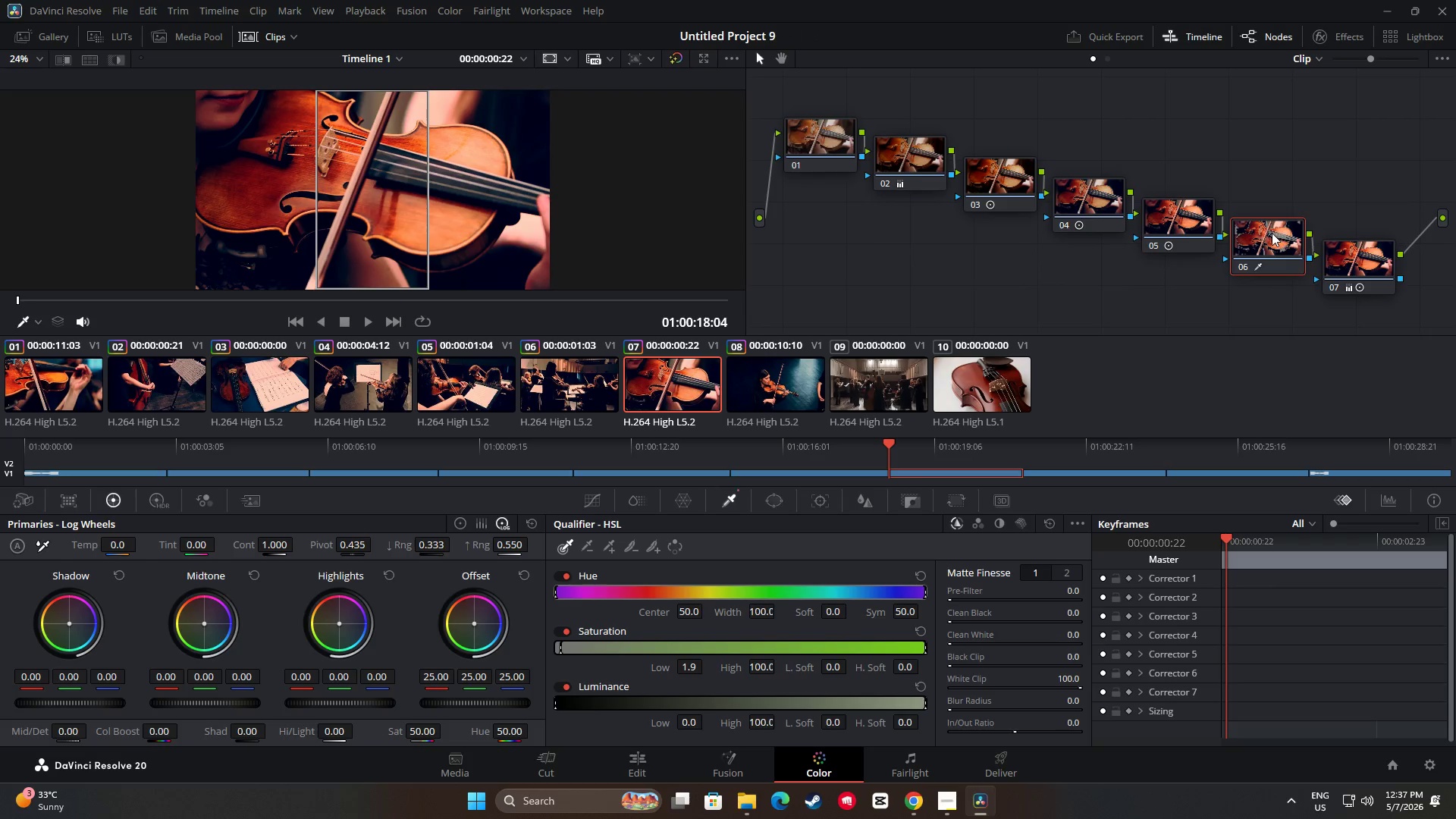 
key(Control+ControlLeft)
 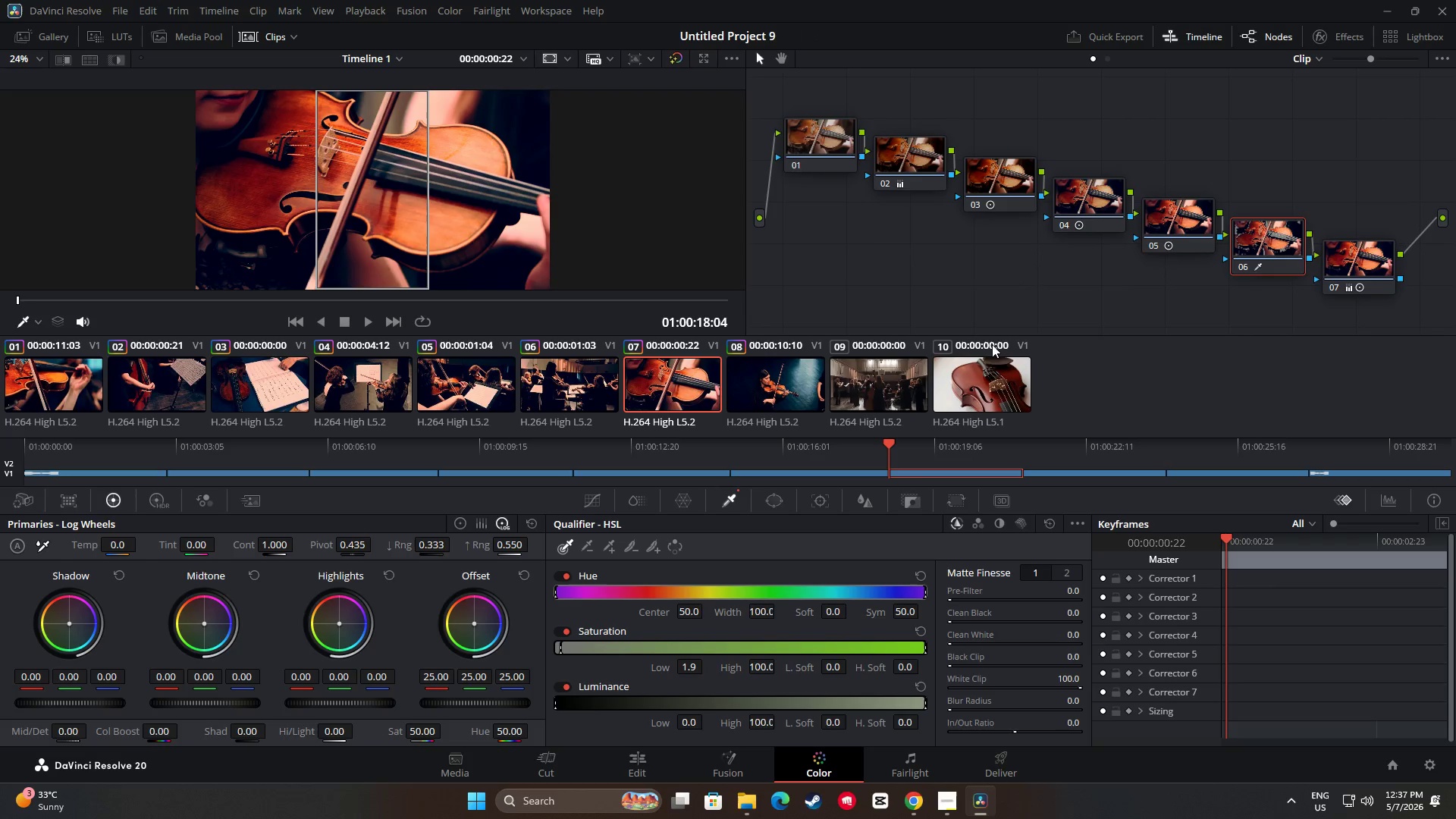 
key(Control+C)
 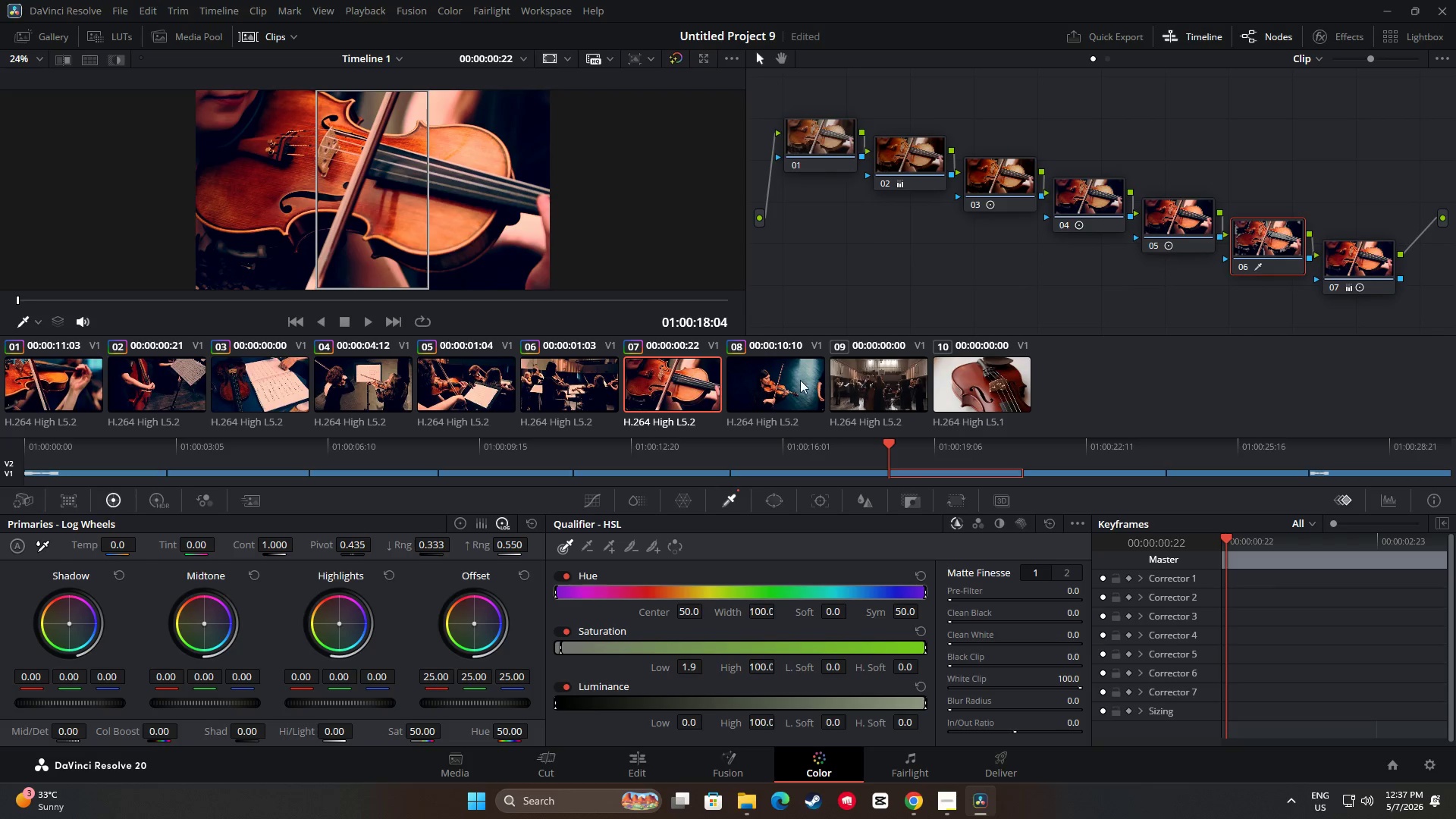 
left_click([800, 380])
 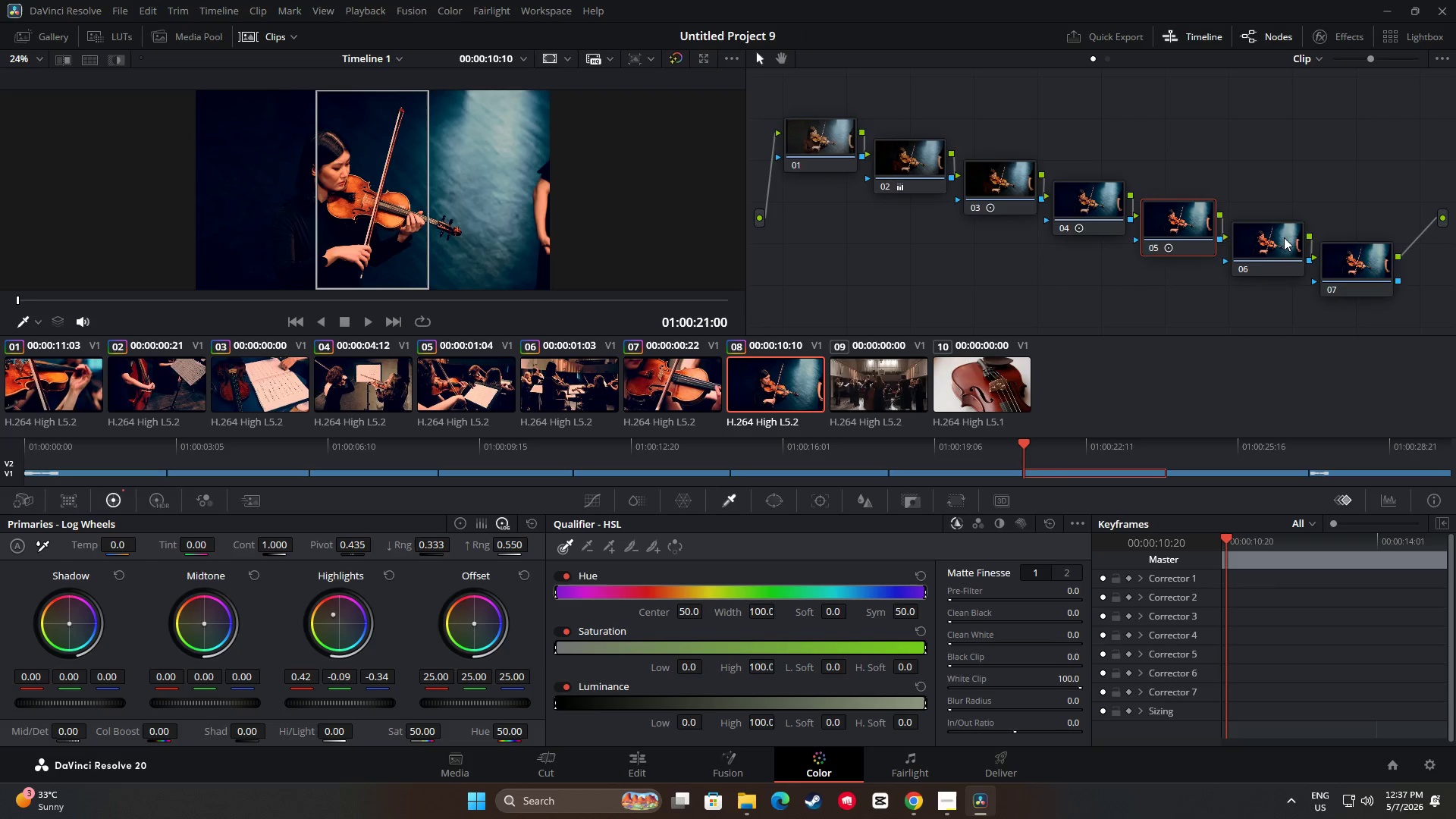 
key(Control+ControlLeft)
 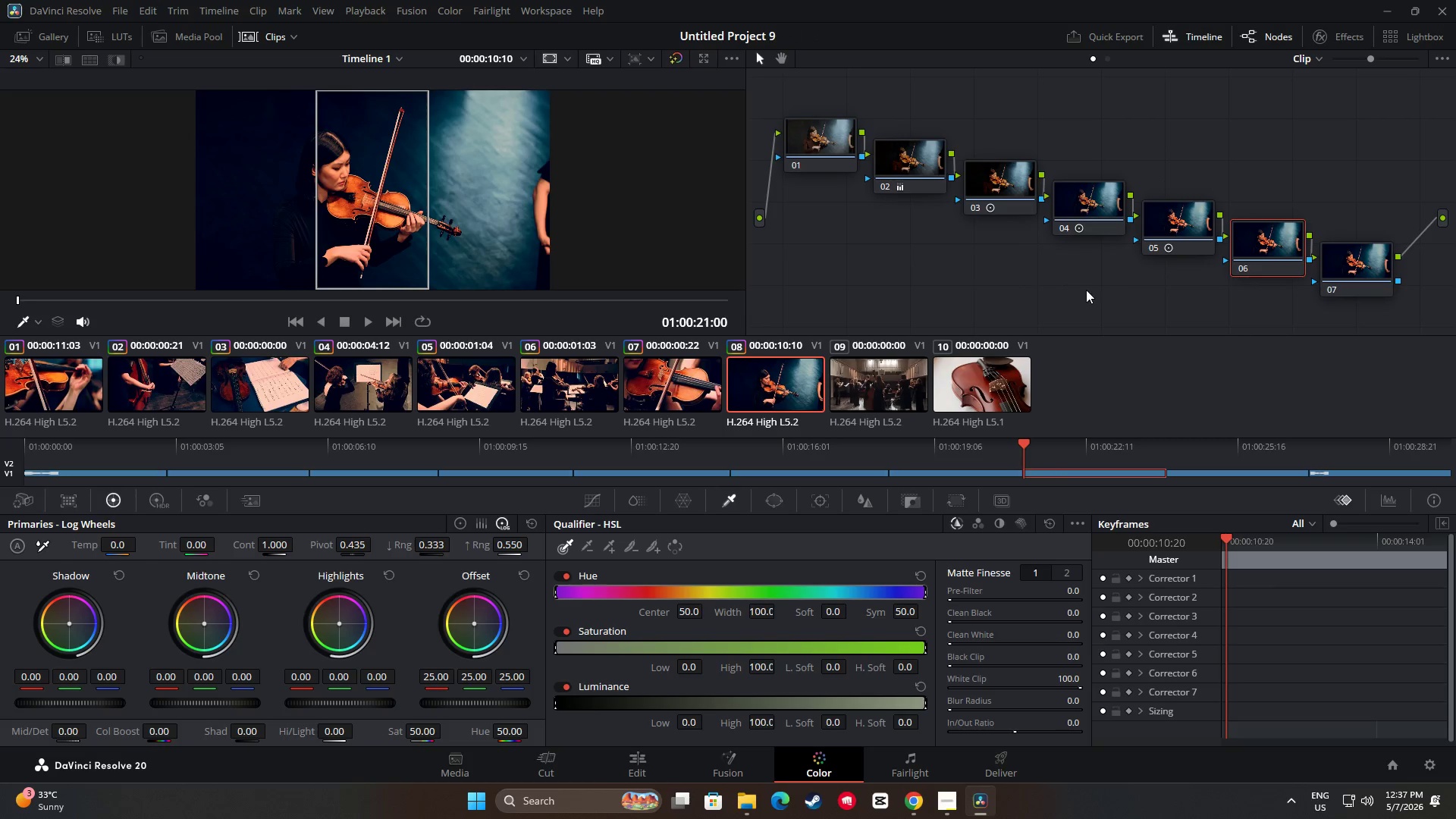 
key(Control+V)
 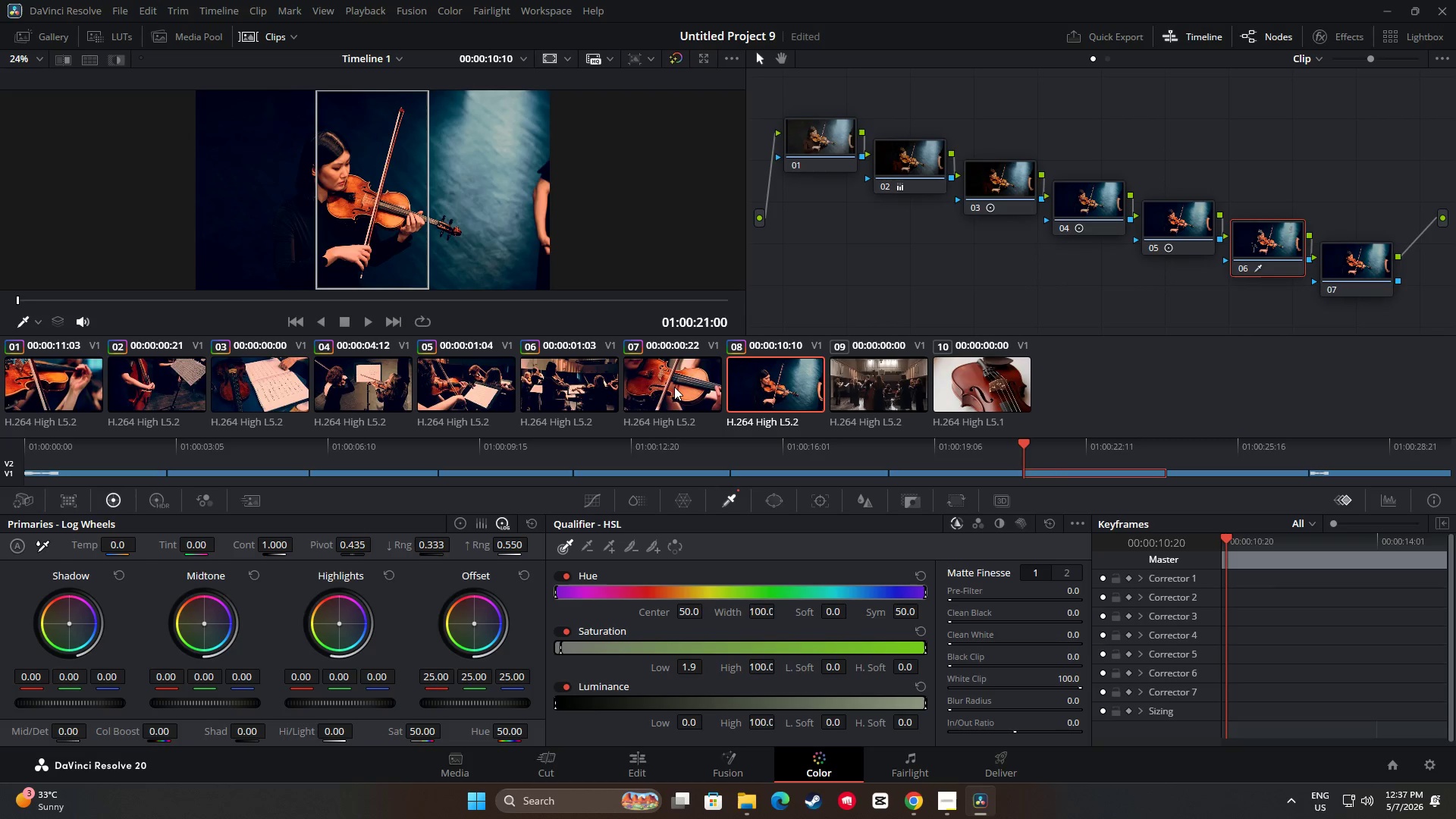 
left_click([674, 387])
 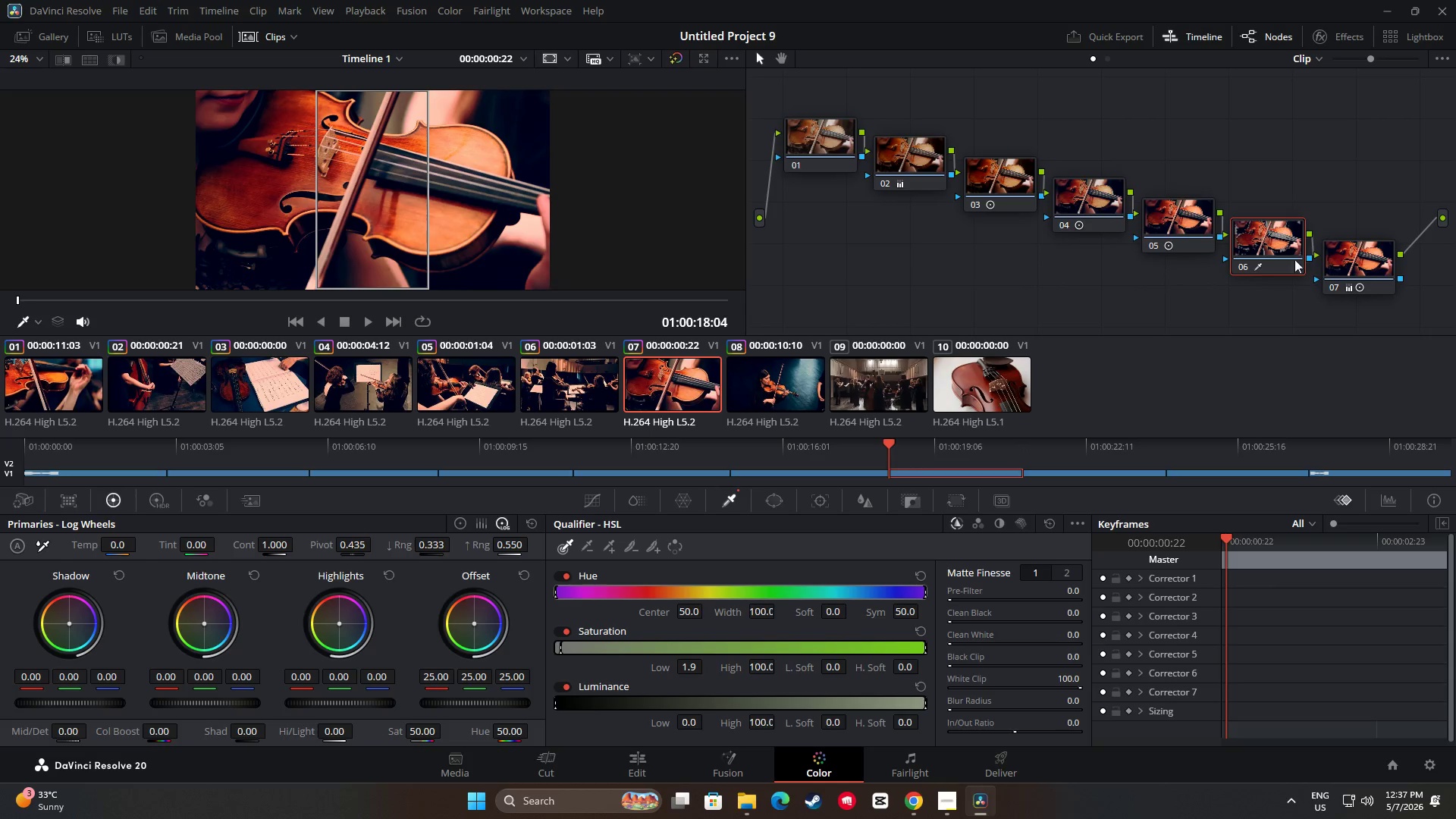 
left_click([1342, 251])
 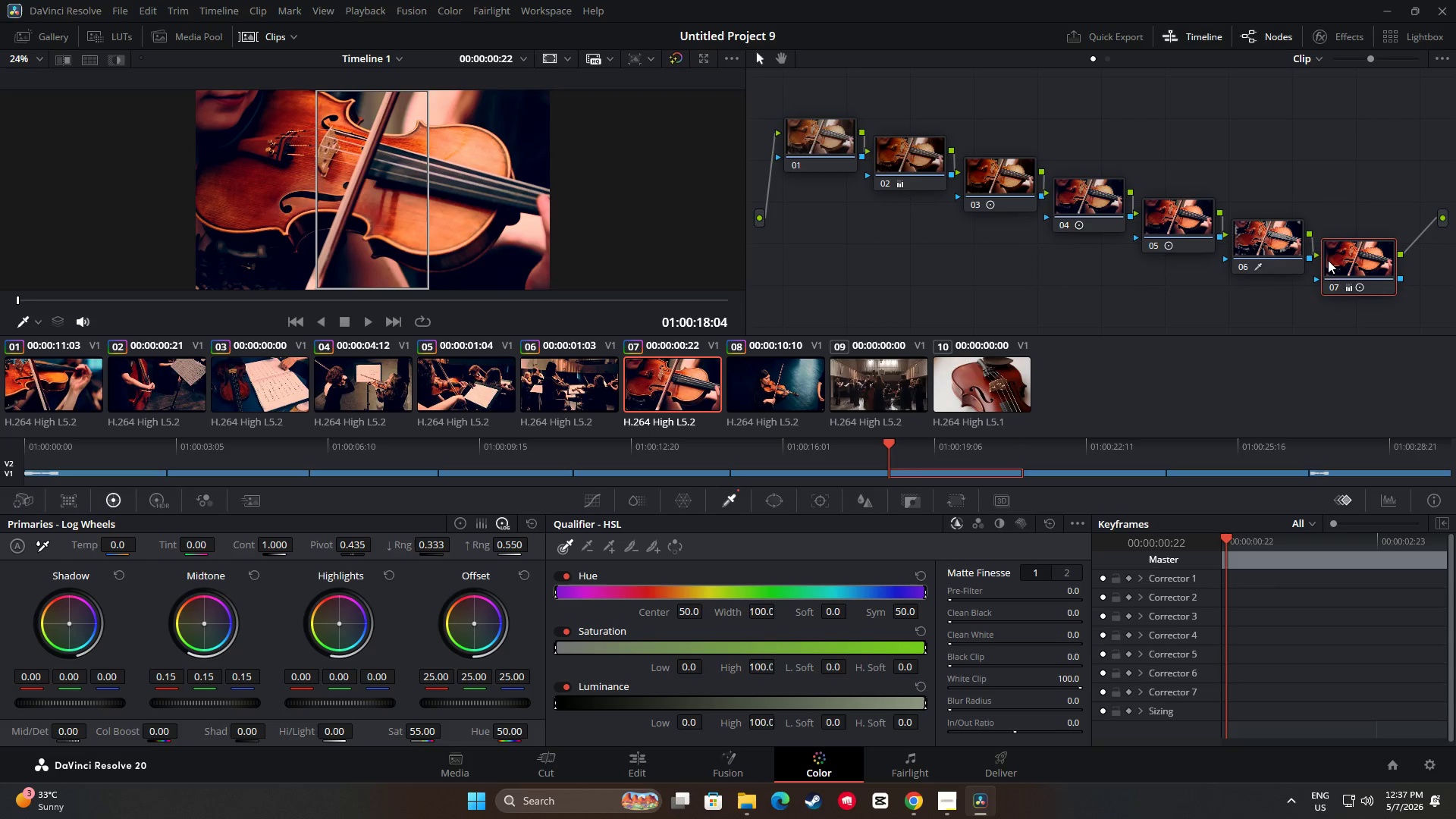 
key(Control+ControlLeft)
 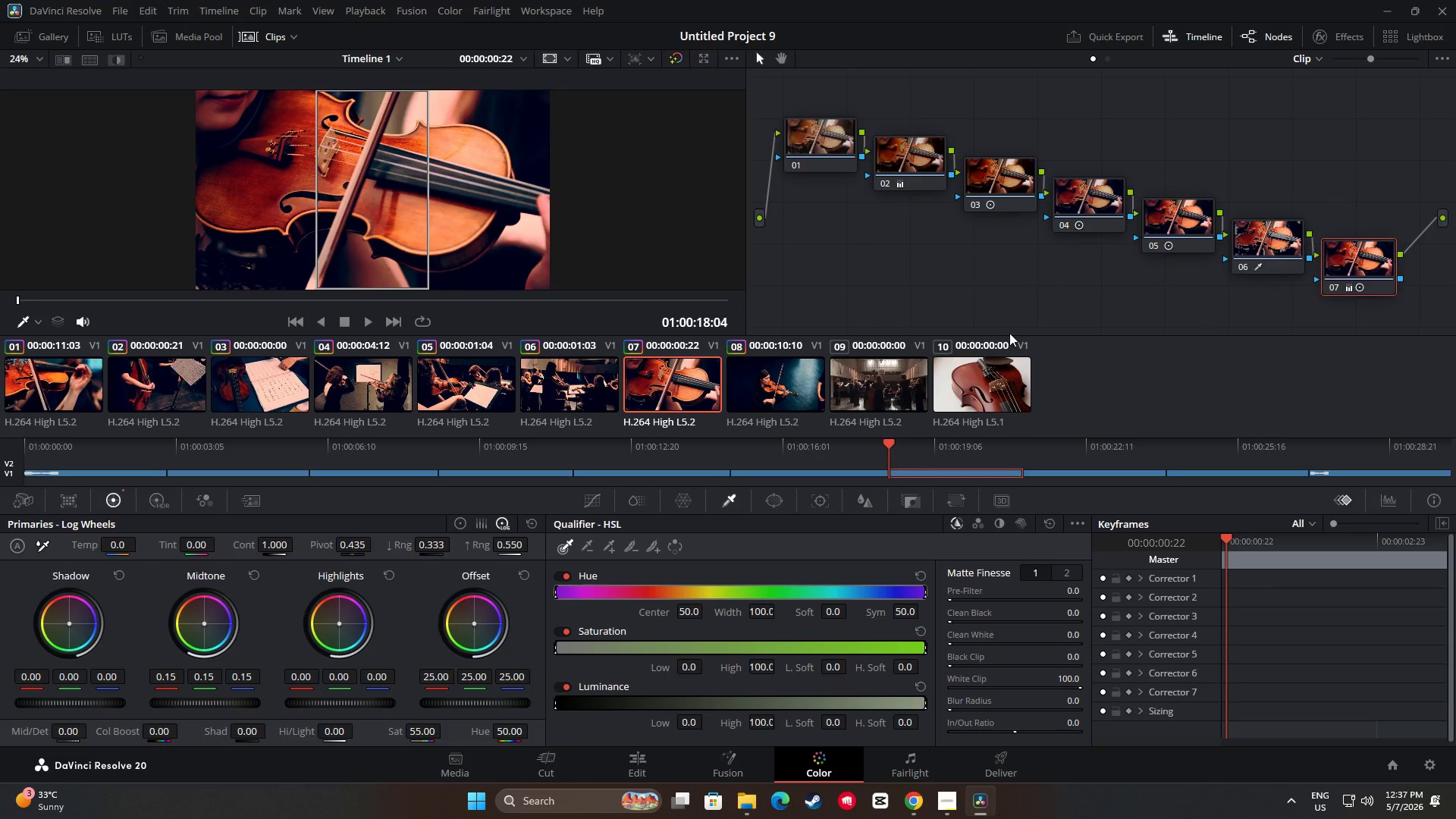 
key(Control+C)
 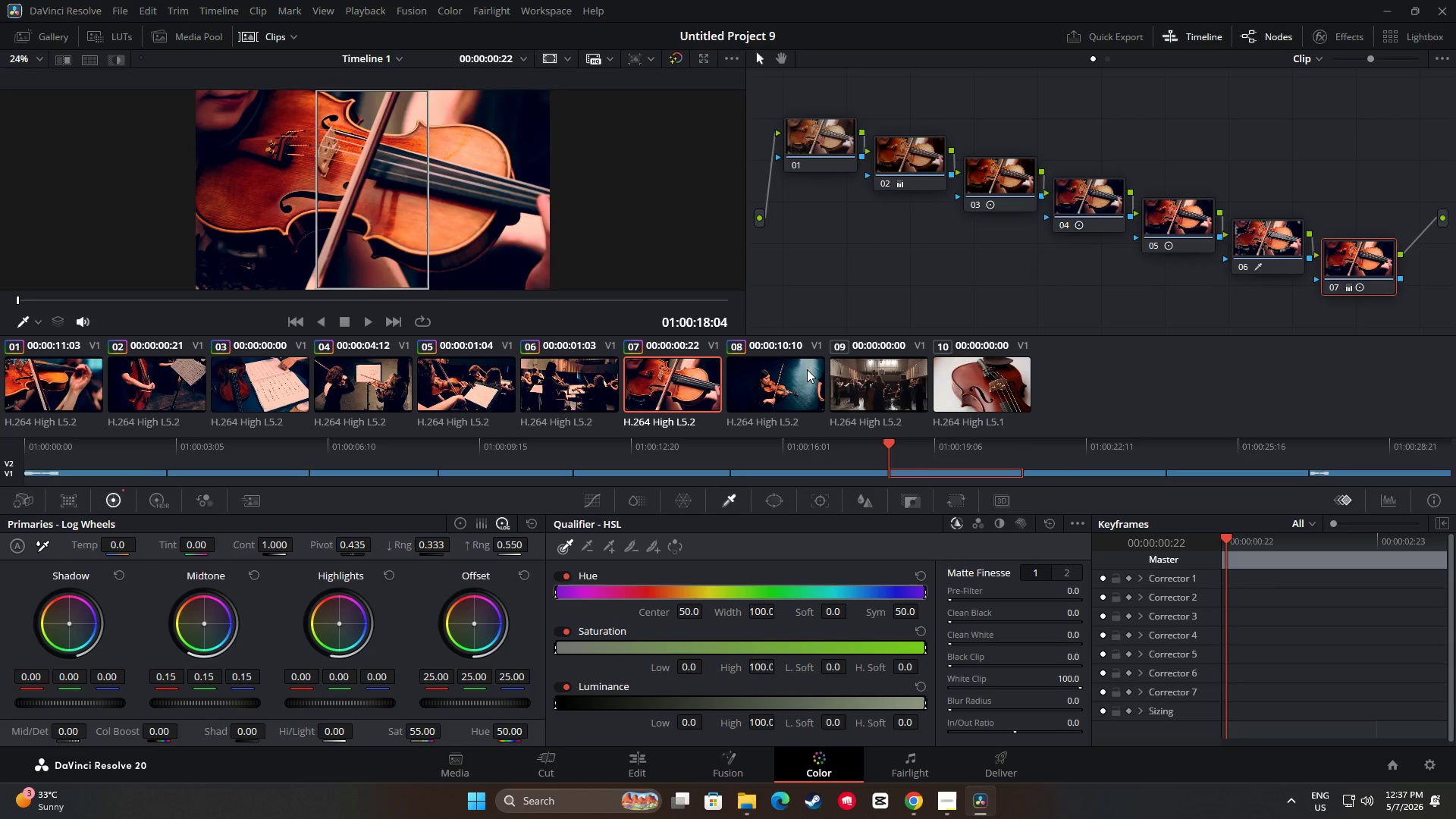 
left_click([793, 376])
 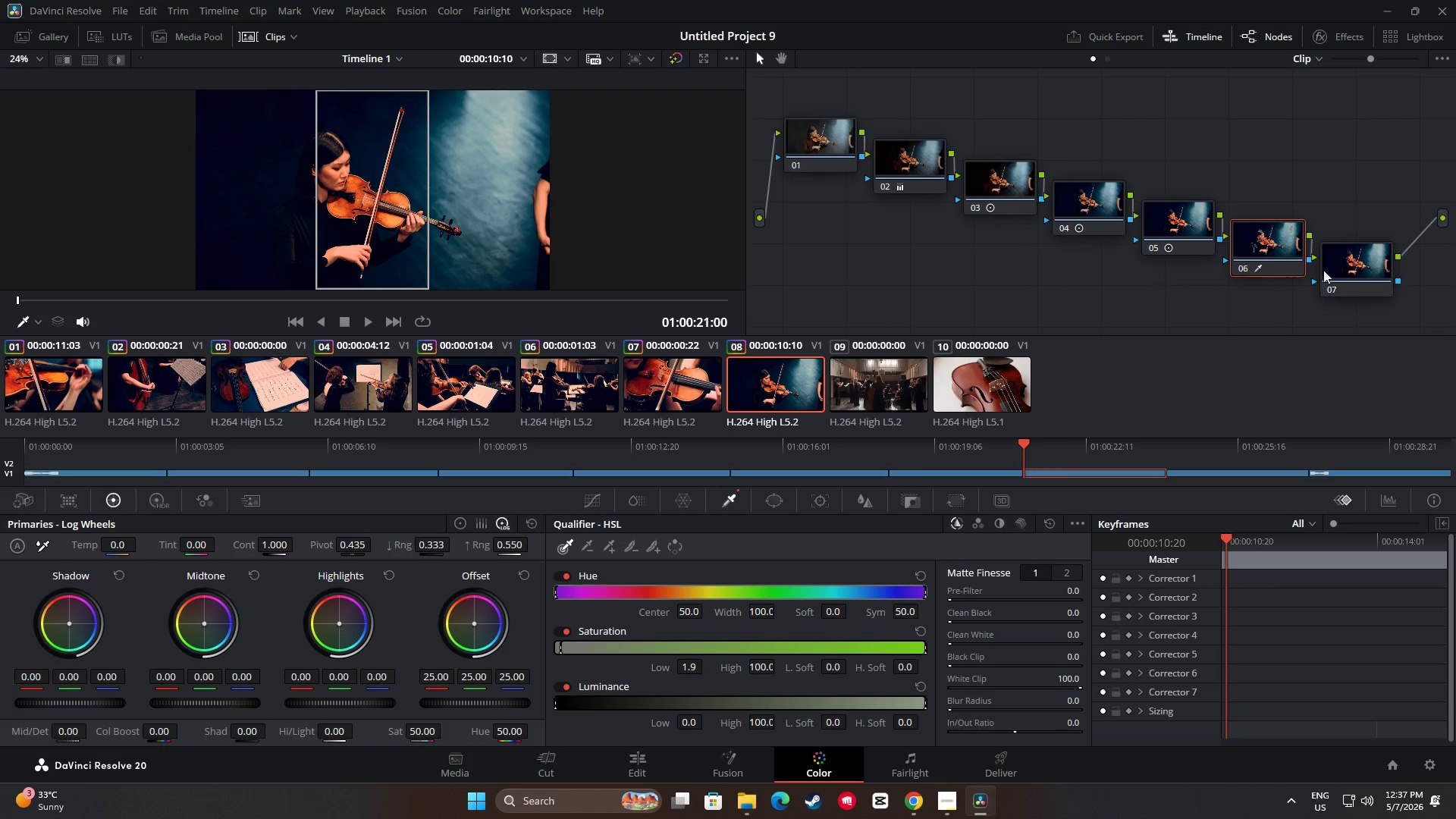 
left_click([1370, 247])
 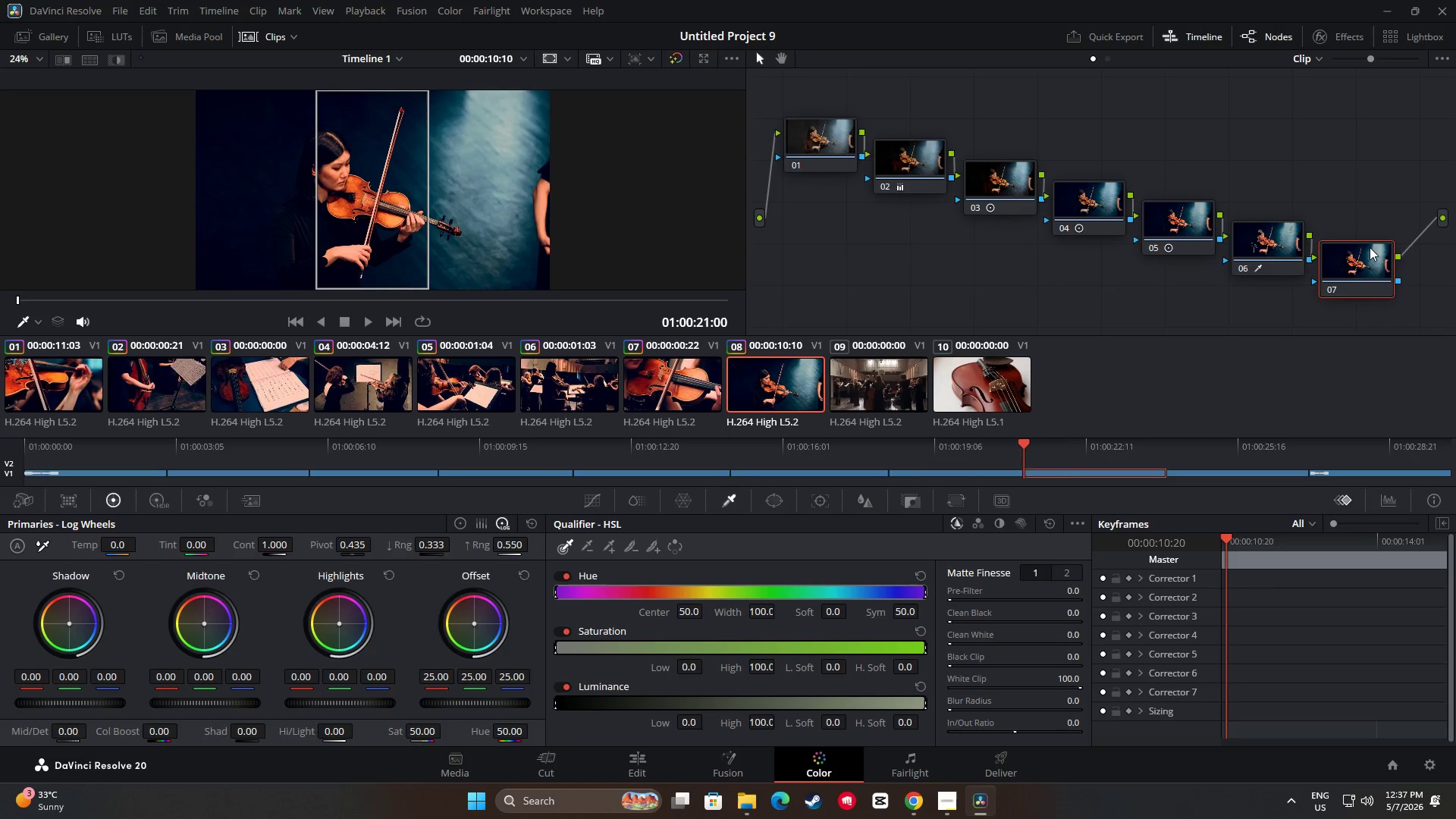 
key(Control+ControlLeft)
 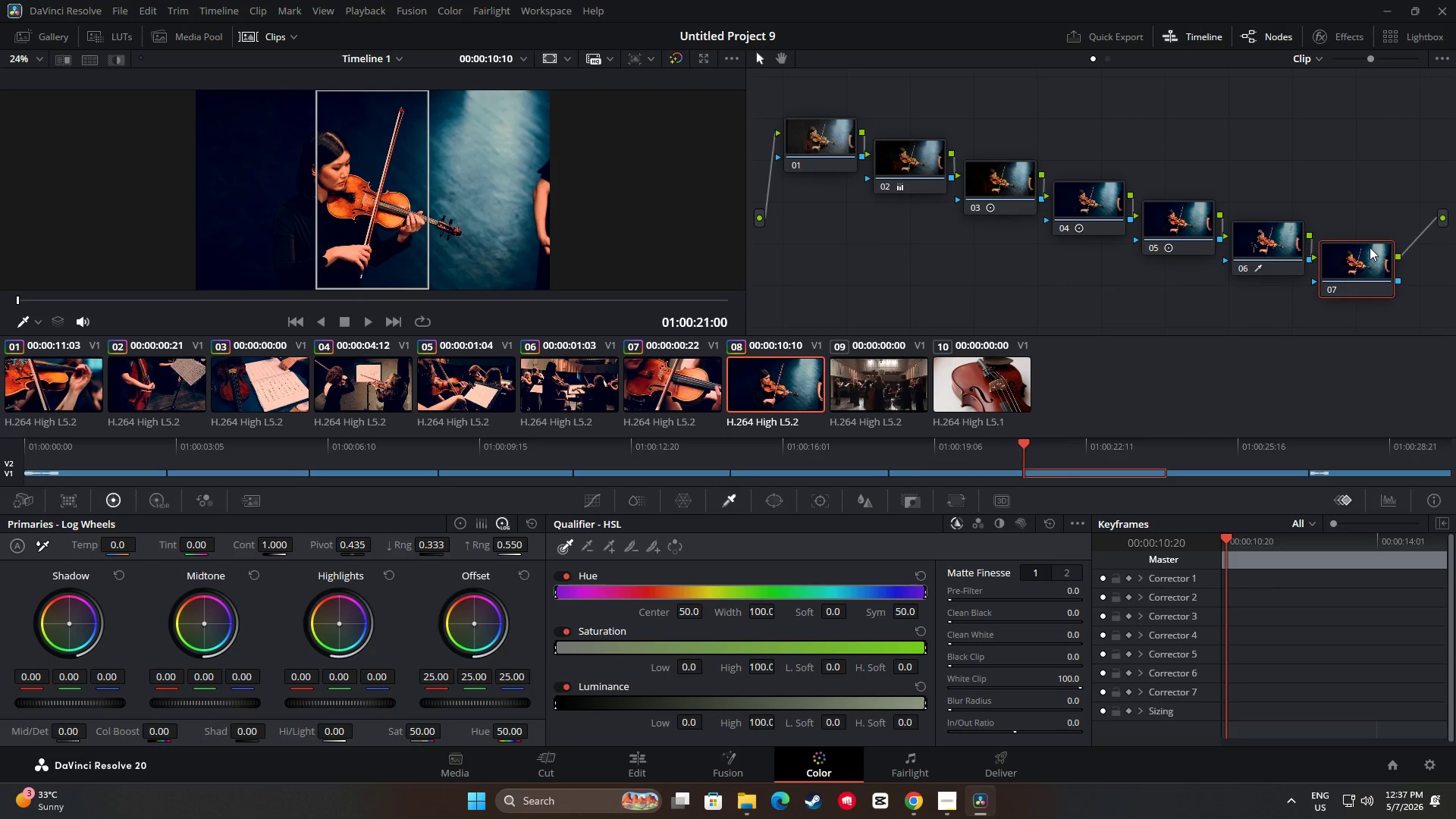 
key(Control+V)
 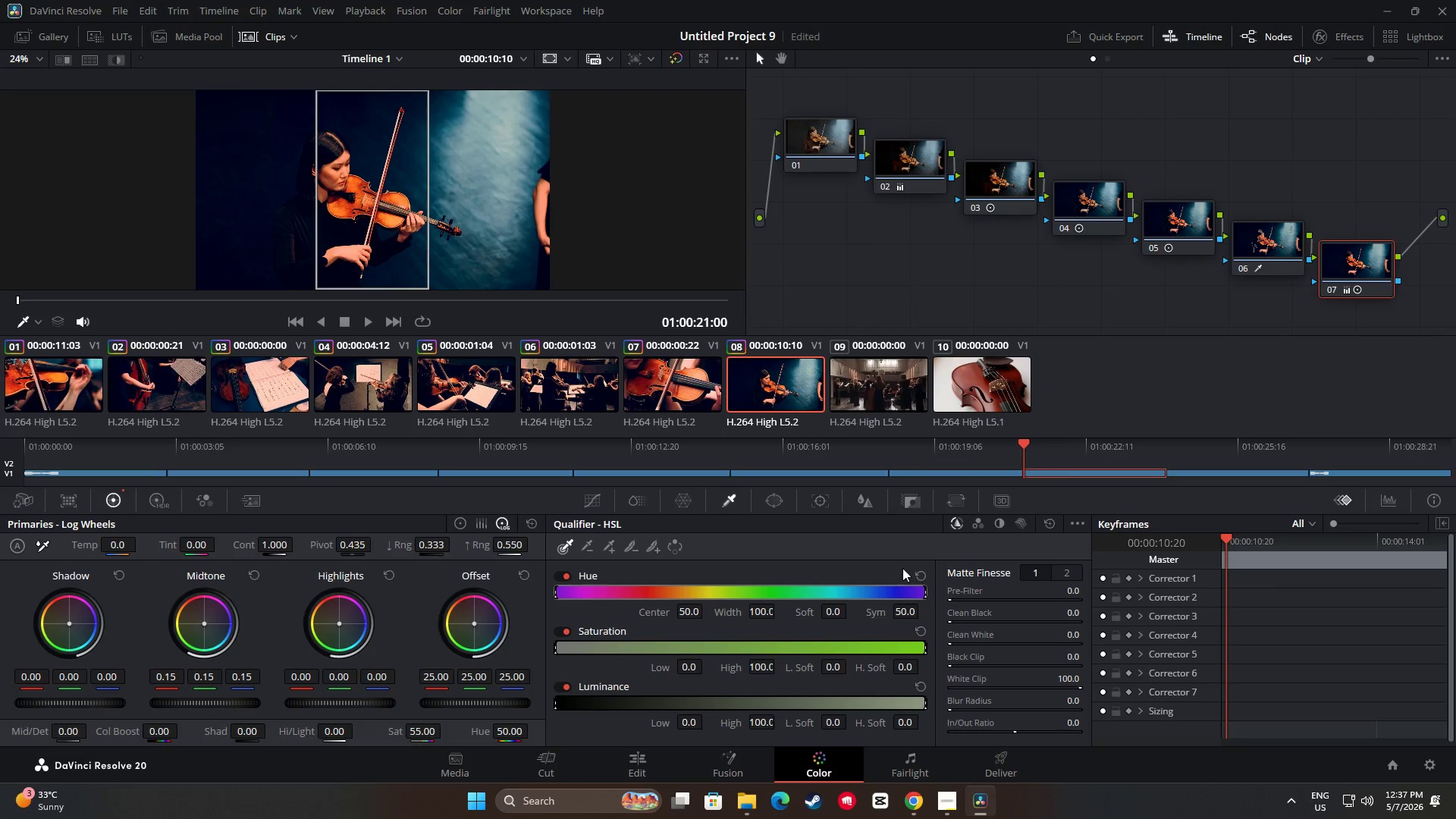 
left_click([647, 767])
 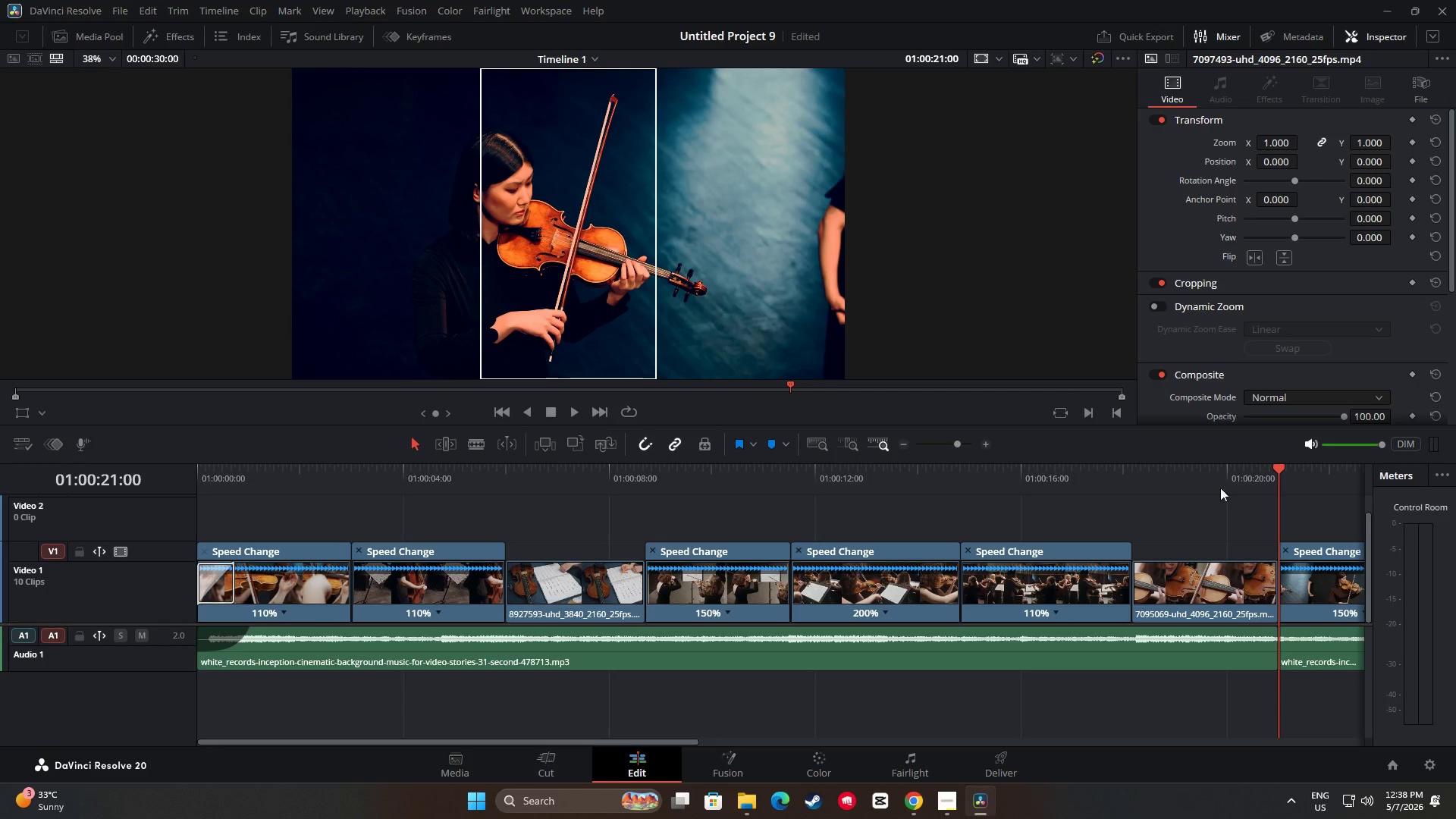 
left_click_drag(start_coordinate=[1280, 463], to_coordinate=[1100, 488])
 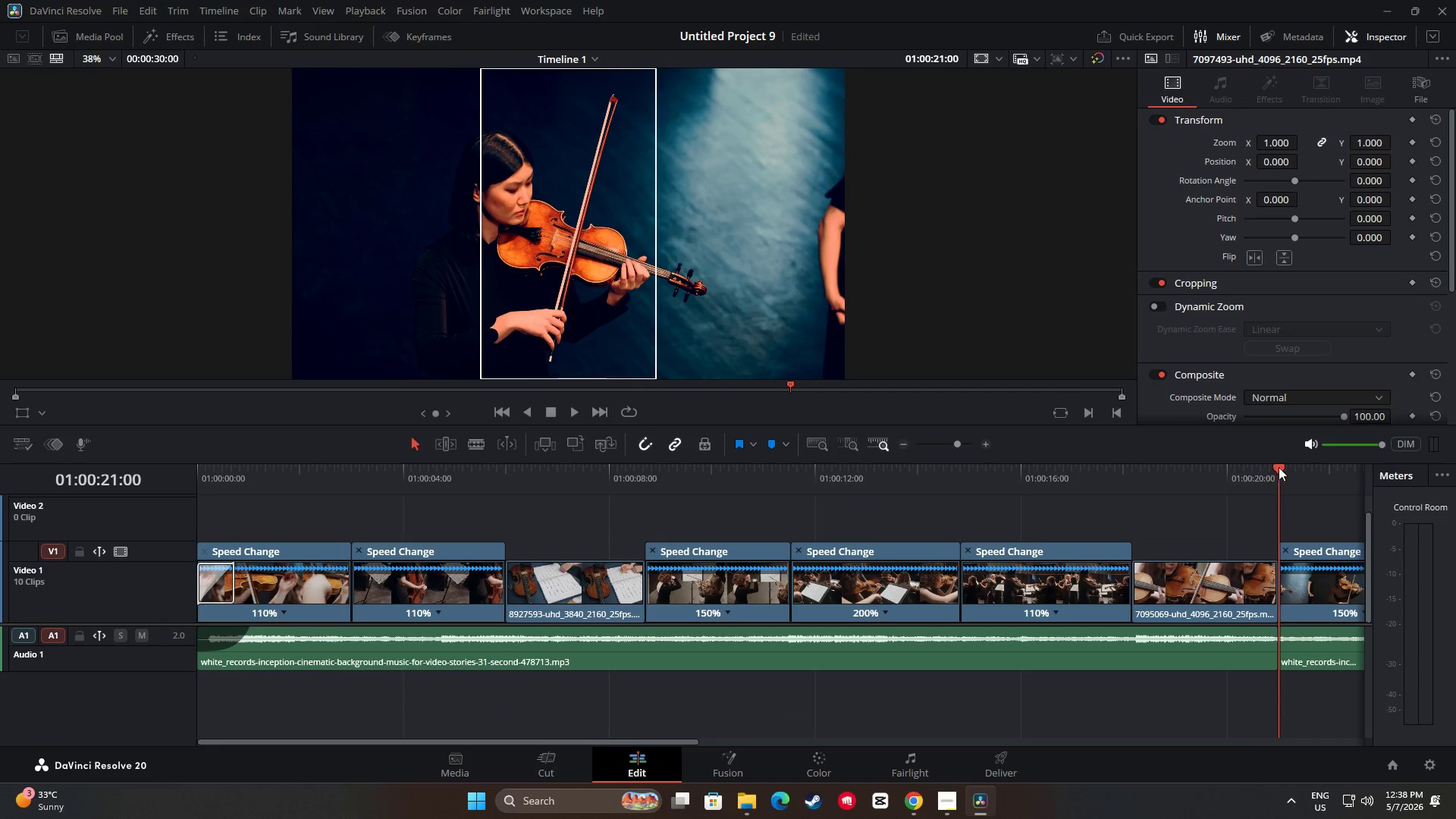 
left_click_drag(start_coordinate=[1281, 466], to_coordinate=[1184, 485])
 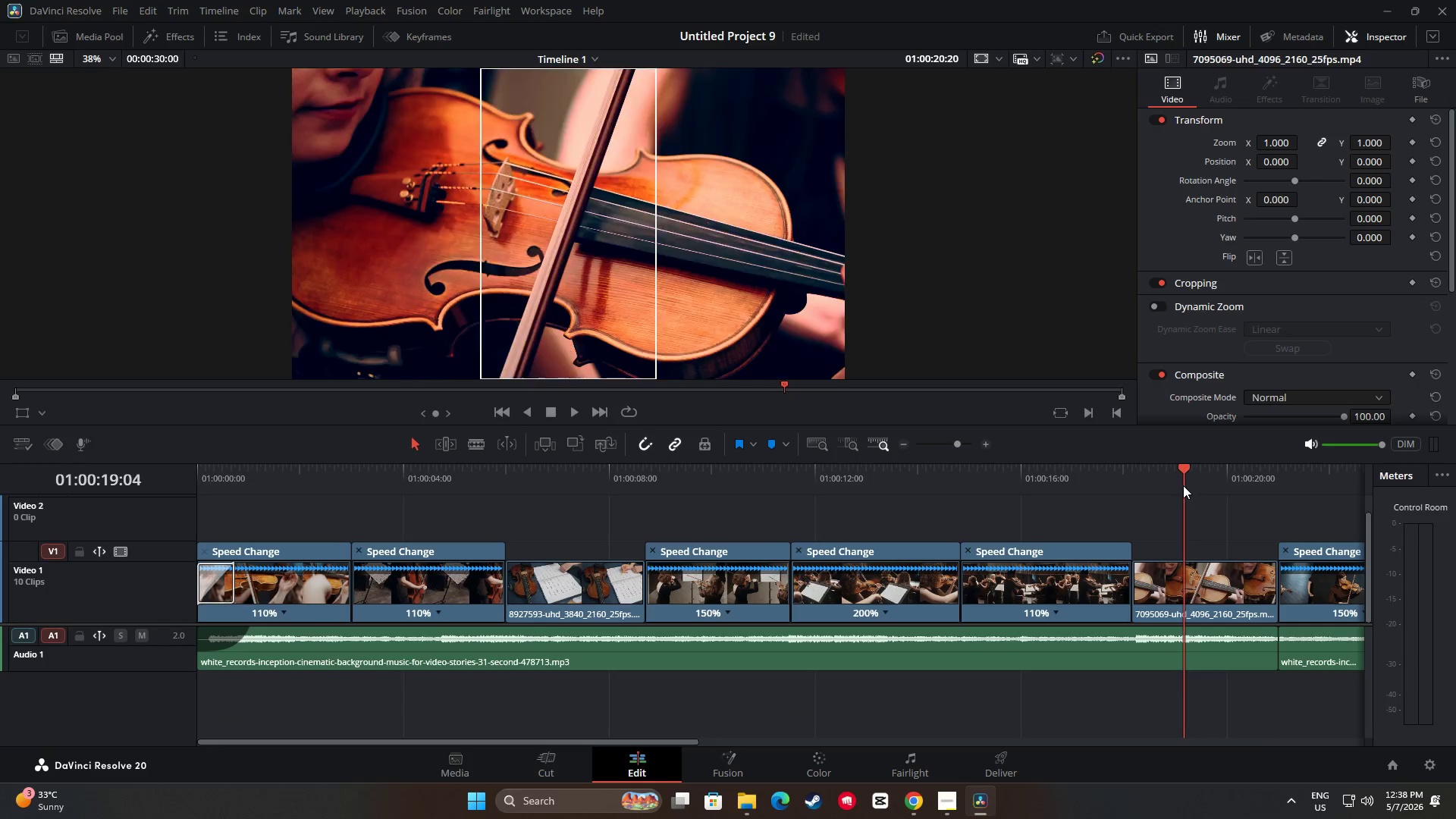 
key(Space)
 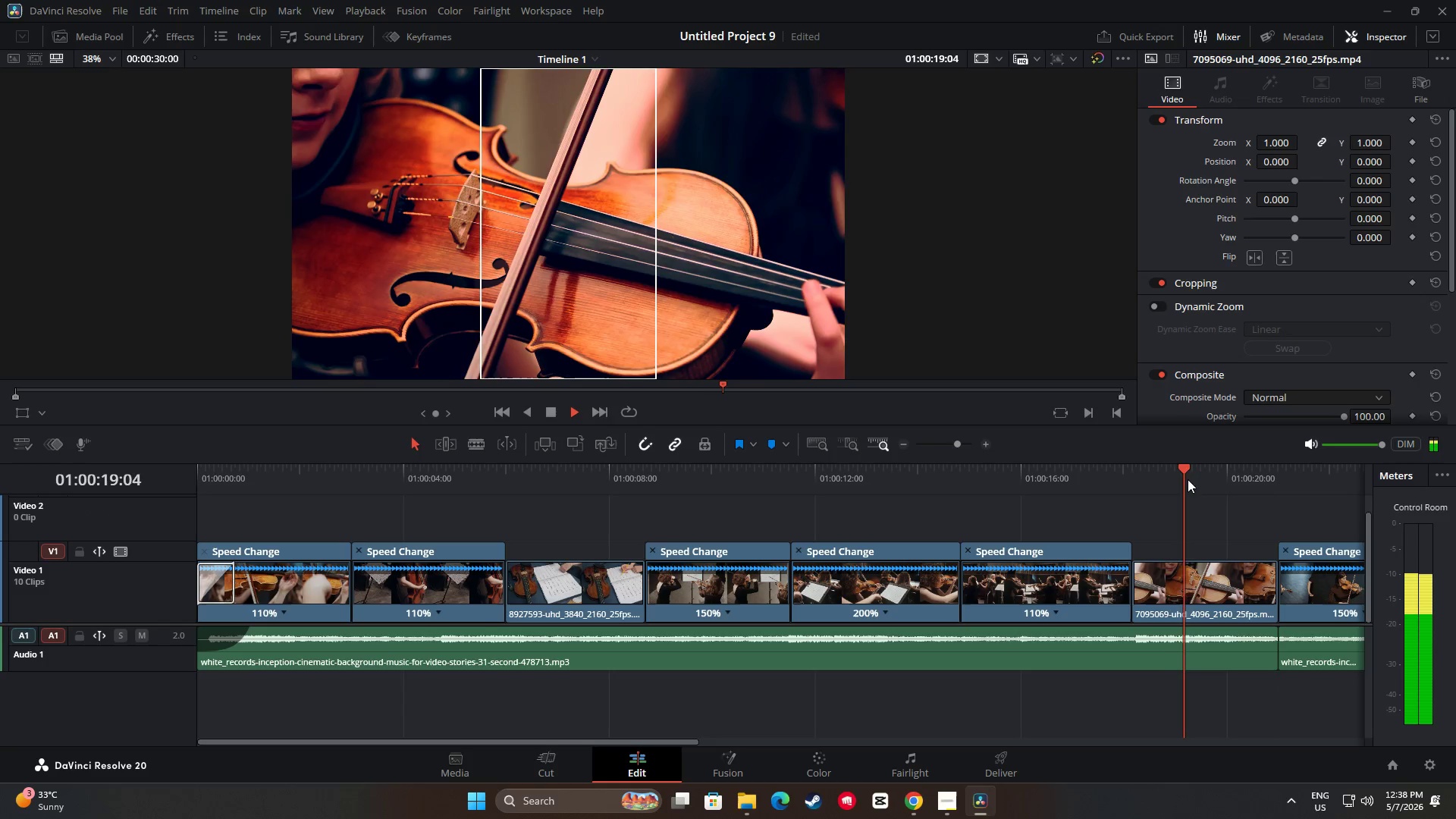 
left_click_drag(start_coordinate=[1188, 477], to_coordinate=[934, 498])
 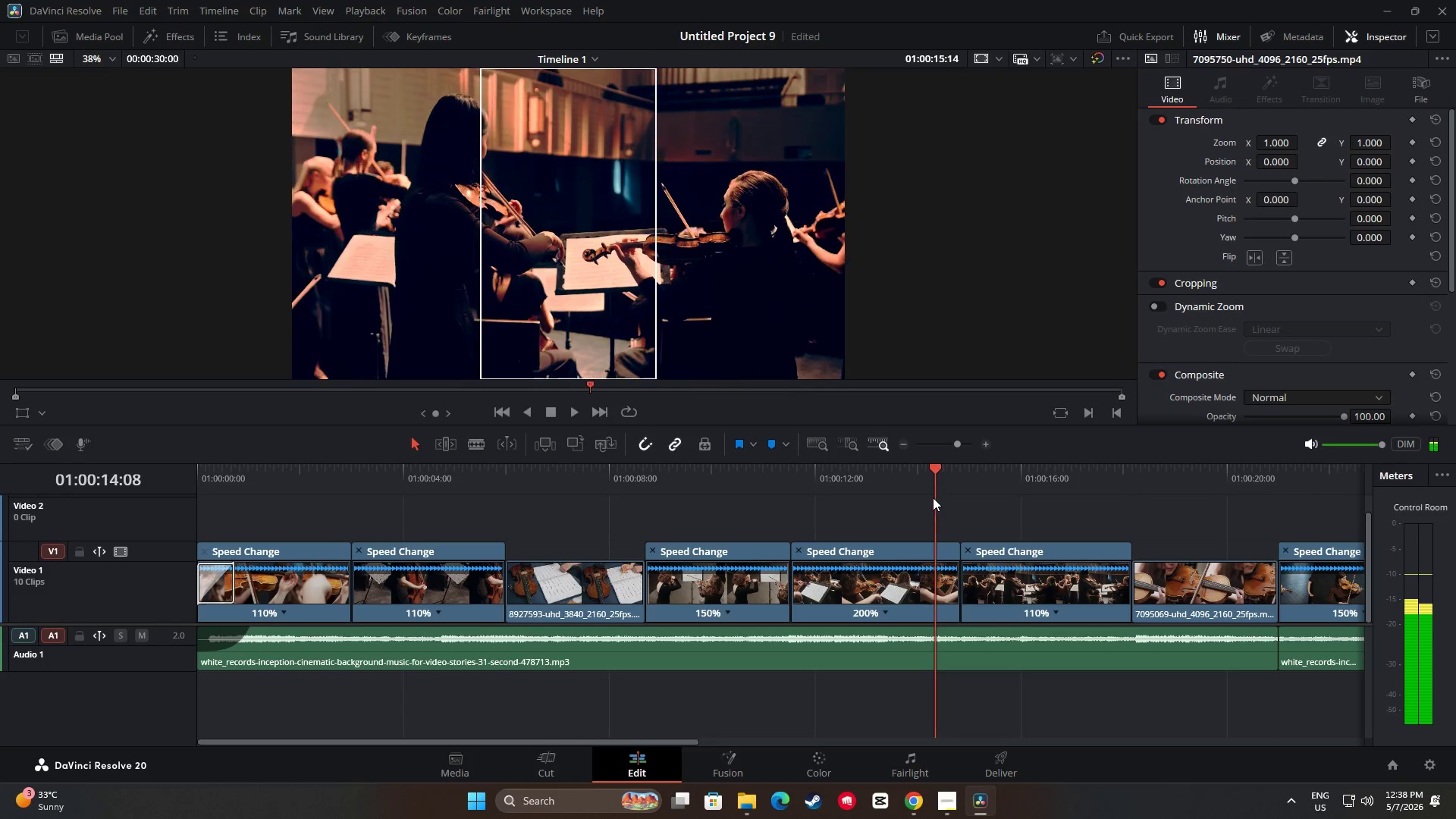 
key(Space)
 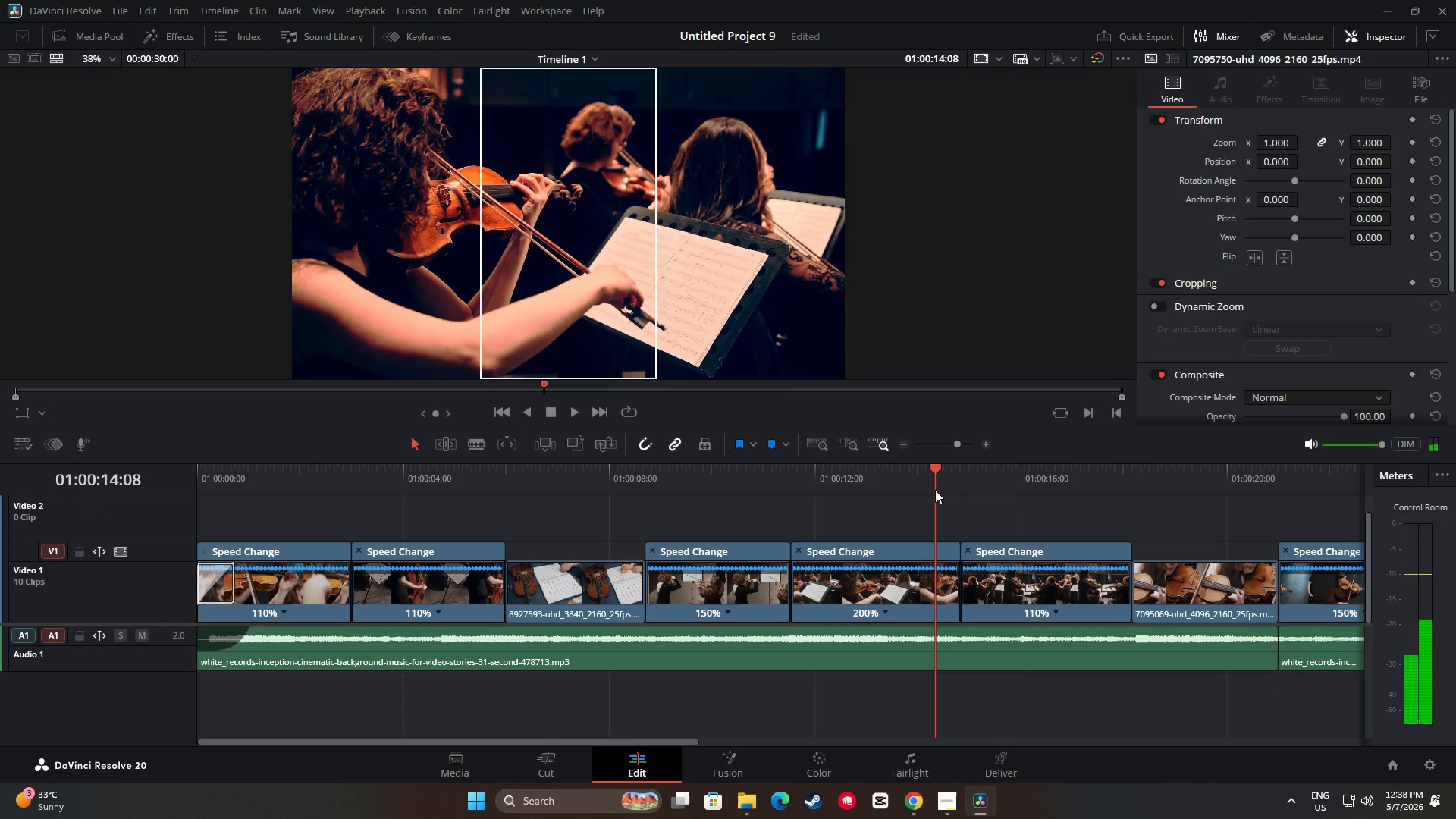 
key(Space)
 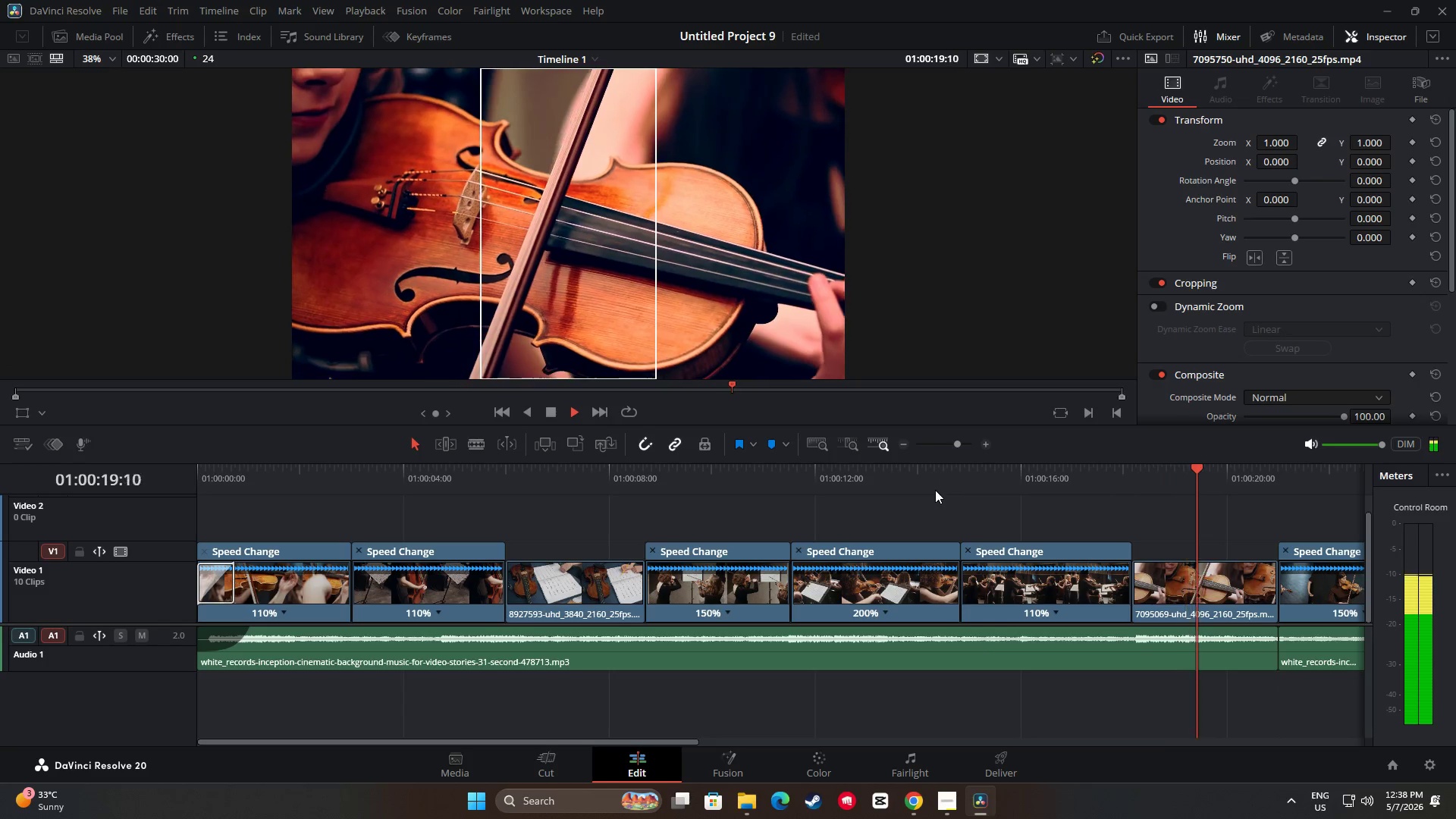 
wait(10.16)
 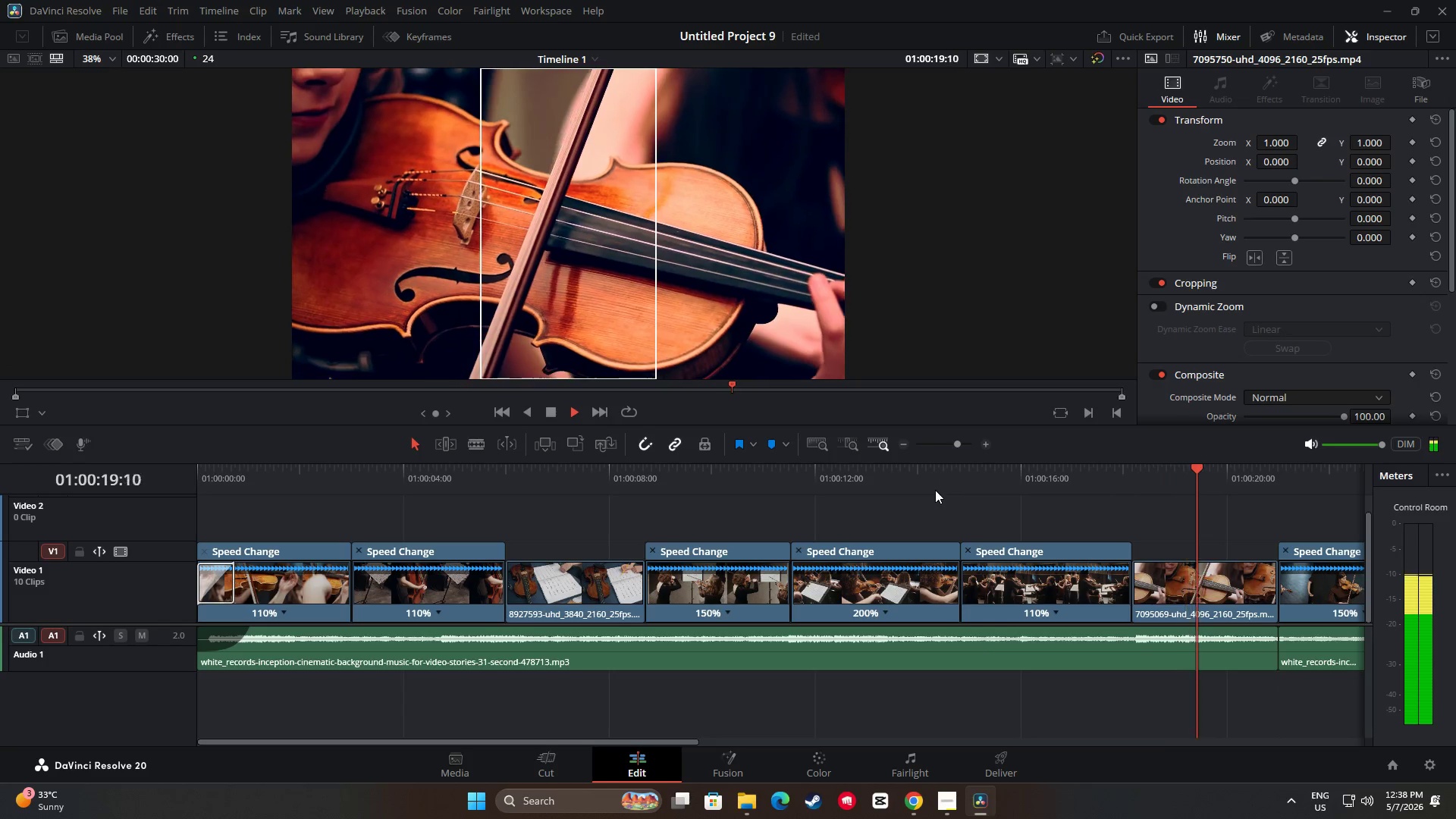 
key(Space)
 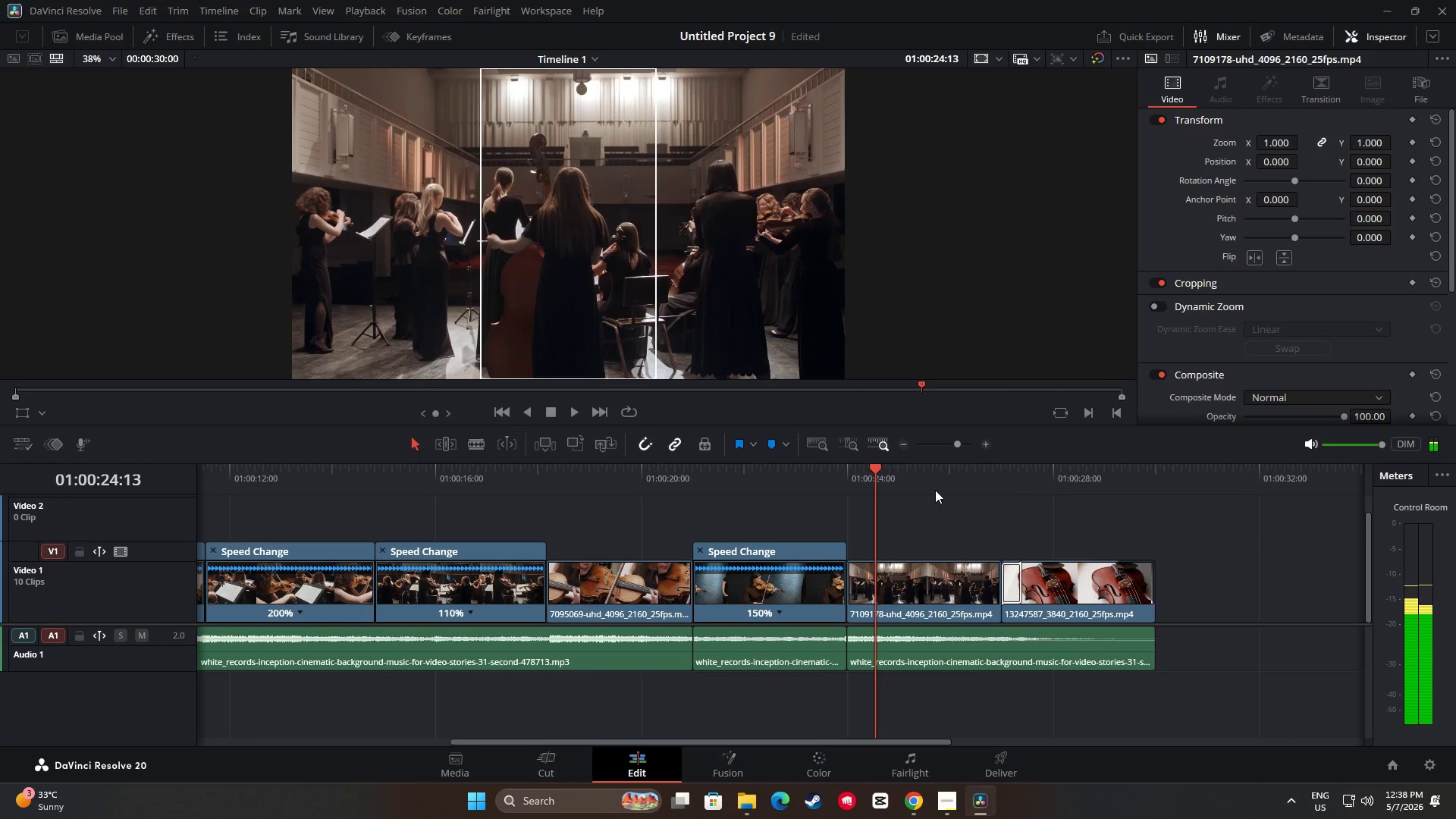 
key(Space)
 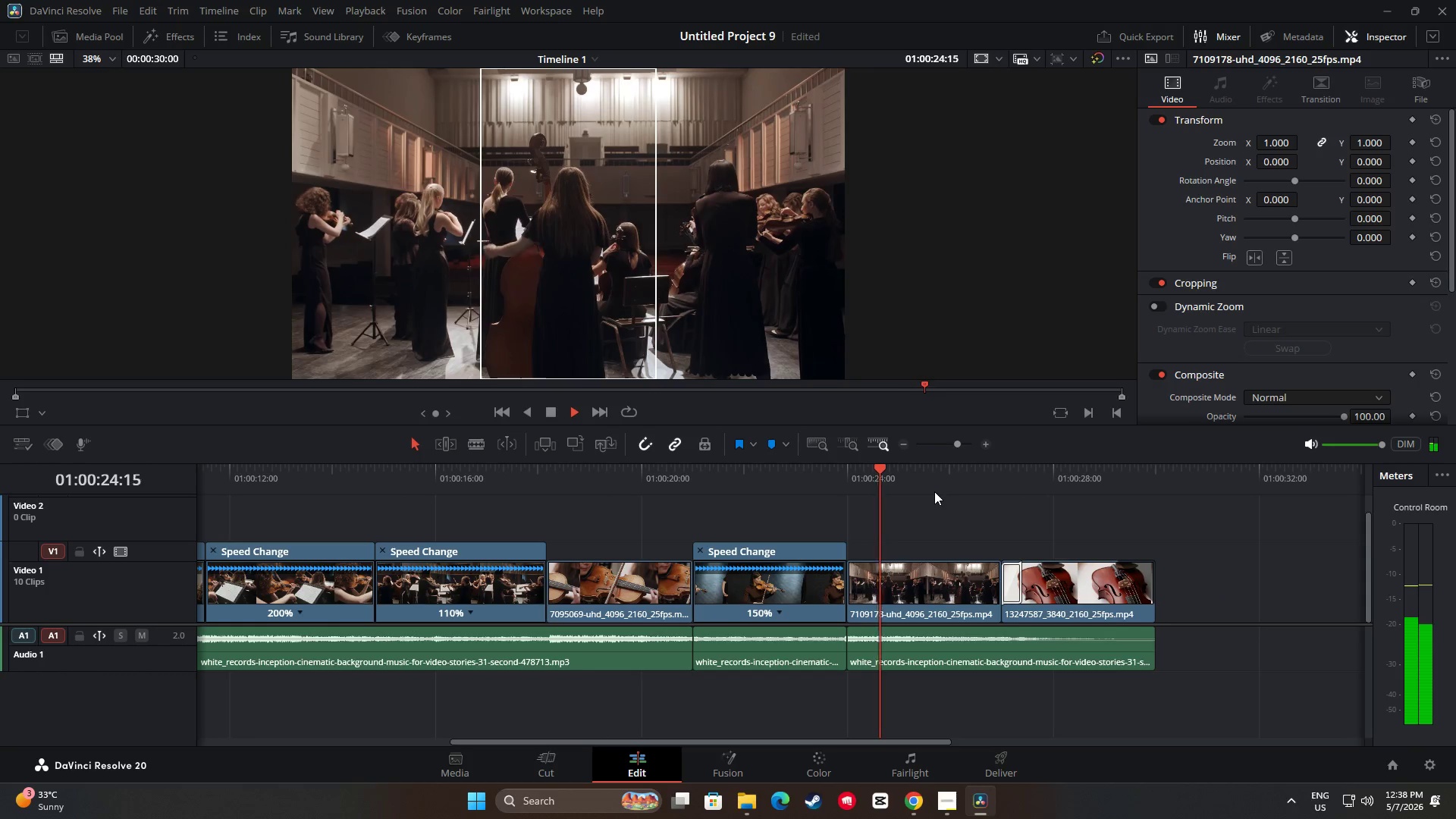 
key(Space)
 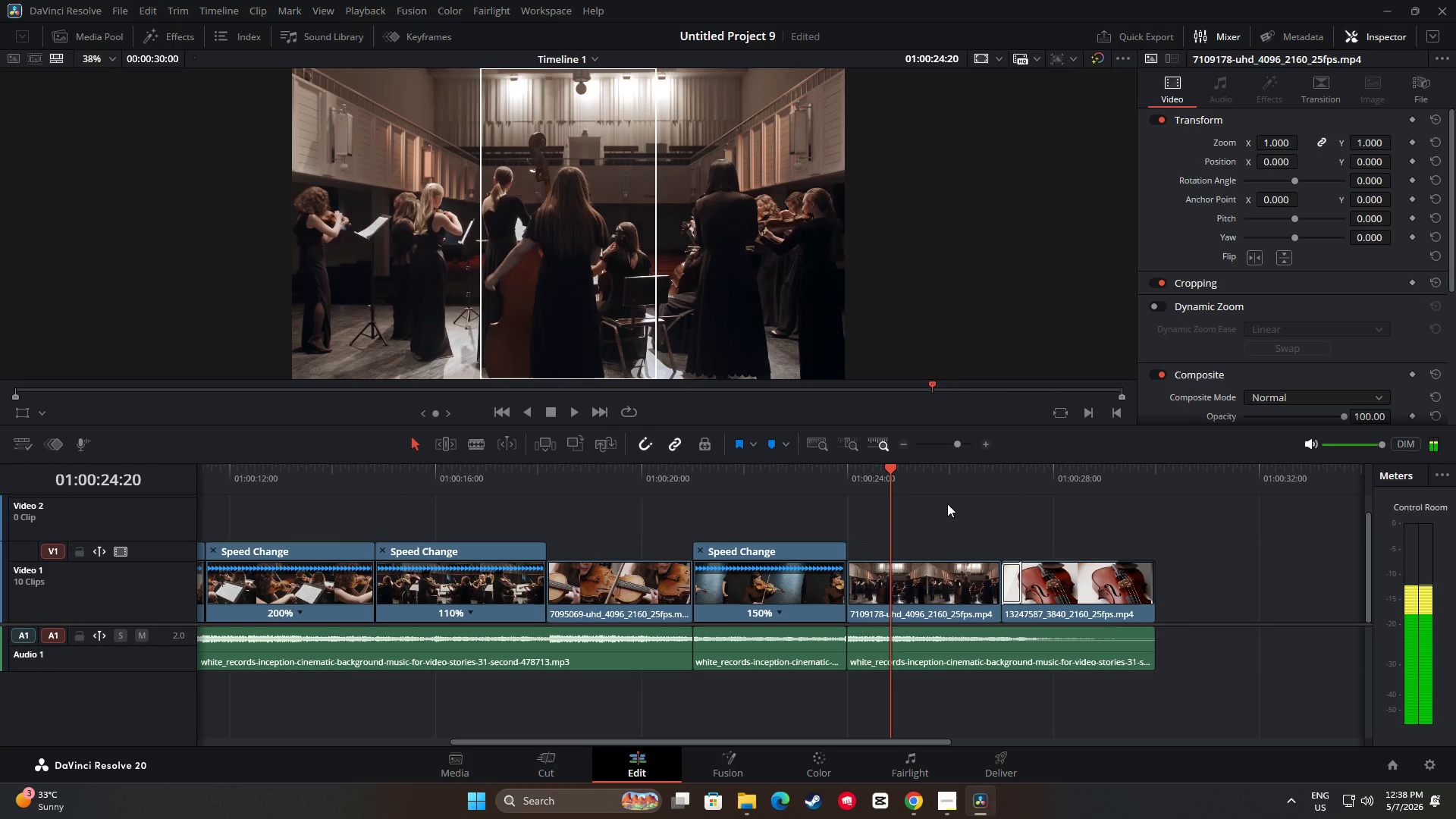 
key(Space)
 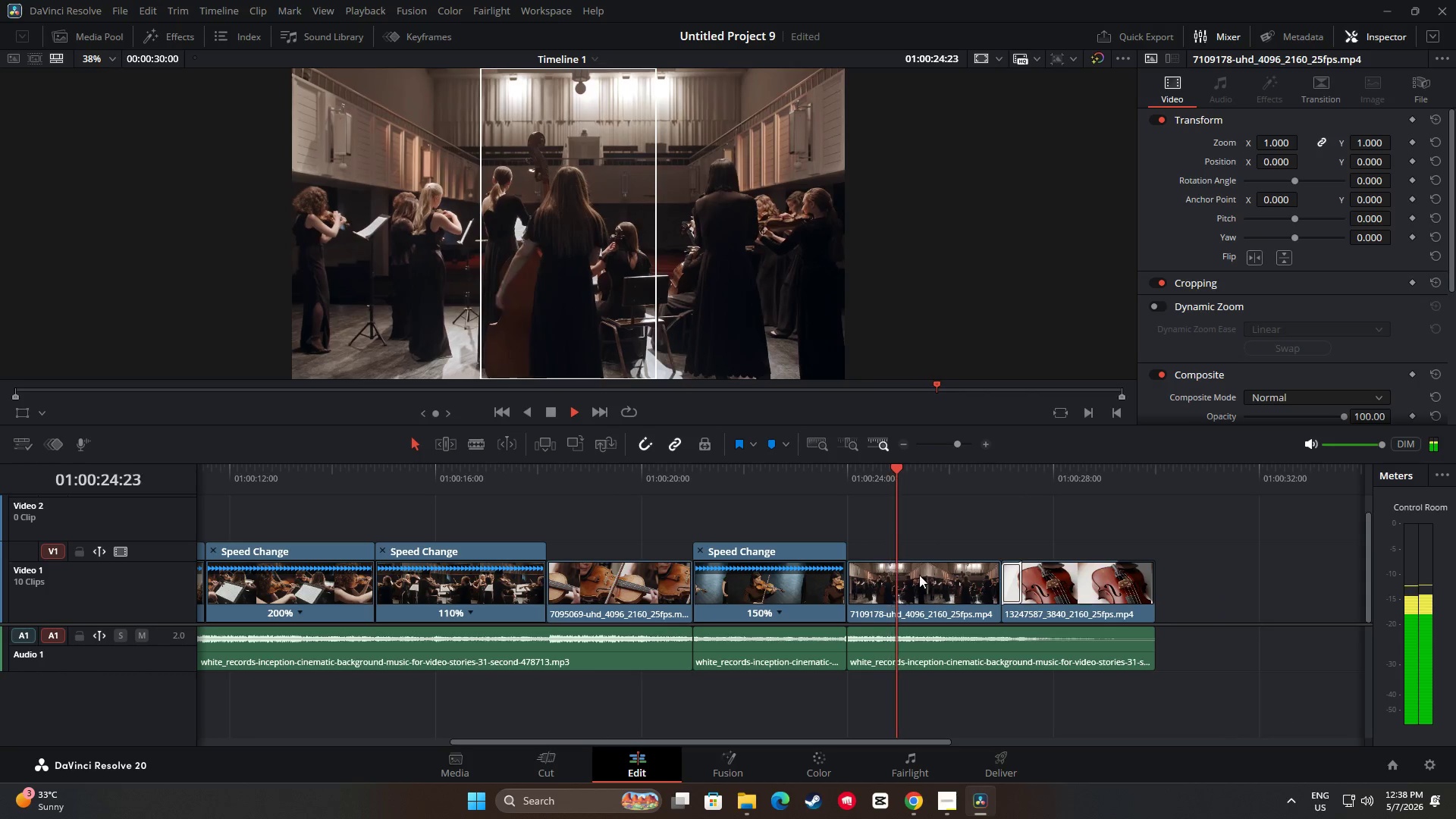 
key(Space)
 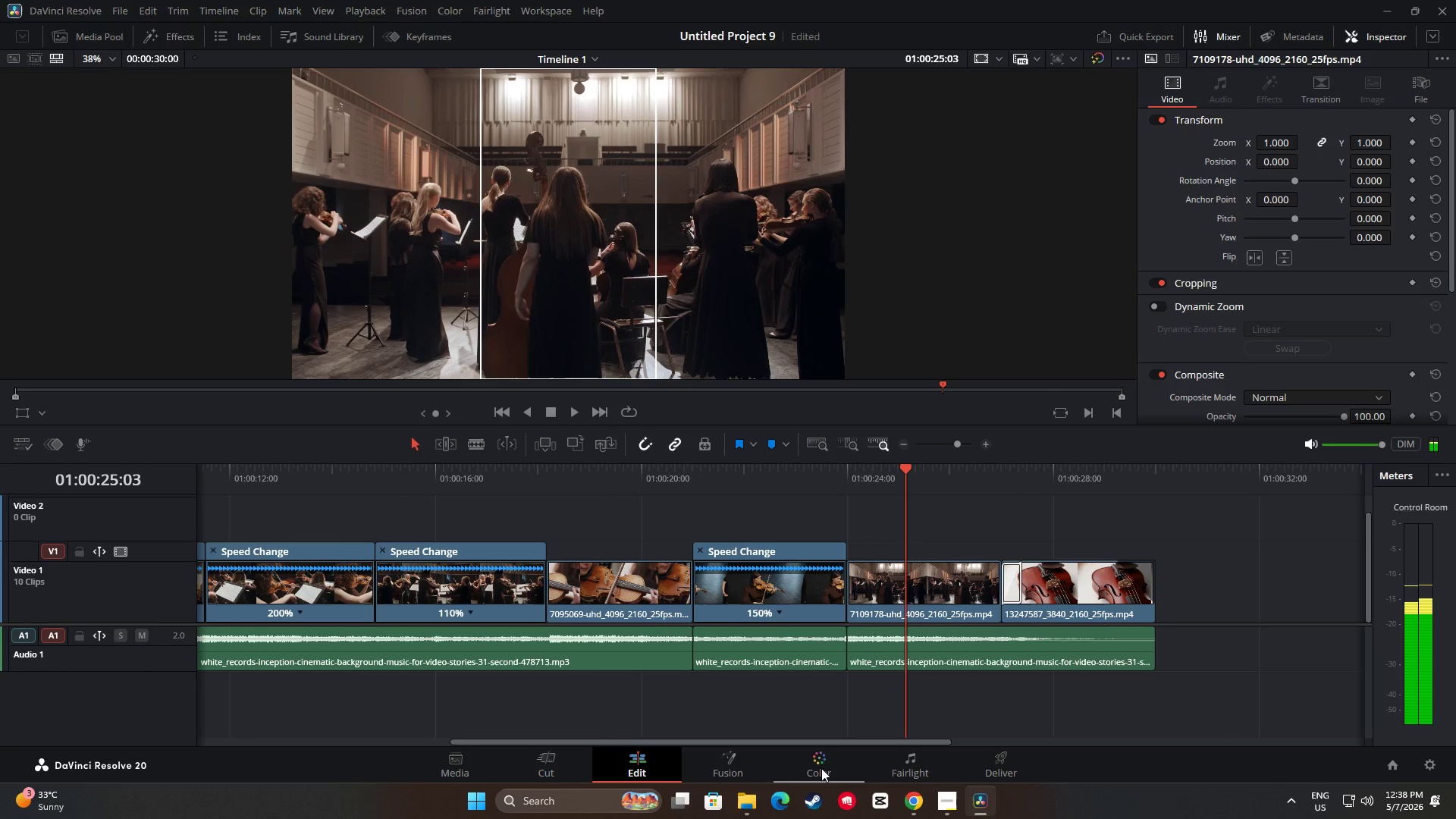 
left_click([821, 768])
 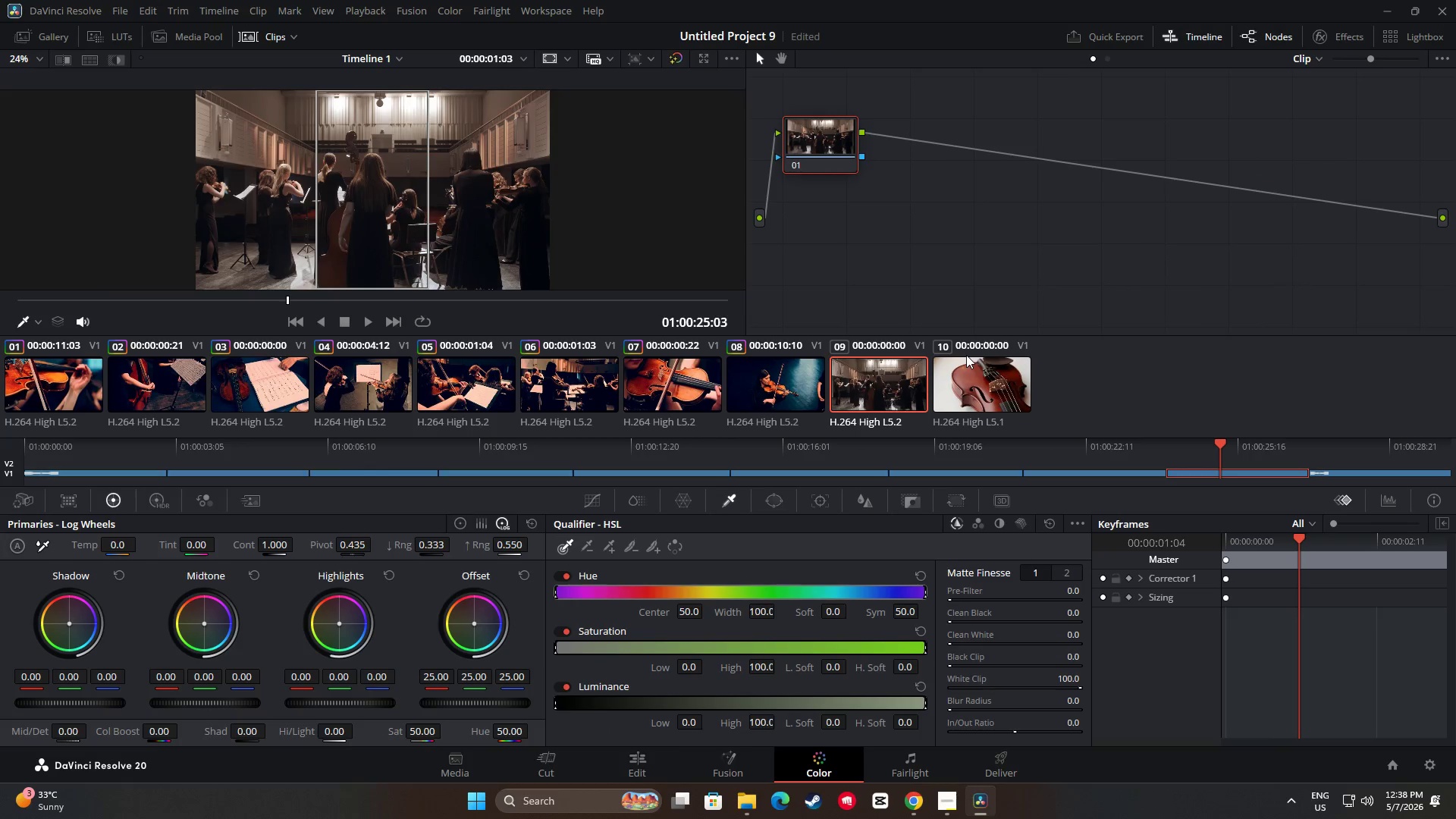 
left_click_drag(start_coordinate=[934, 153], to_coordinate=[934, 157])
 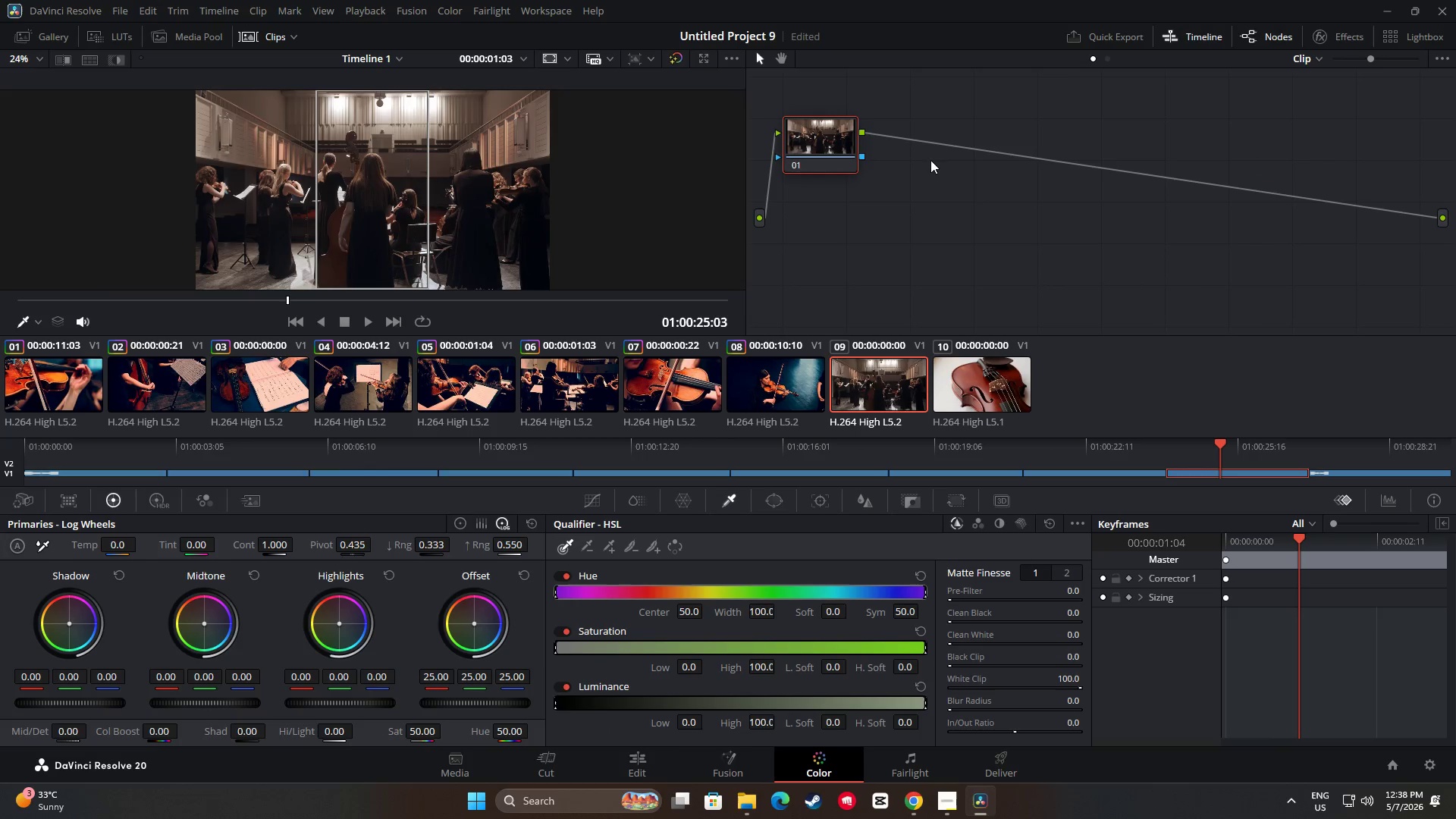 
key(Alt+AltLeft)
 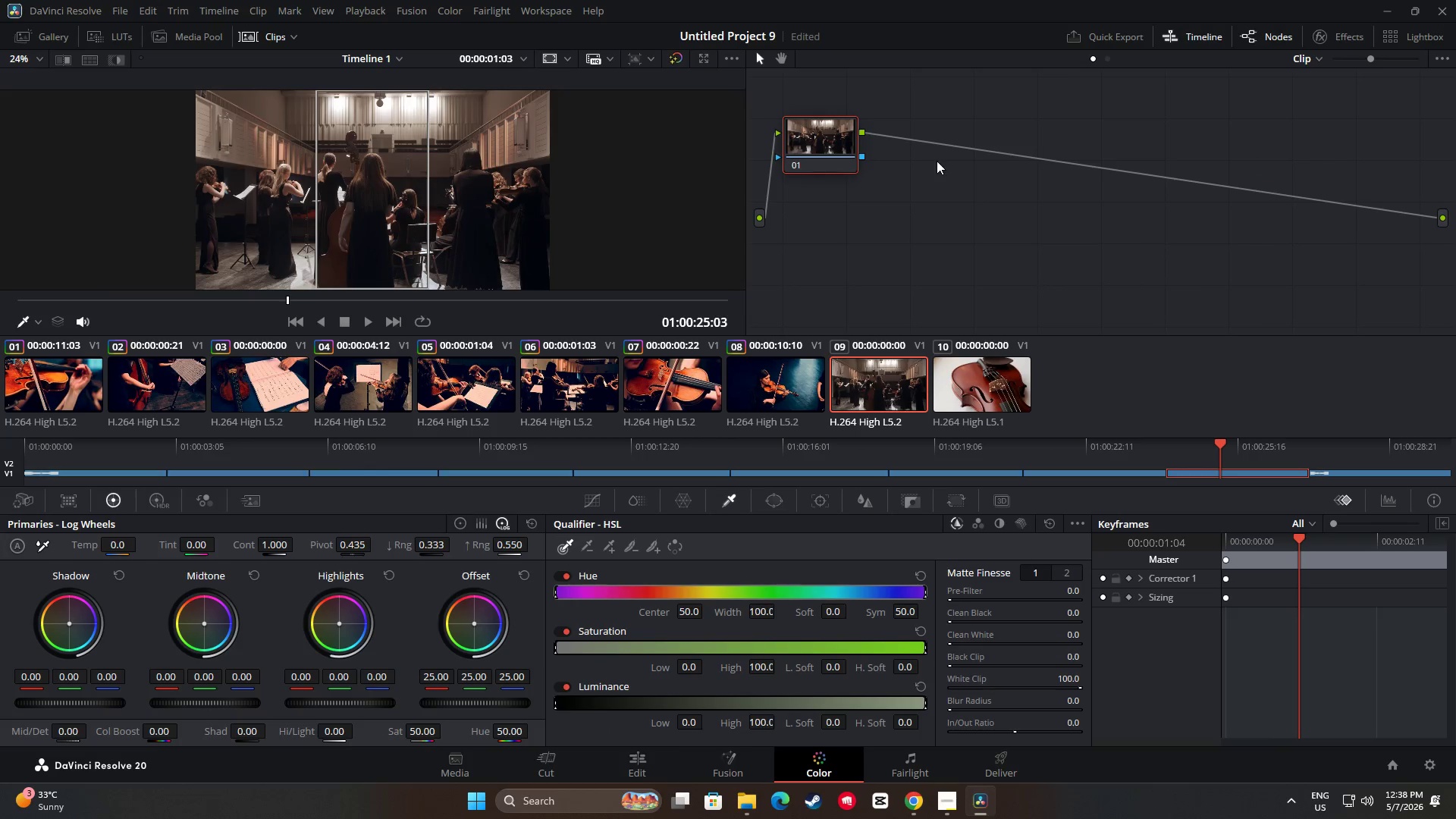 
key(Alt+S)
 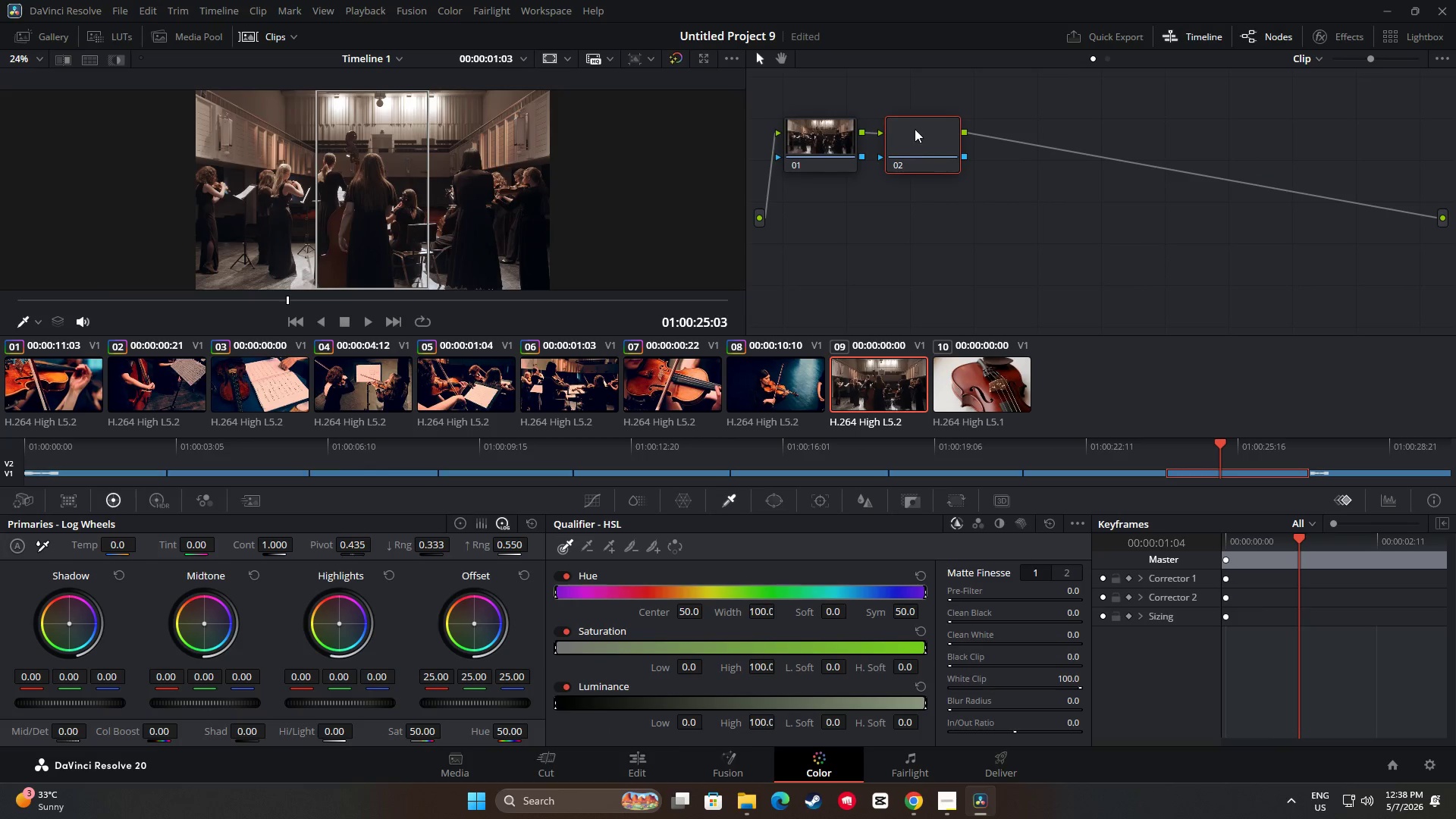 
left_click_drag(start_coordinate=[915, 128], to_coordinate=[902, 148])
 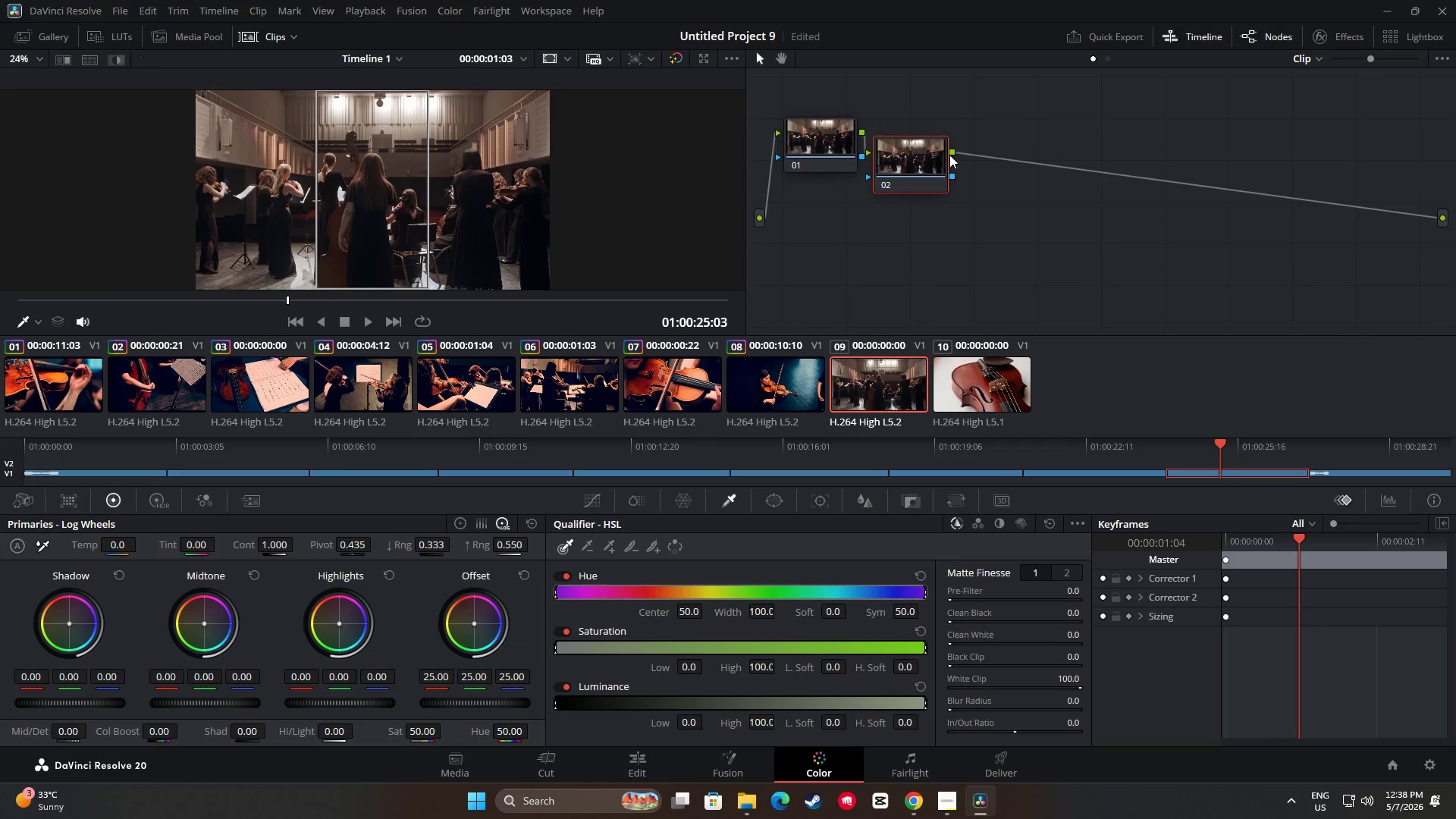 
key(Alt+S)
 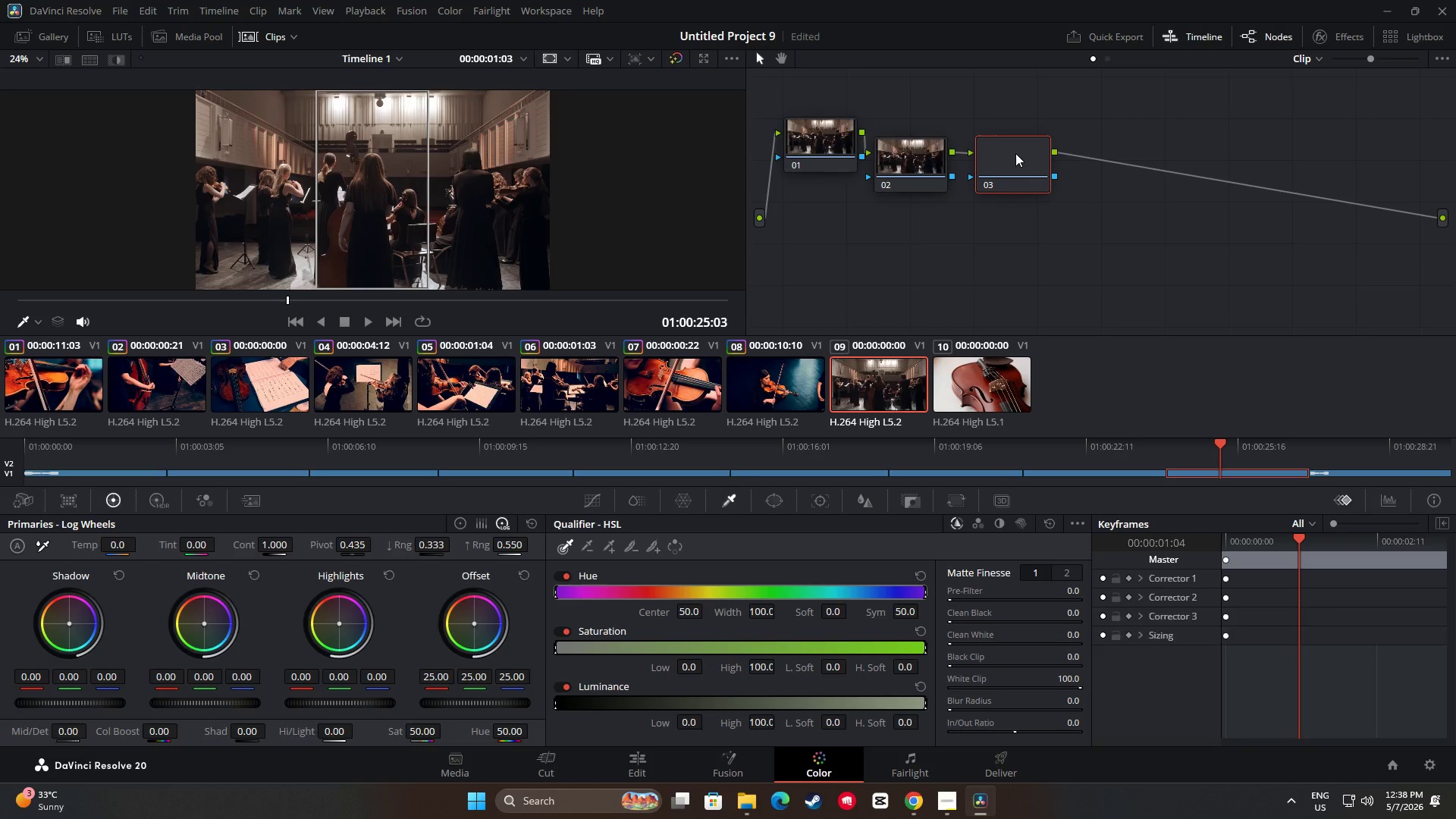 
left_click_drag(start_coordinate=[1015, 153], to_coordinate=[1003, 175])
 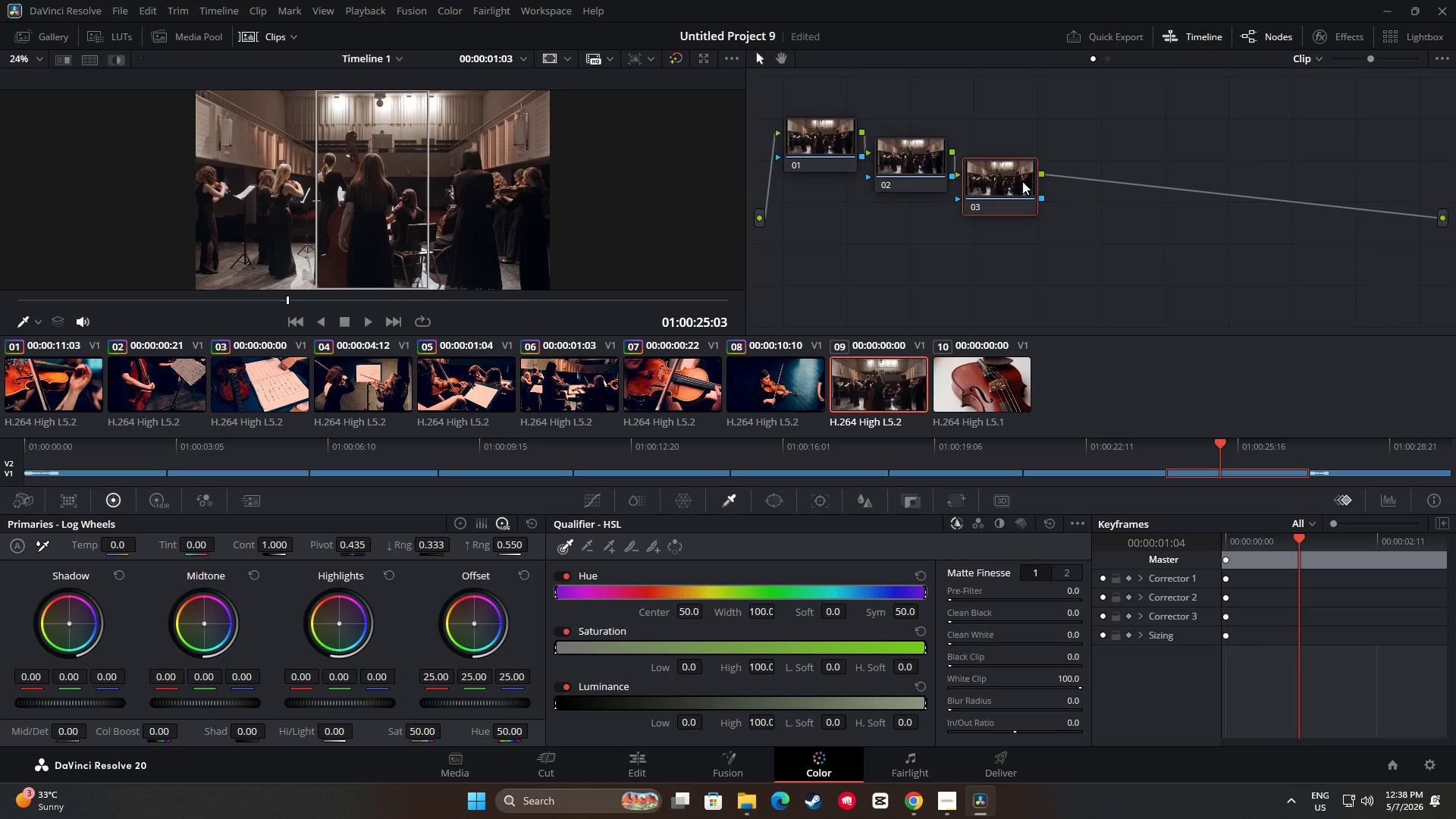 
key(Alt+AltLeft)
 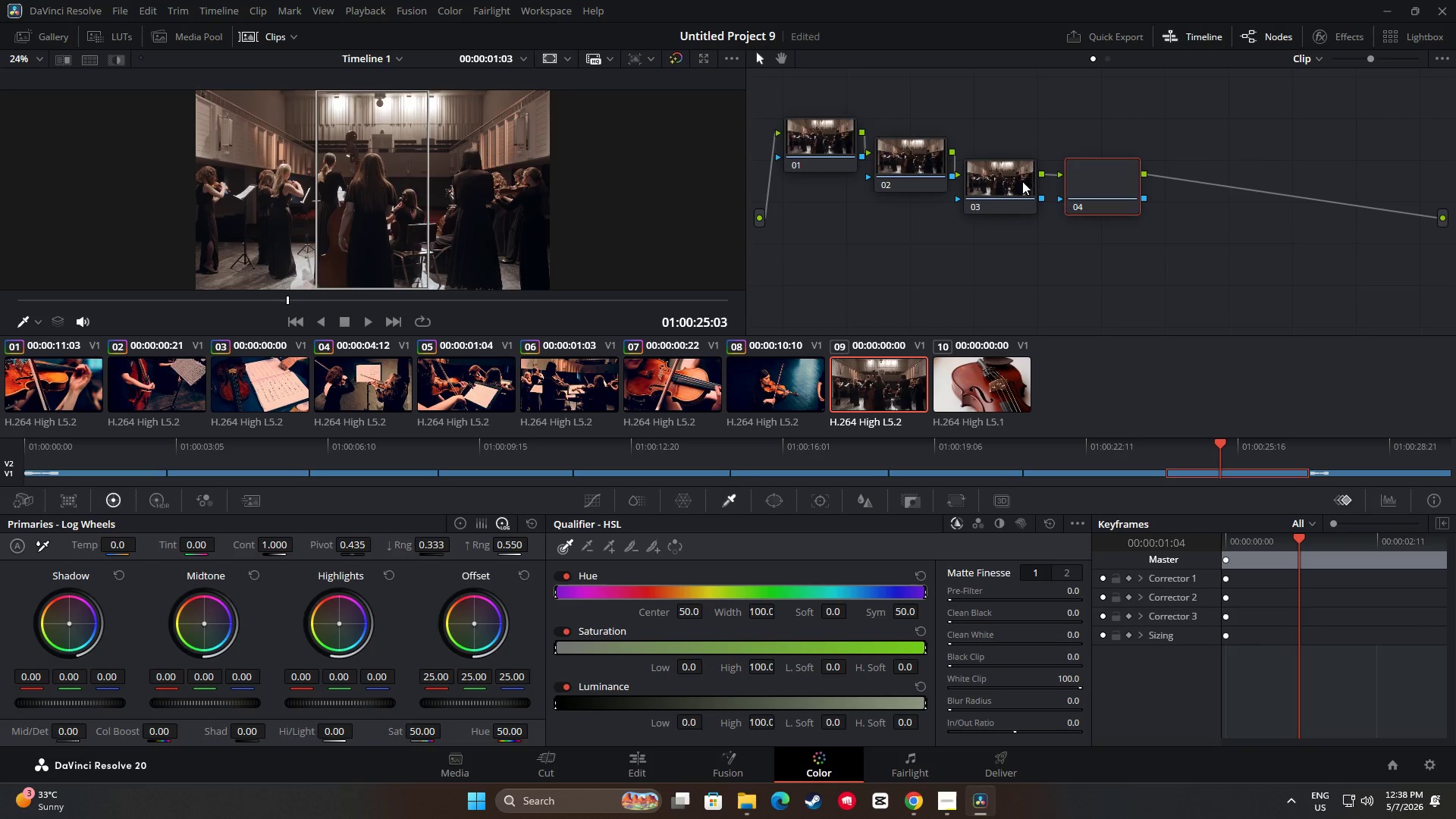 
key(Alt+S)
 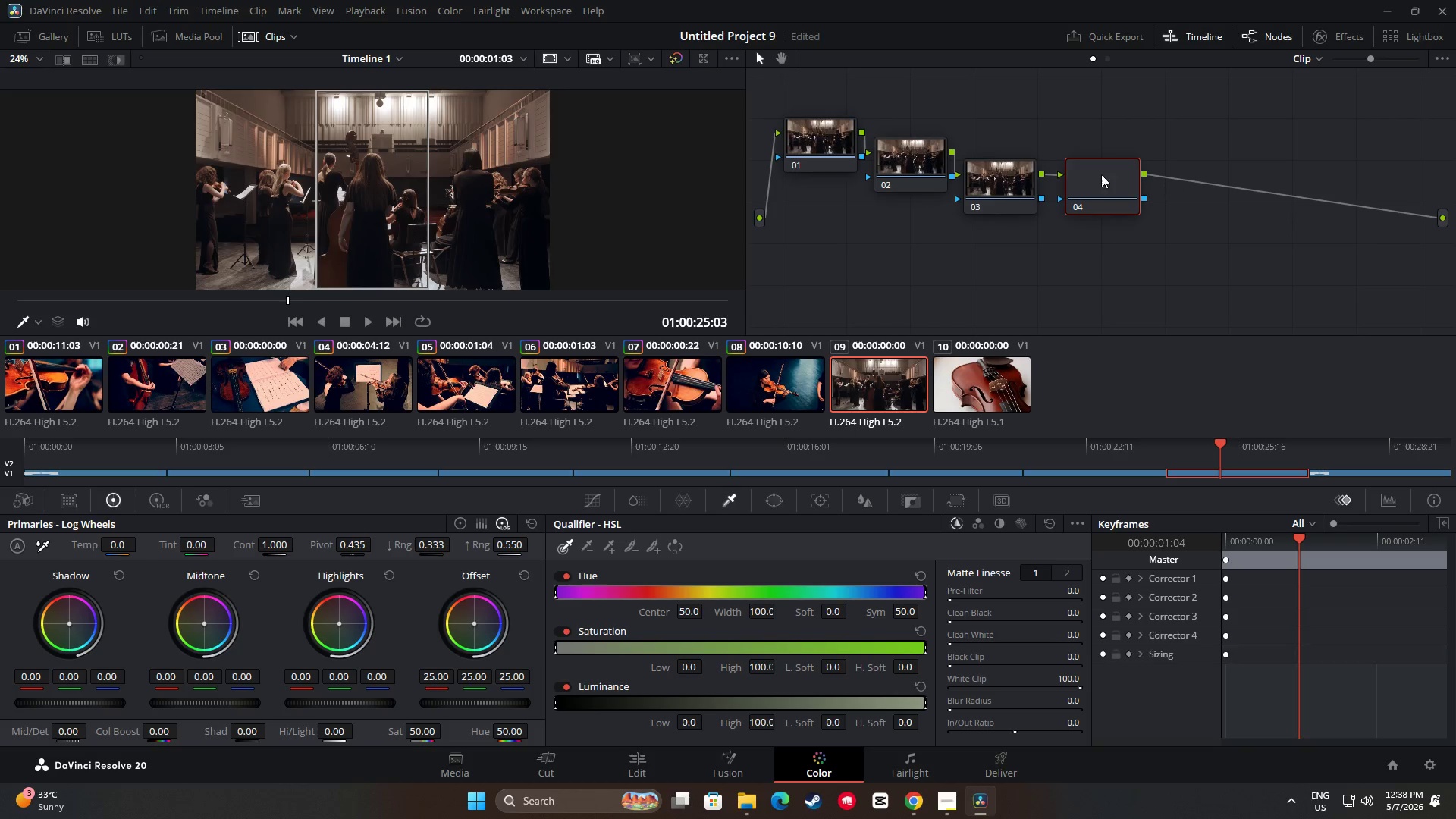 
left_click_drag(start_coordinate=[1105, 171], to_coordinate=[1092, 190])
 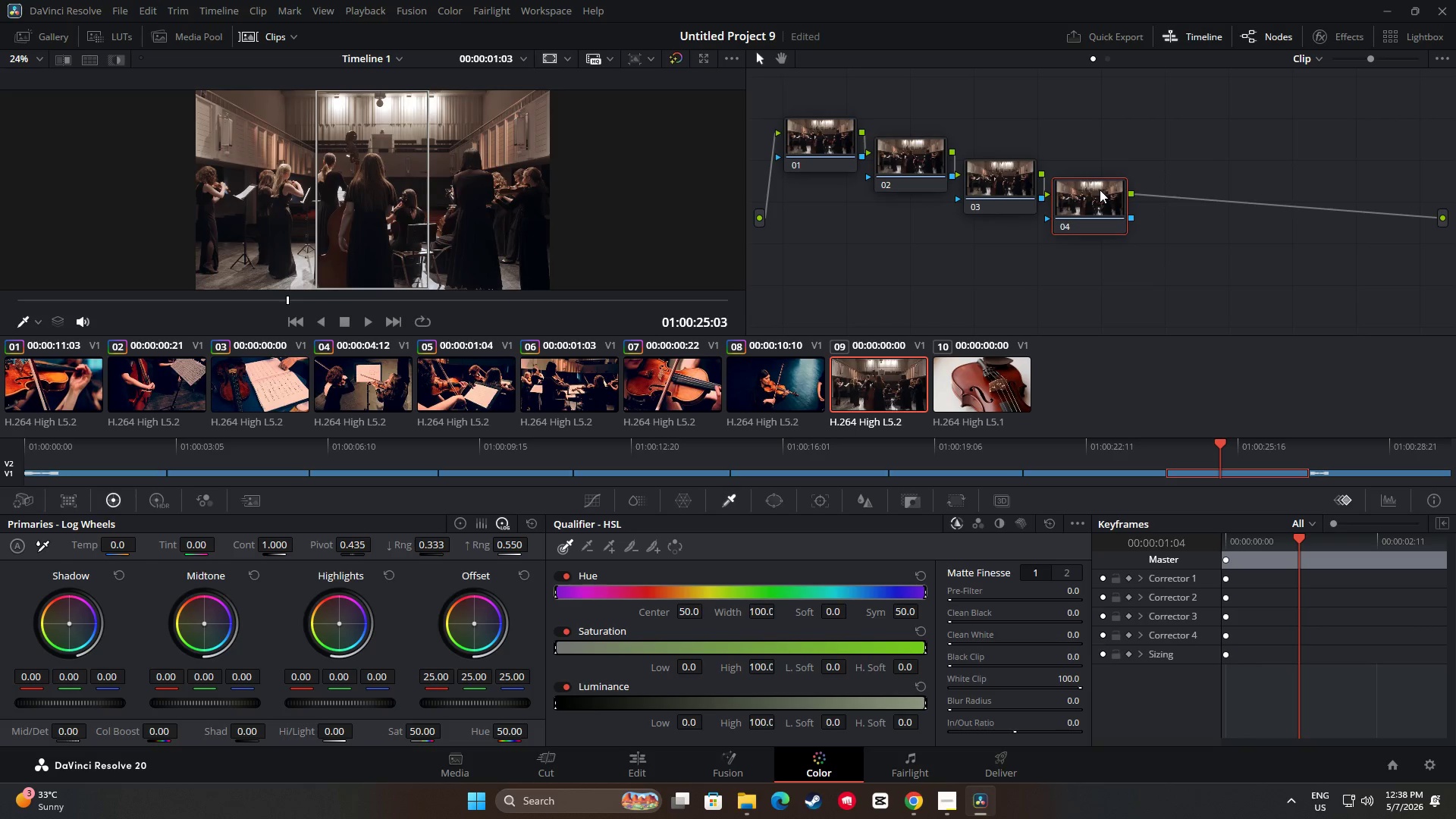 
key(Alt+AltLeft)
 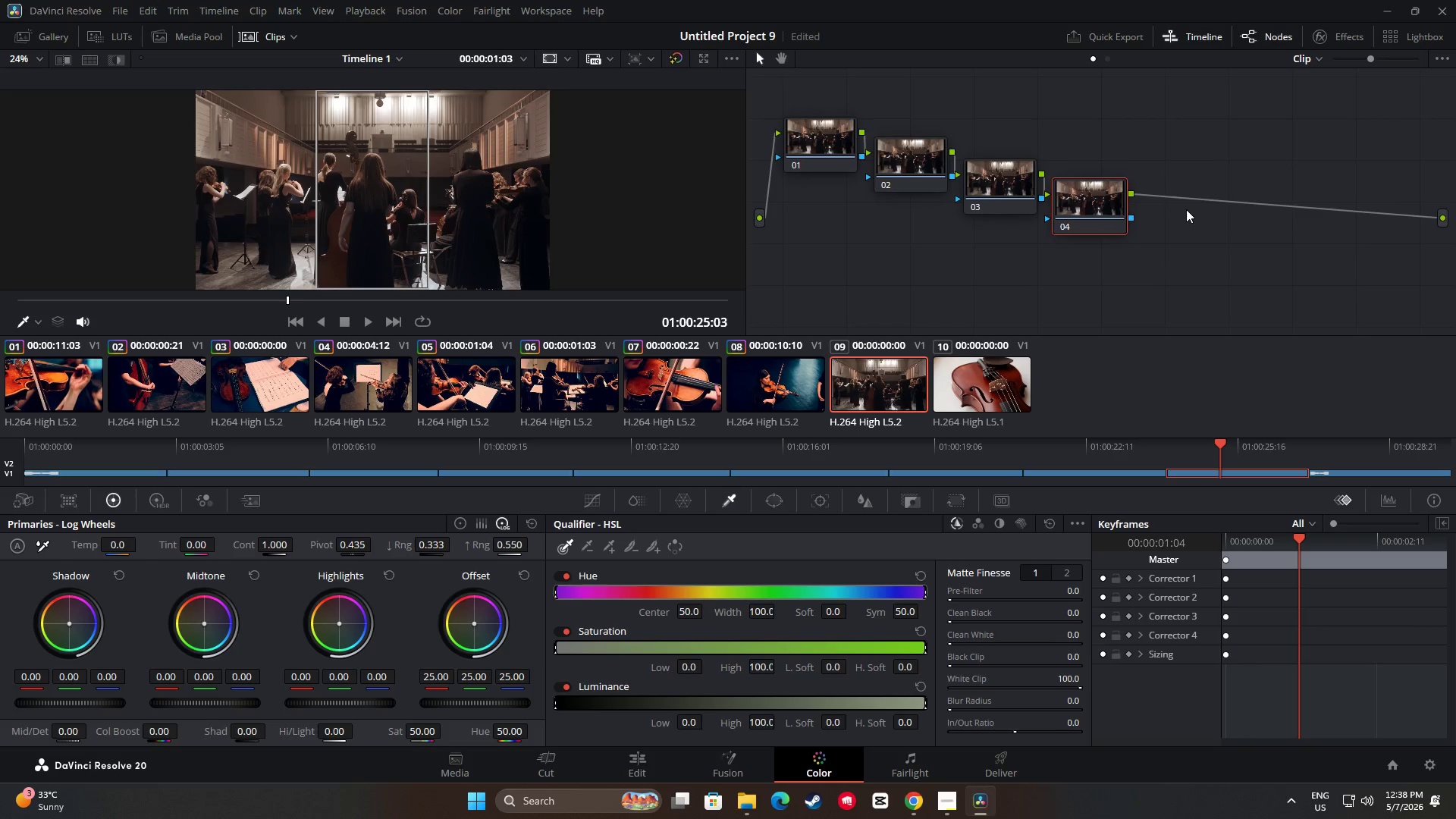 
key(Alt+S)
 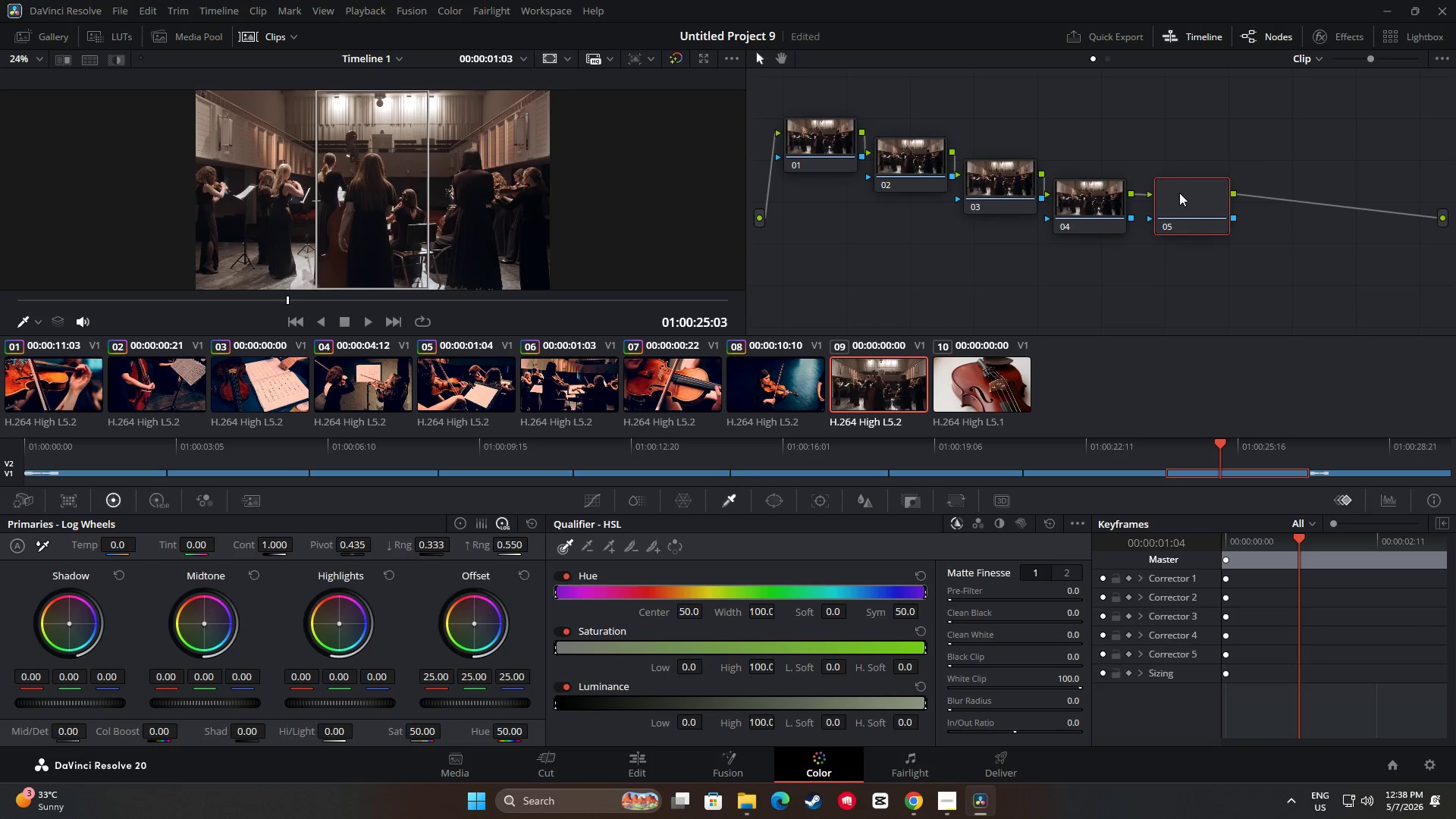 
left_click_drag(start_coordinate=[1179, 193], to_coordinate=[1166, 214])
 